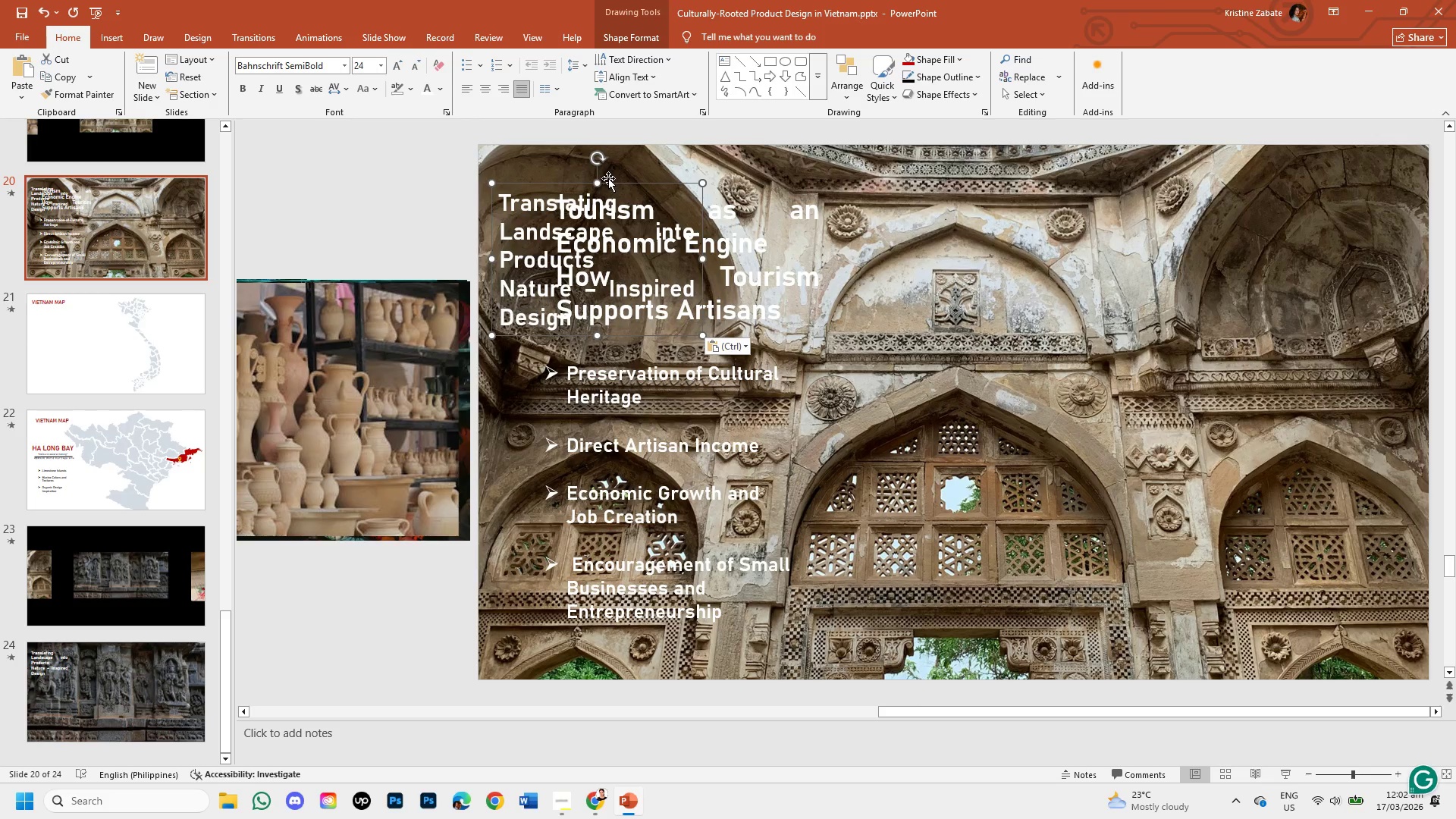 
left_click_drag(start_coordinate=[614, 184], to_coordinate=[1203, 187])
 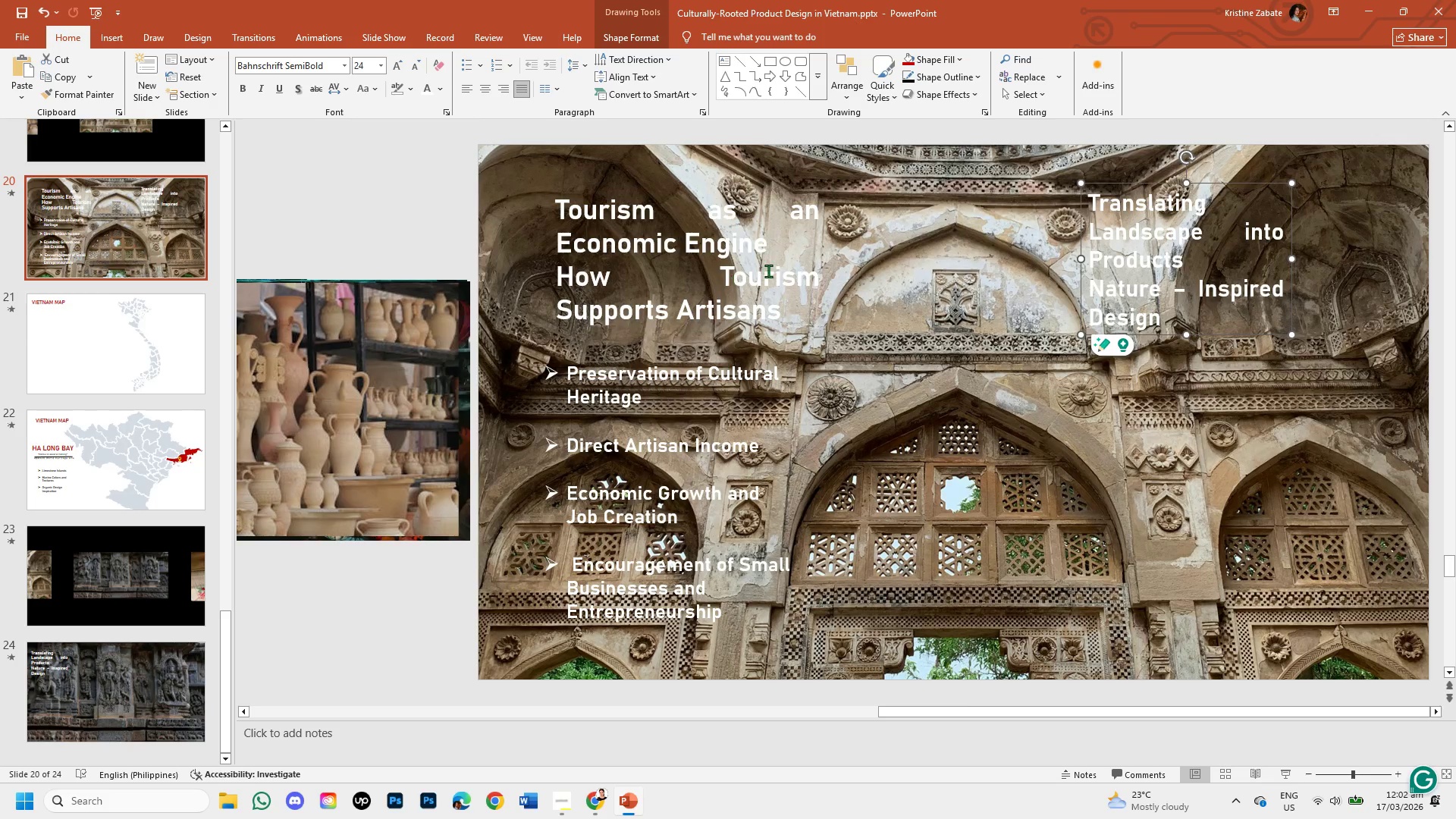 
left_click([770, 270])
 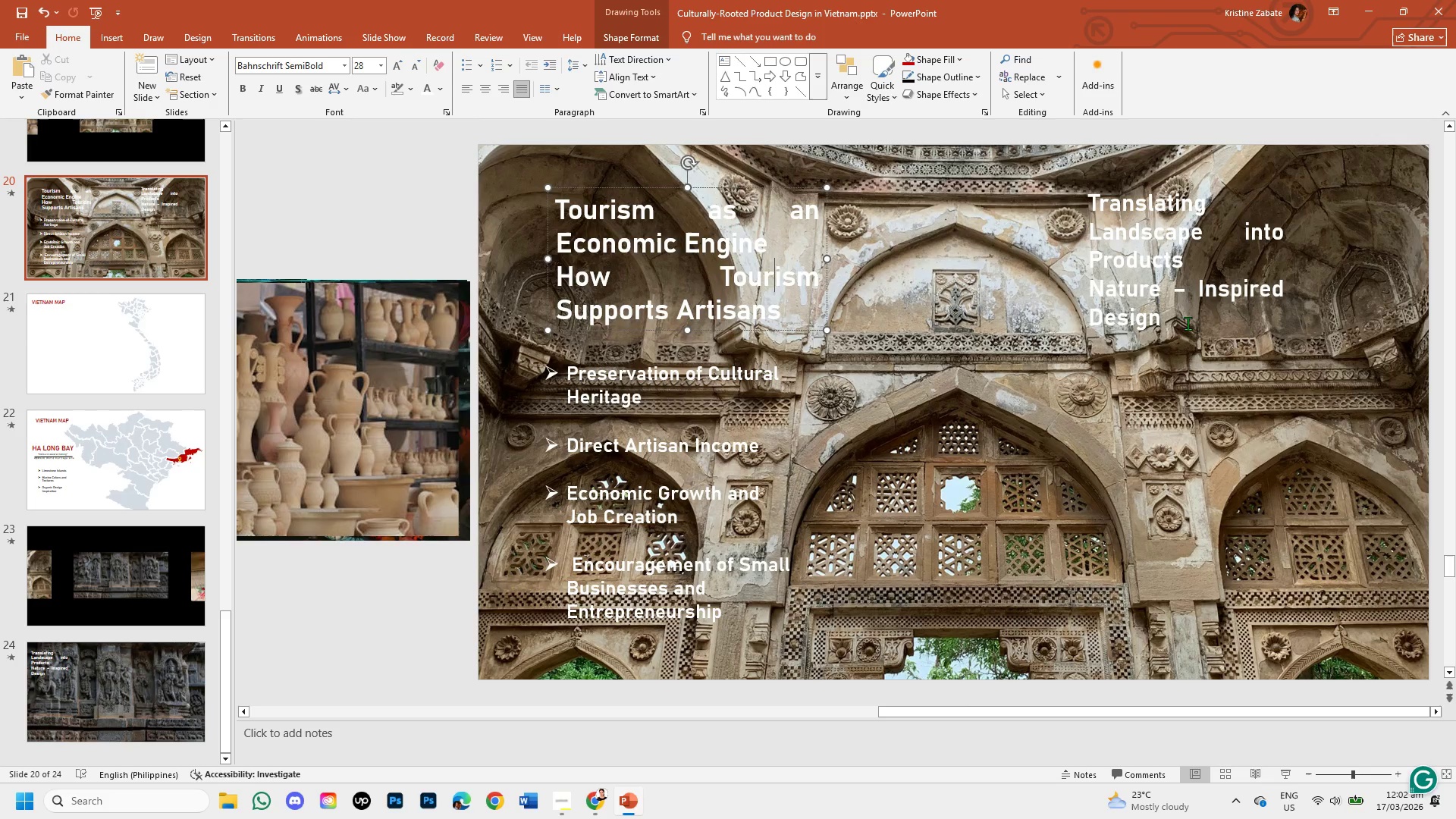 
left_click([1156, 324])
 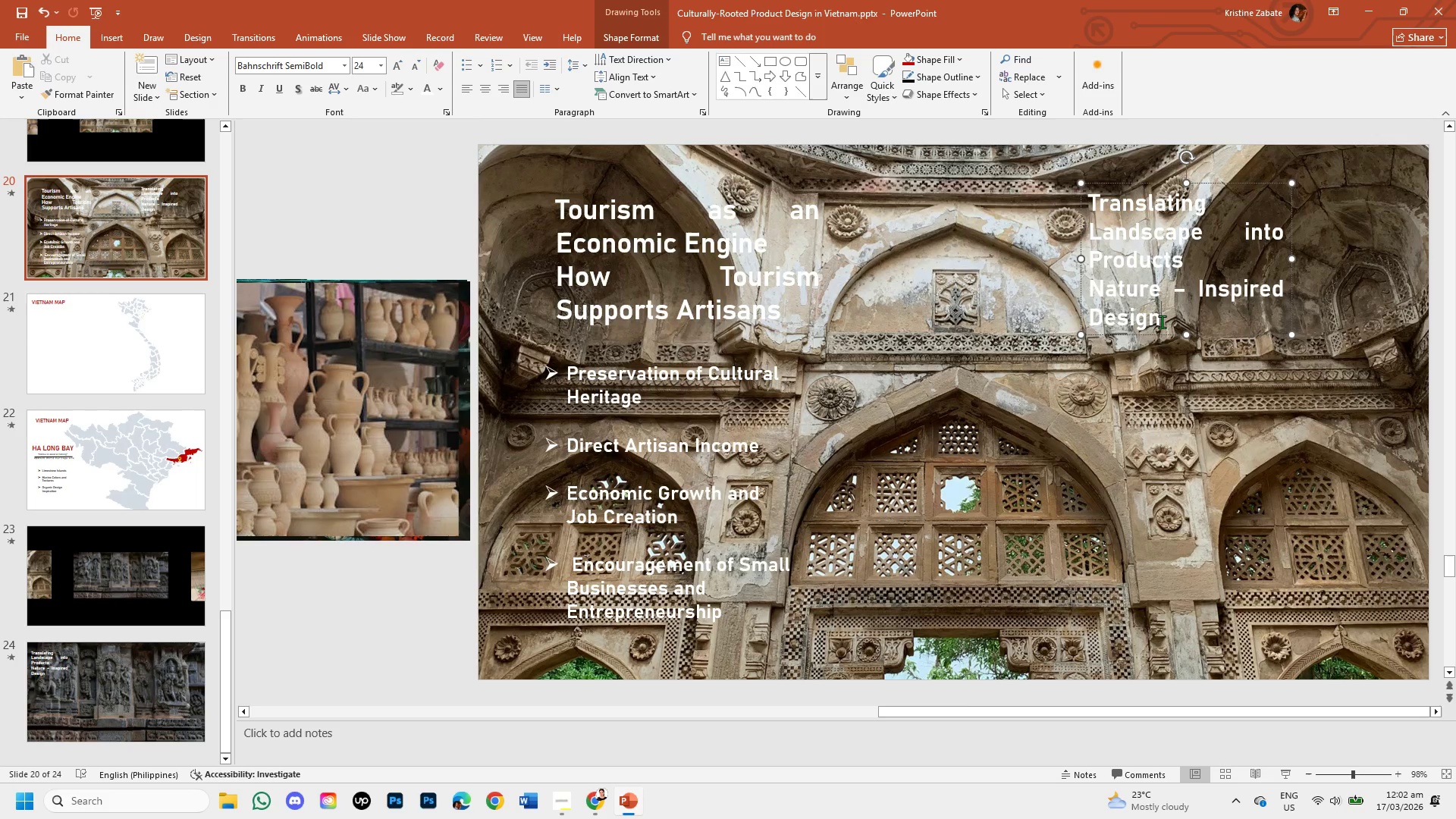 
left_click_drag(start_coordinate=[1162, 322], to_coordinate=[1096, 212])
 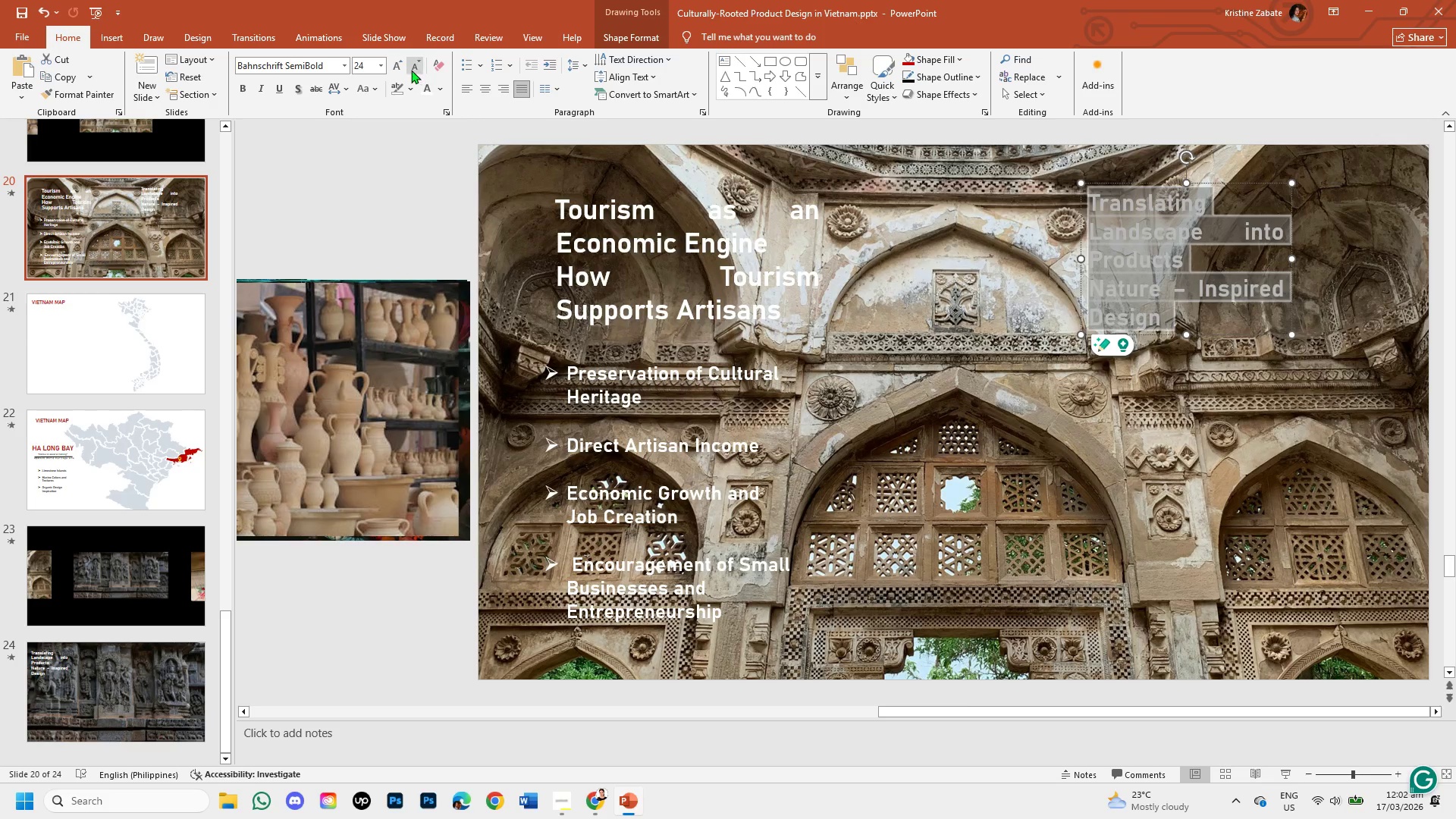 
left_click([395, 65])
 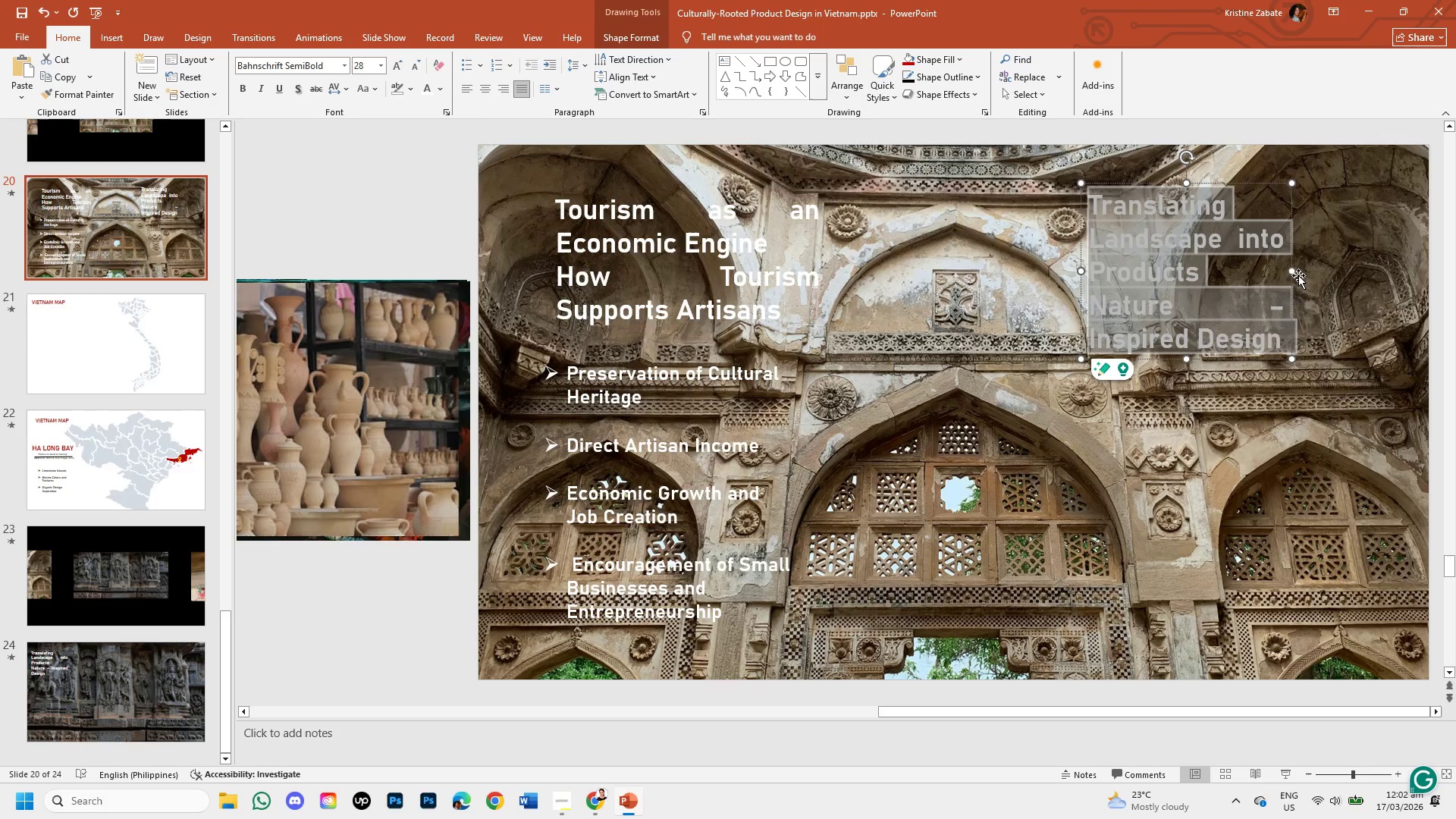 
left_click_drag(start_coordinate=[1291, 271], to_coordinate=[1315, 271])
 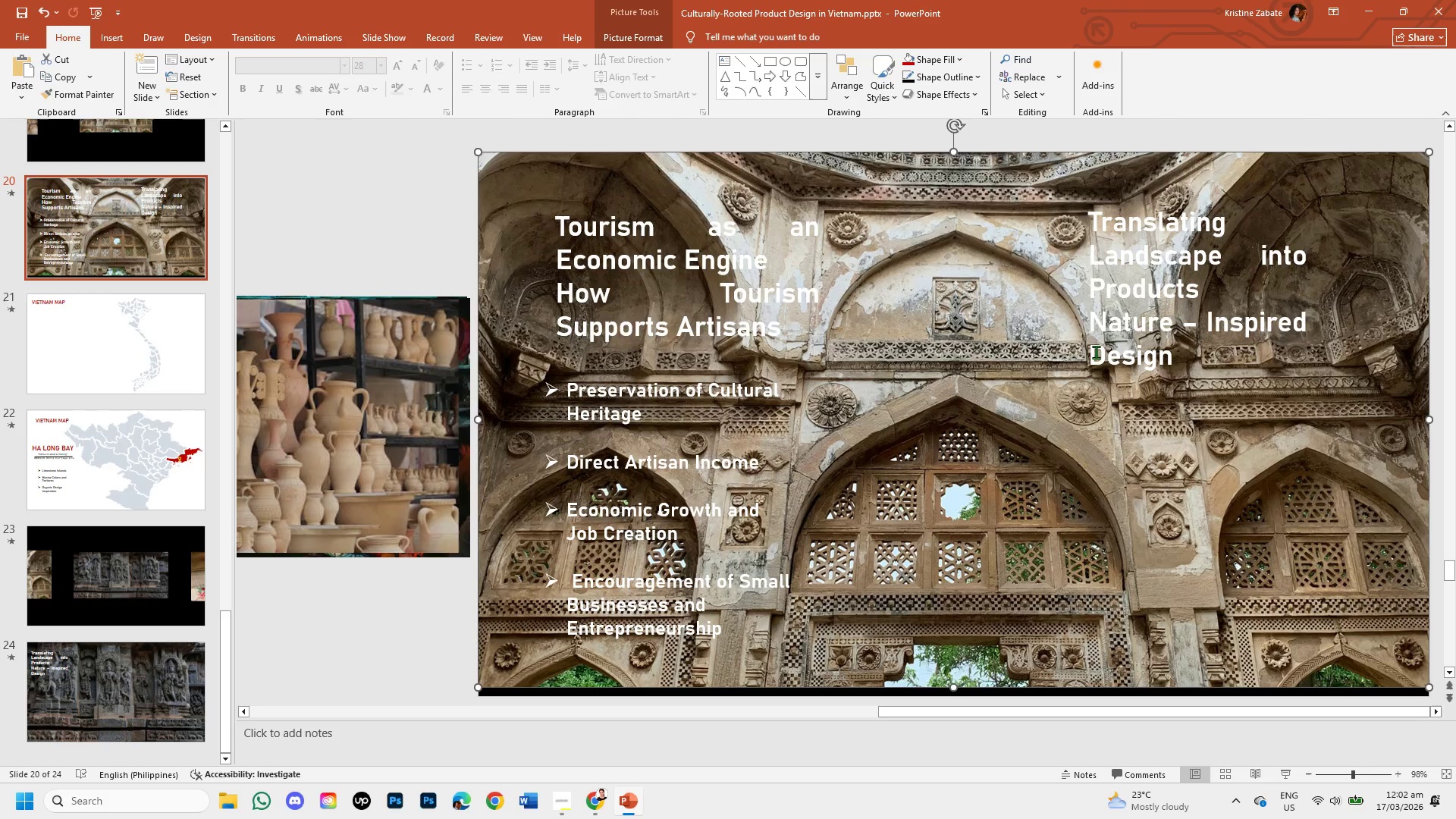 
left_click_drag(start_coordinate=[1134, 350], to_coordinate=[1211, 253])
 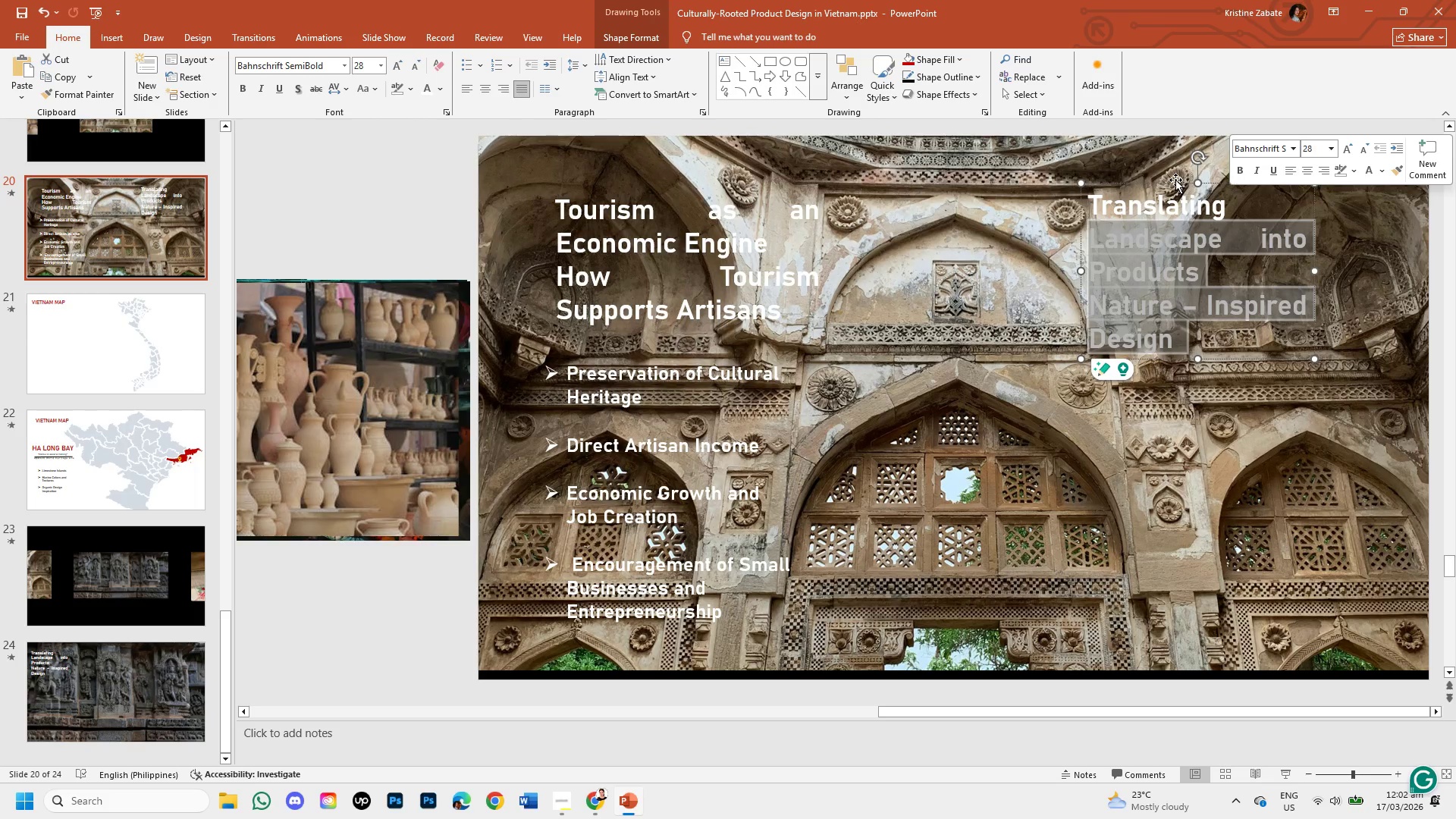 
left_click_drag(start_coordinate=[1175, 180], to_coordinate=[1174, 185])
 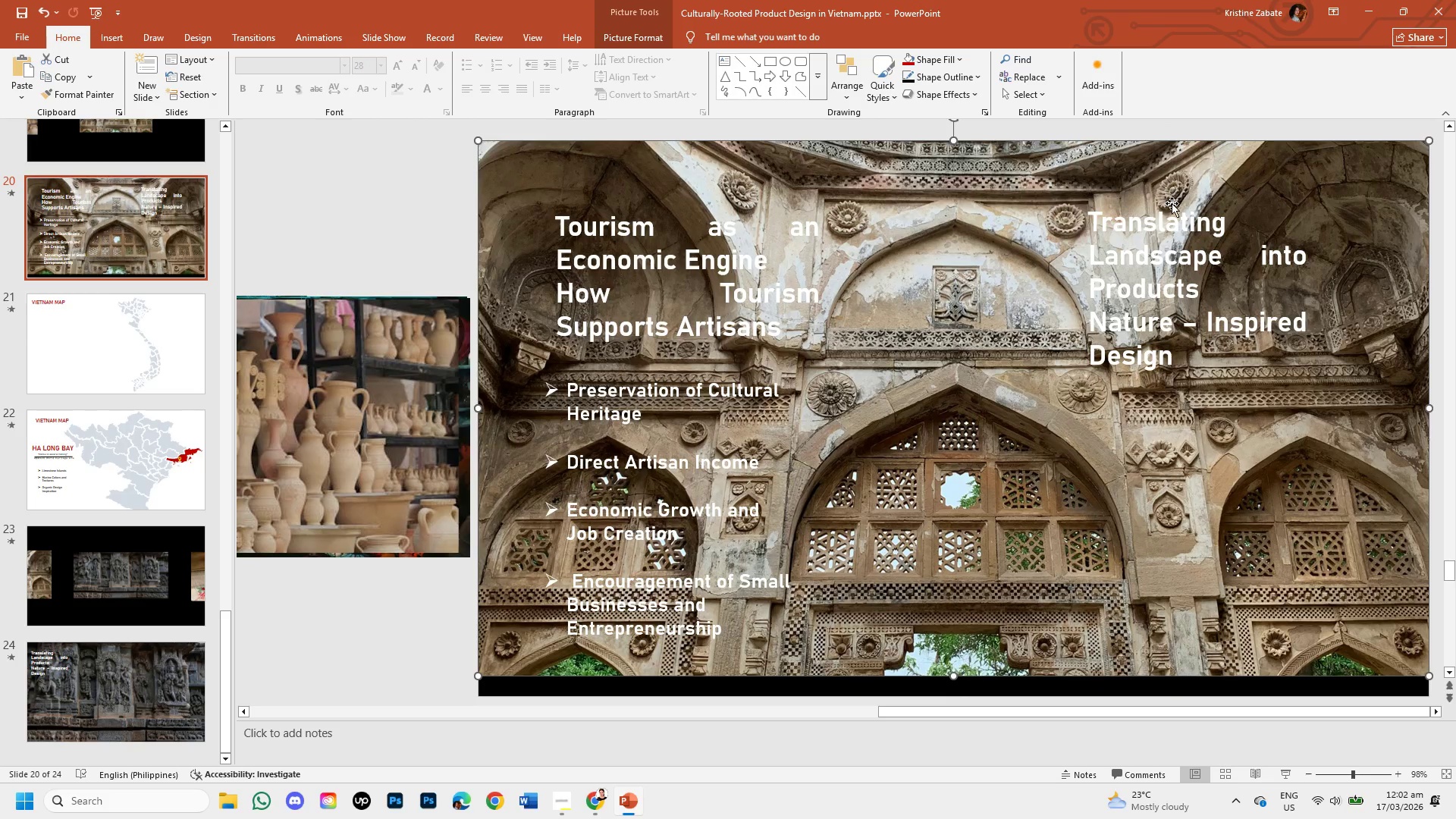 
left_click([1167, 231])
 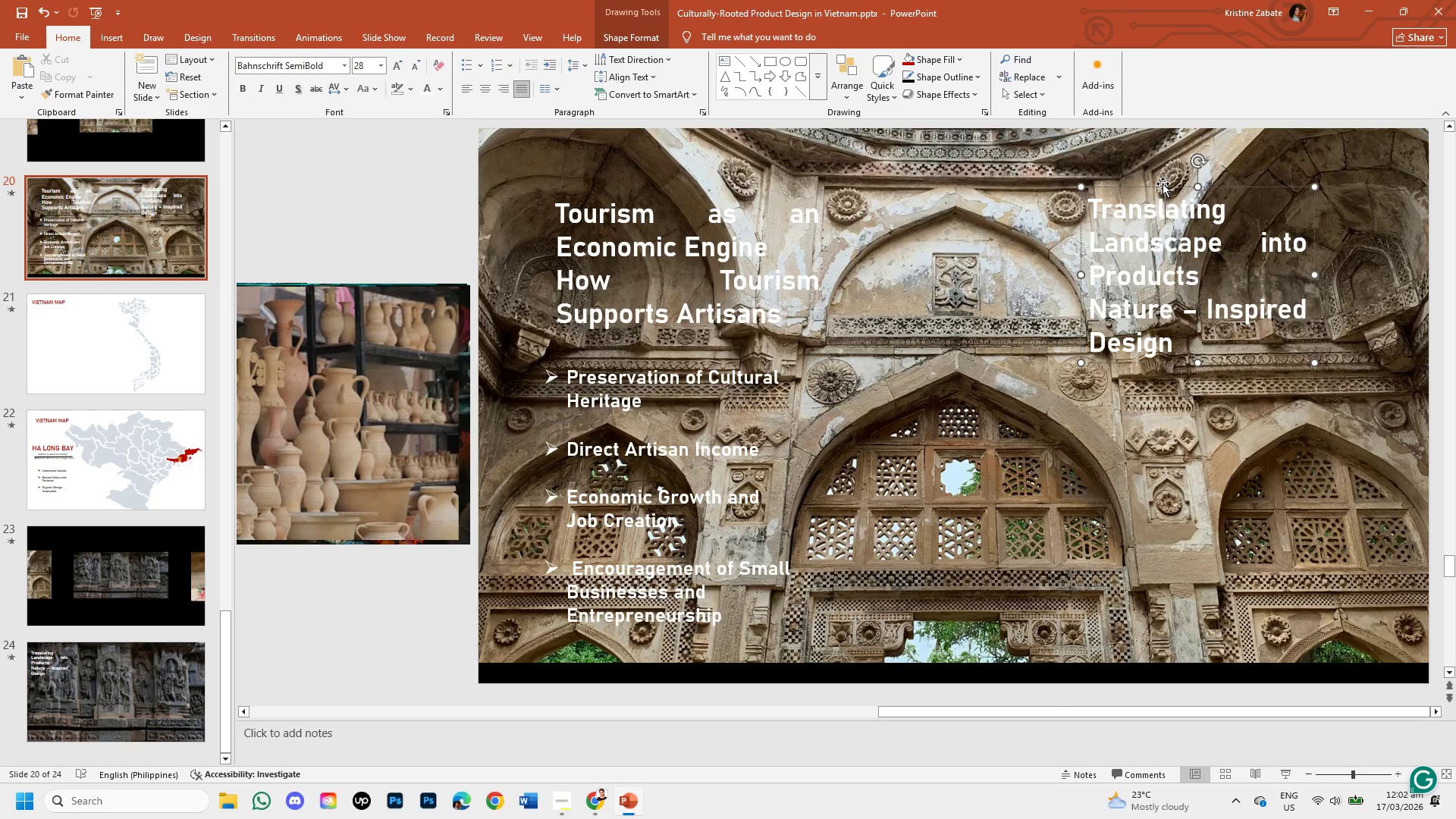 
left_click([1163, 184])
 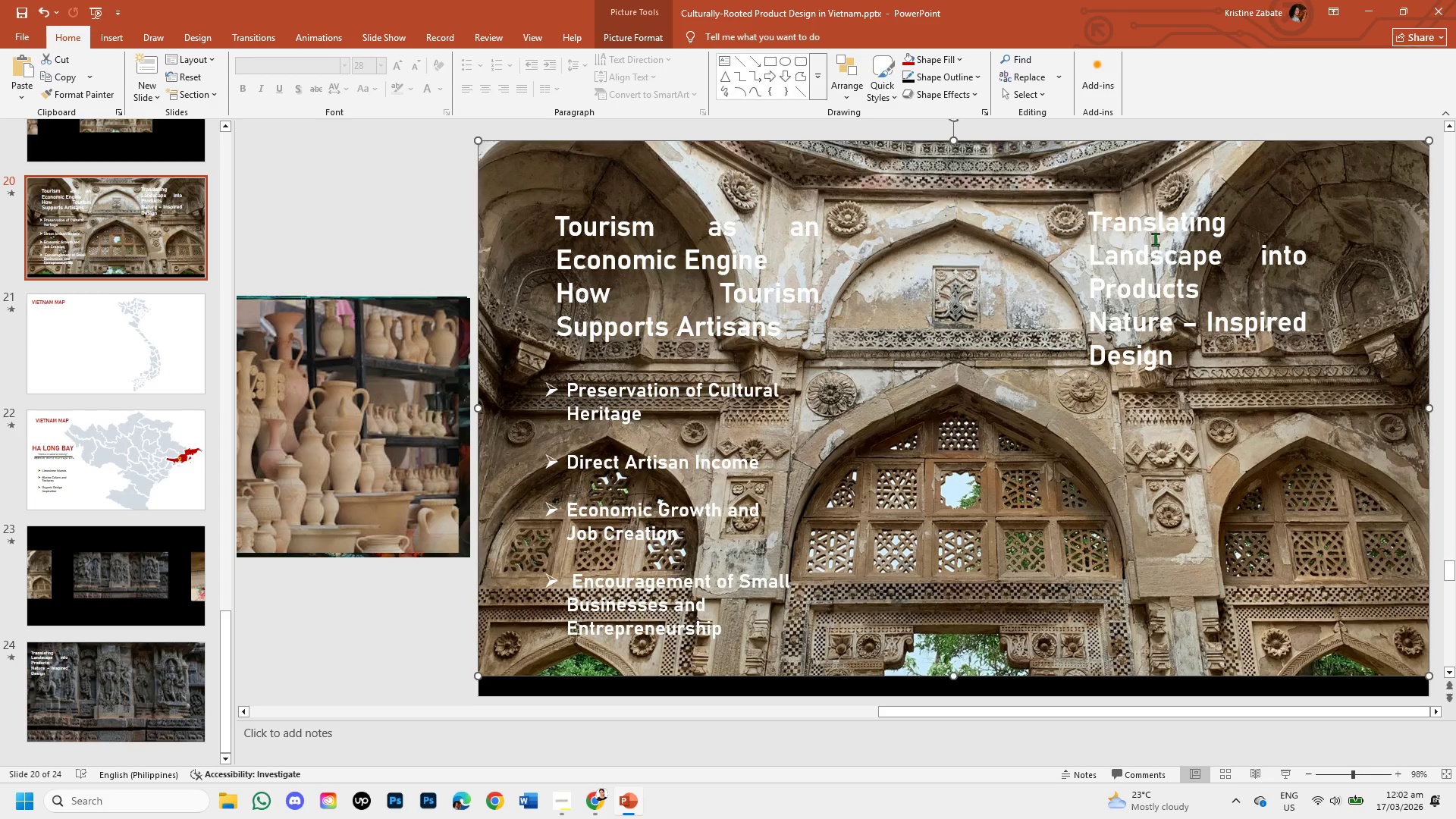 
left_click([1155, 239])
 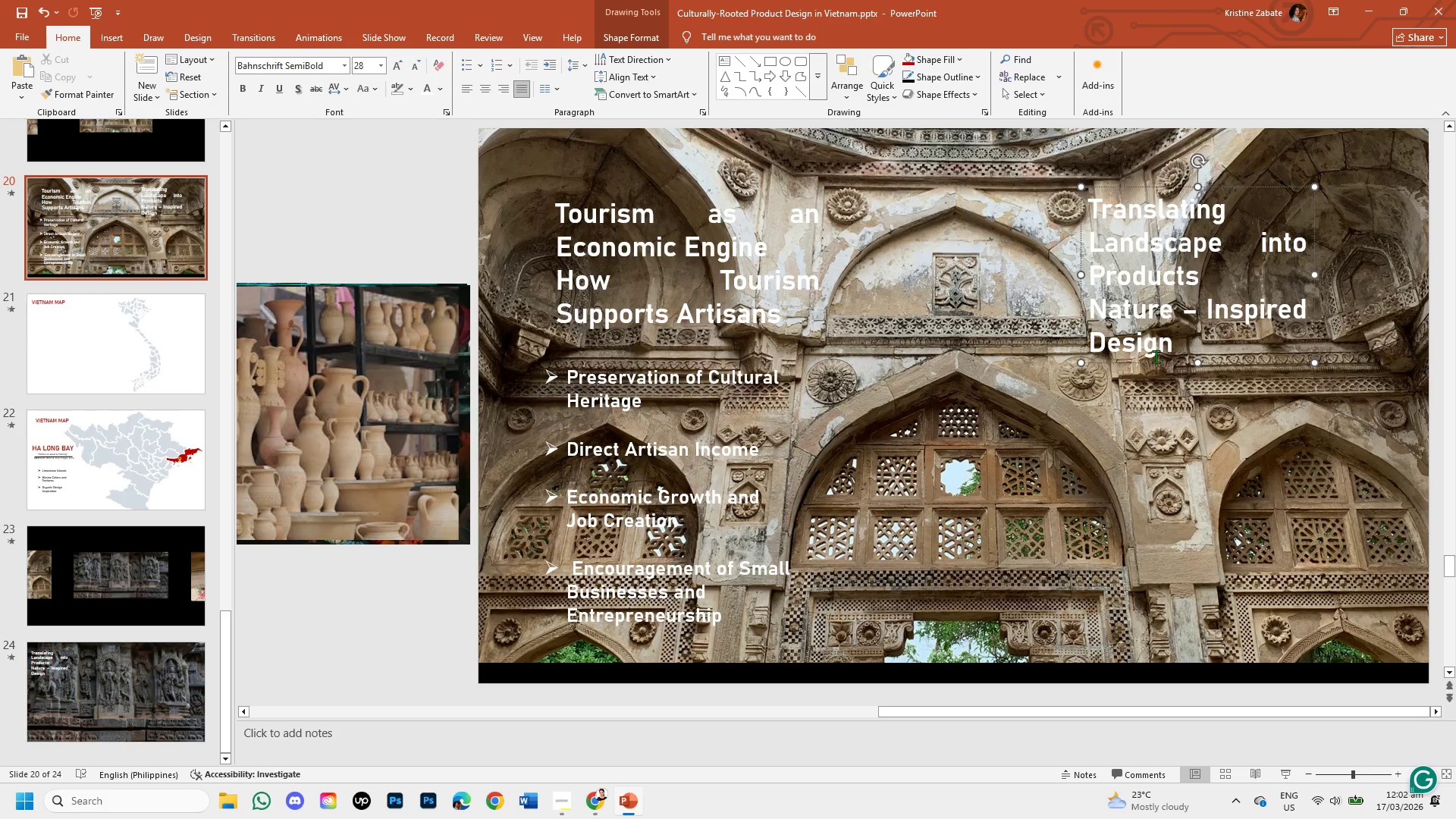 
left_click_drag(start_coordinate=[1156, 363], to_coordinate=[1171, 353])
 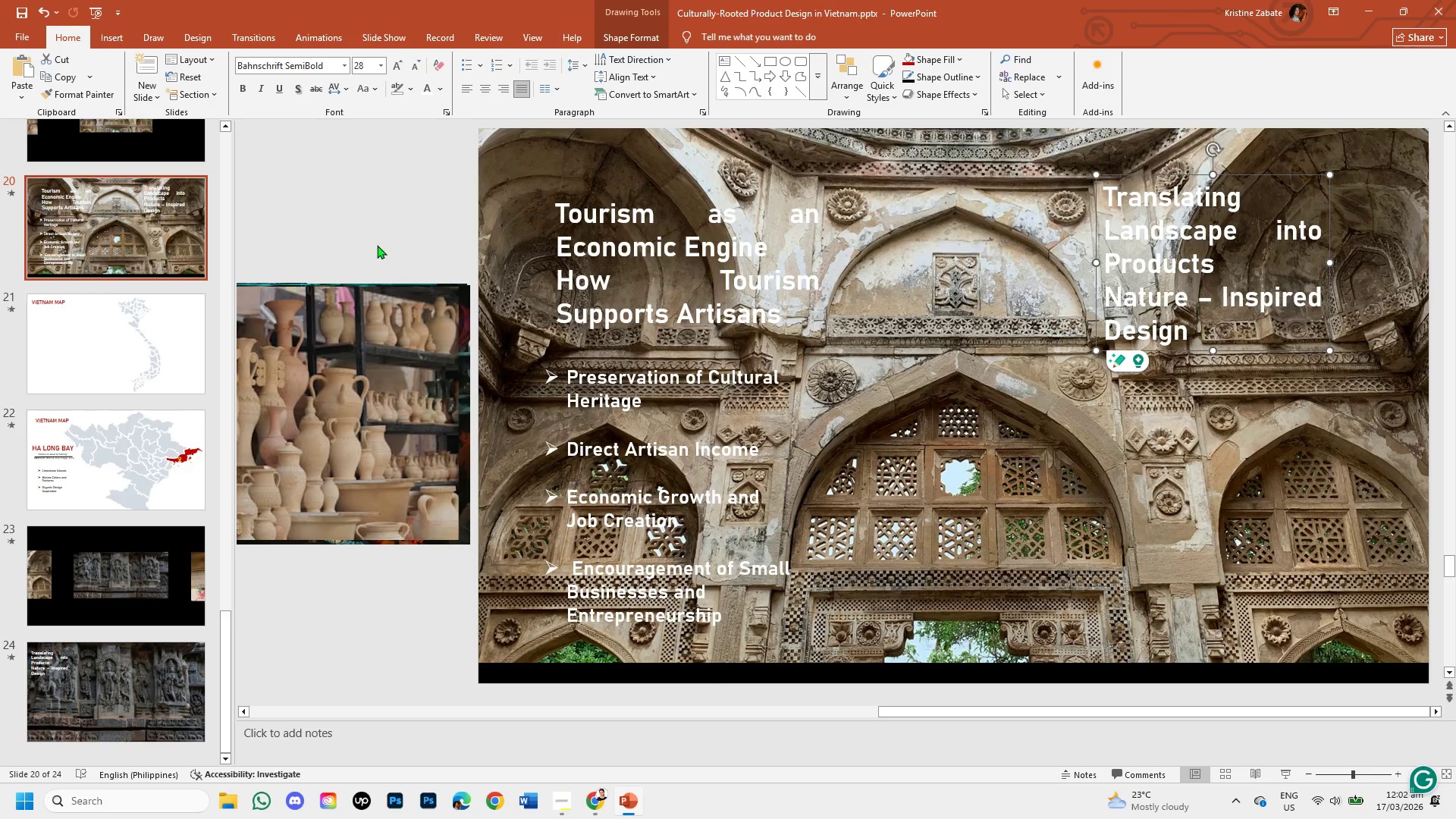 
left_click([377, 238])
 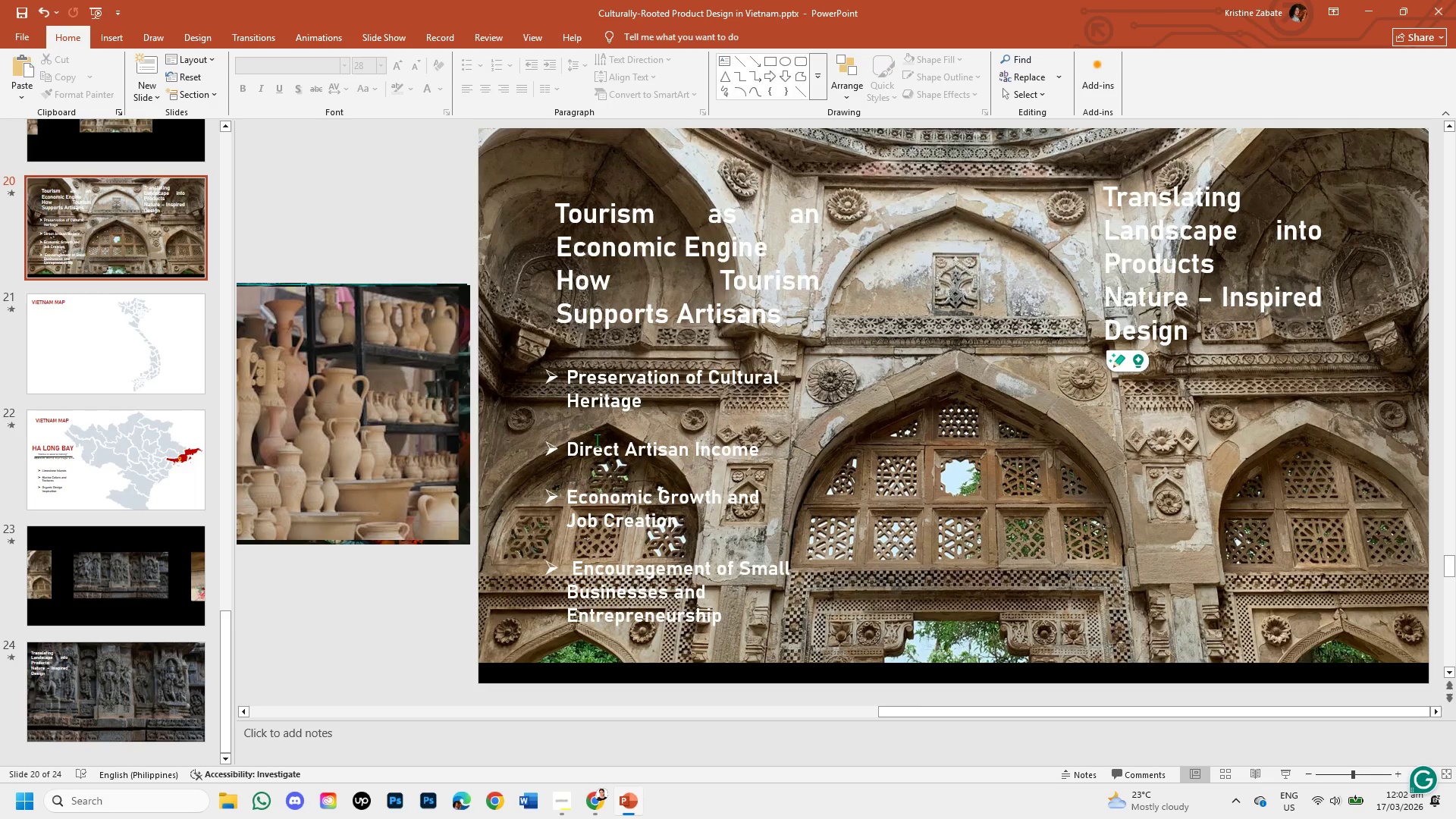 
left_click([597, 440])
 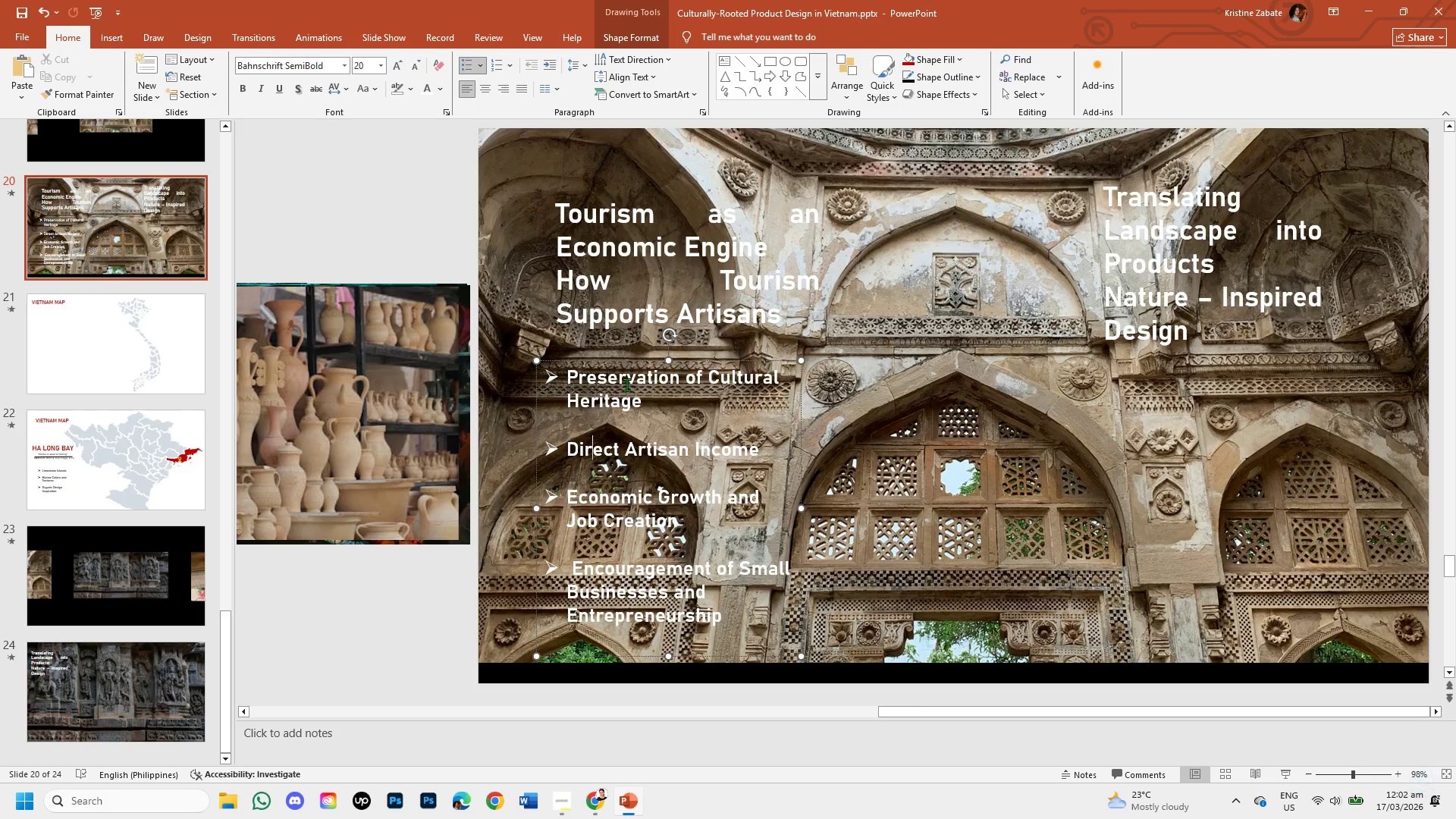 
left_click([626, 384])
 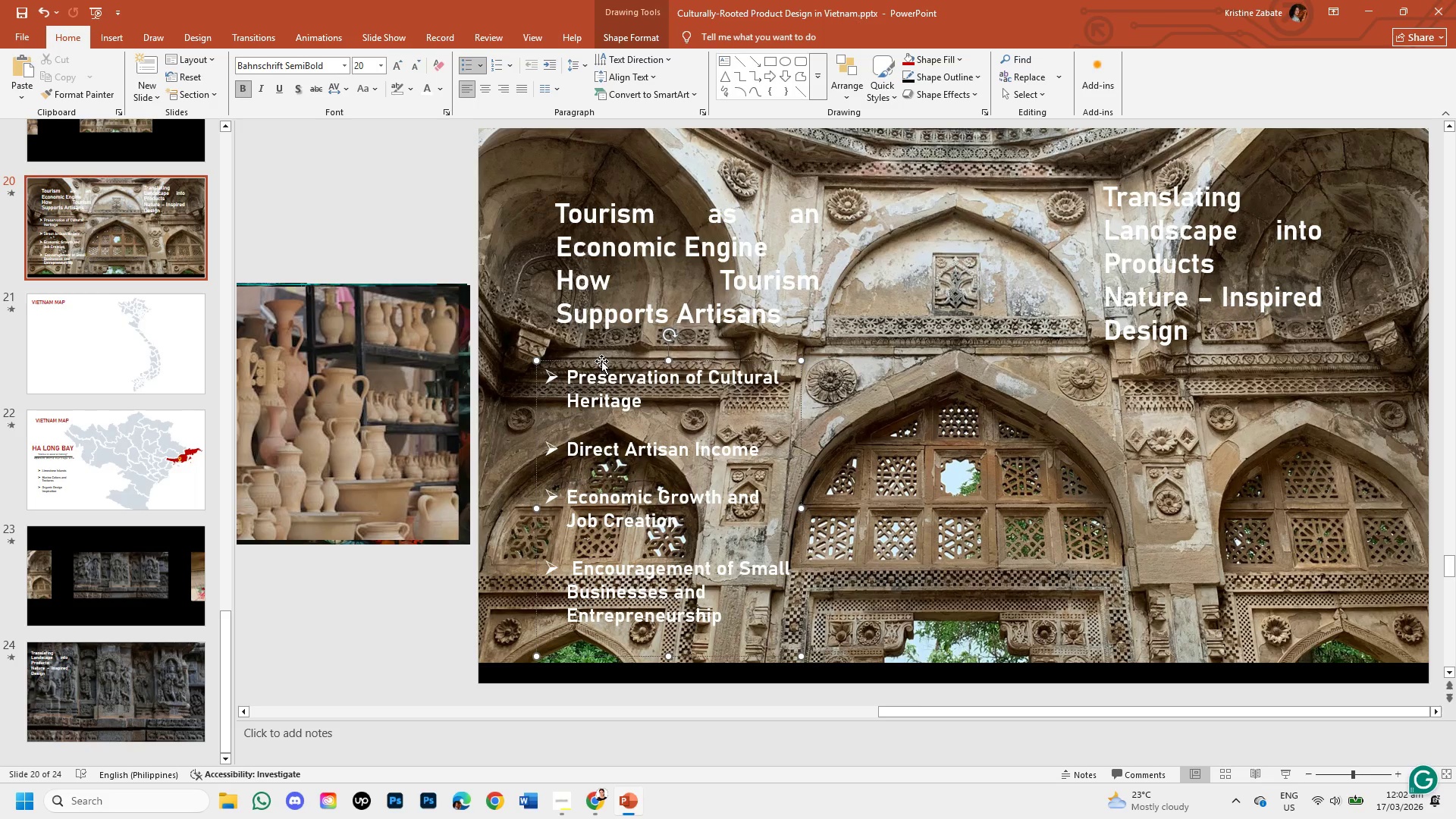 
left_click([601, 361])
 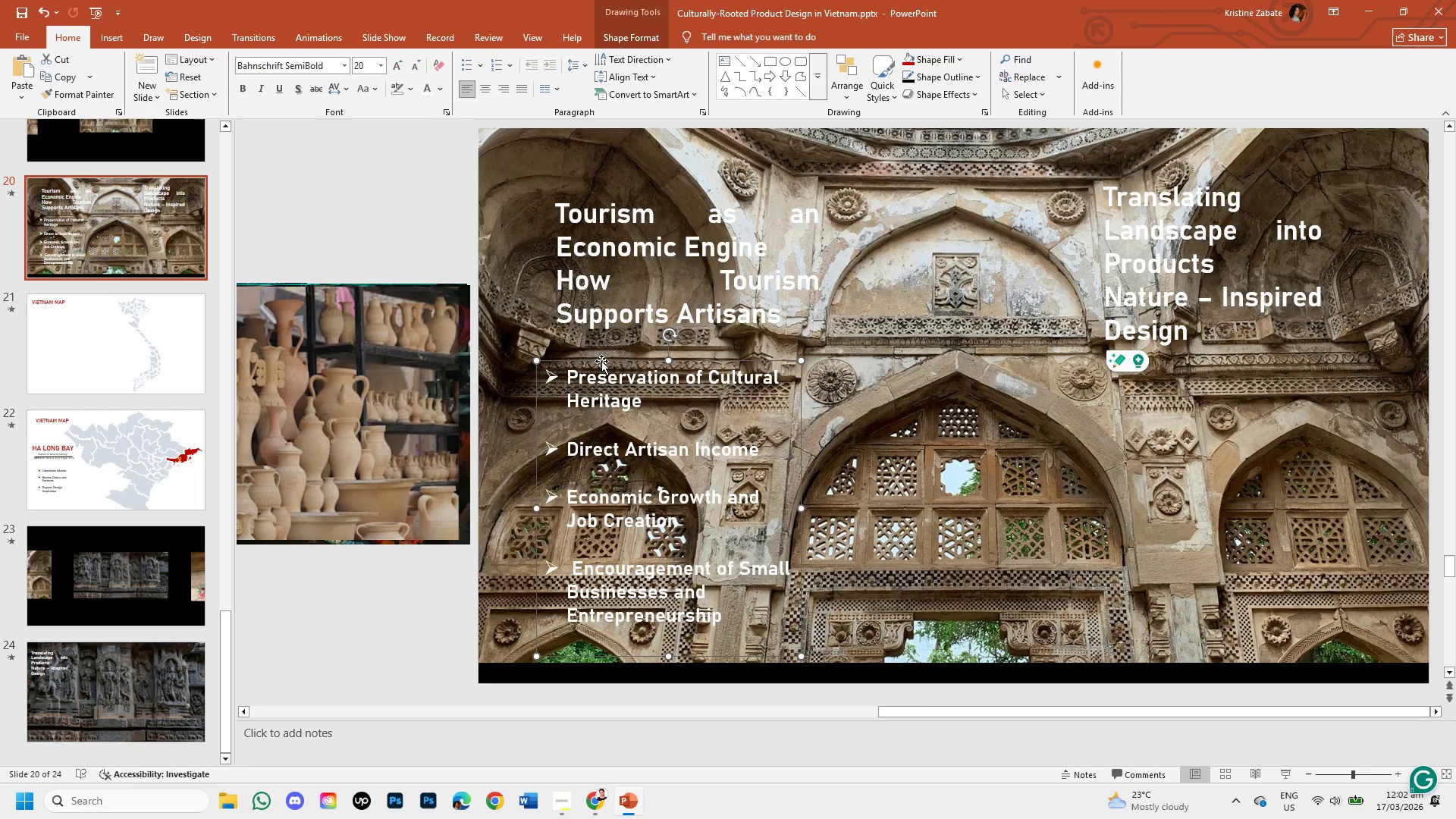 
right_click([601, 361])
 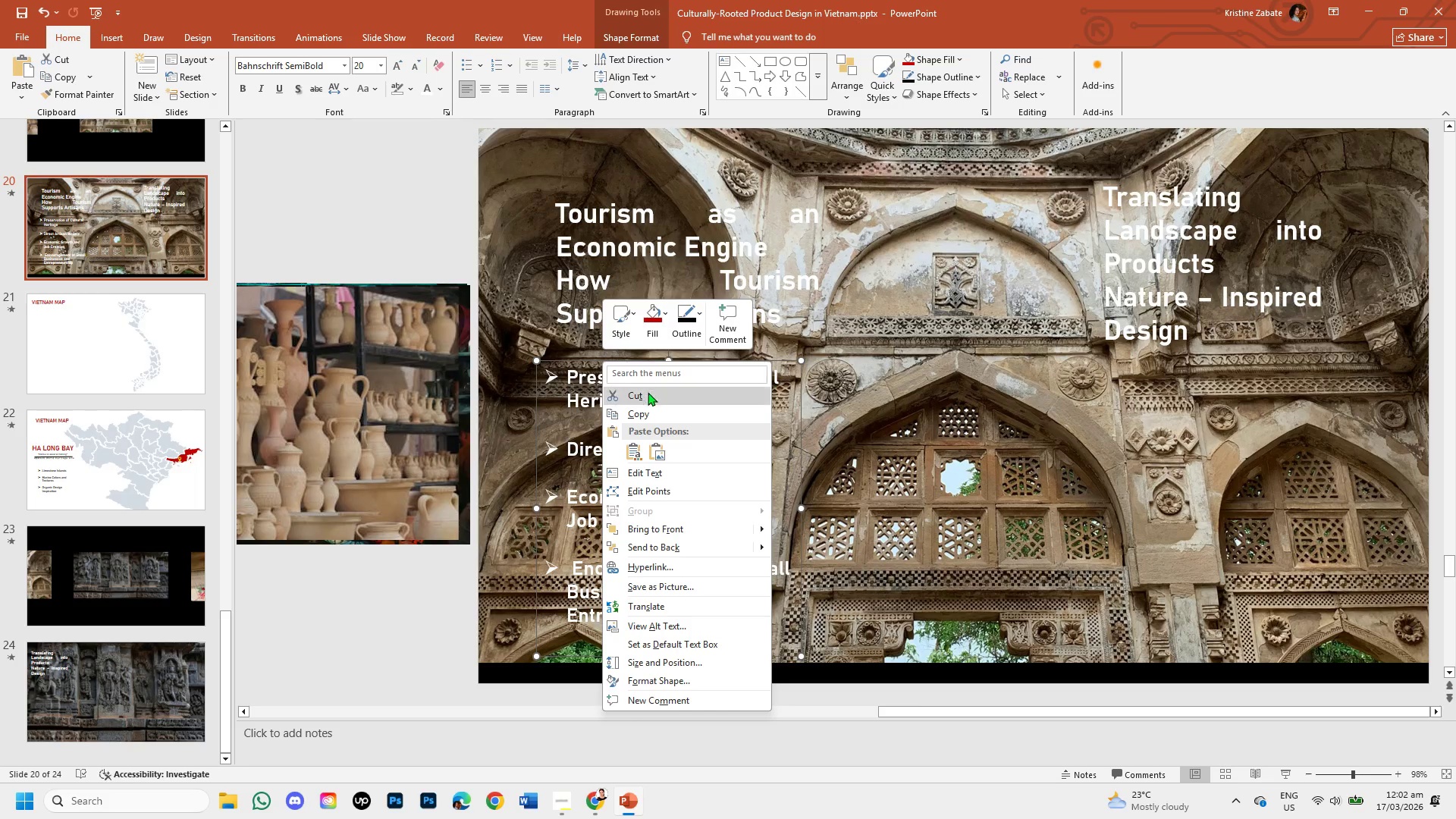 
left_click([652, 410])
 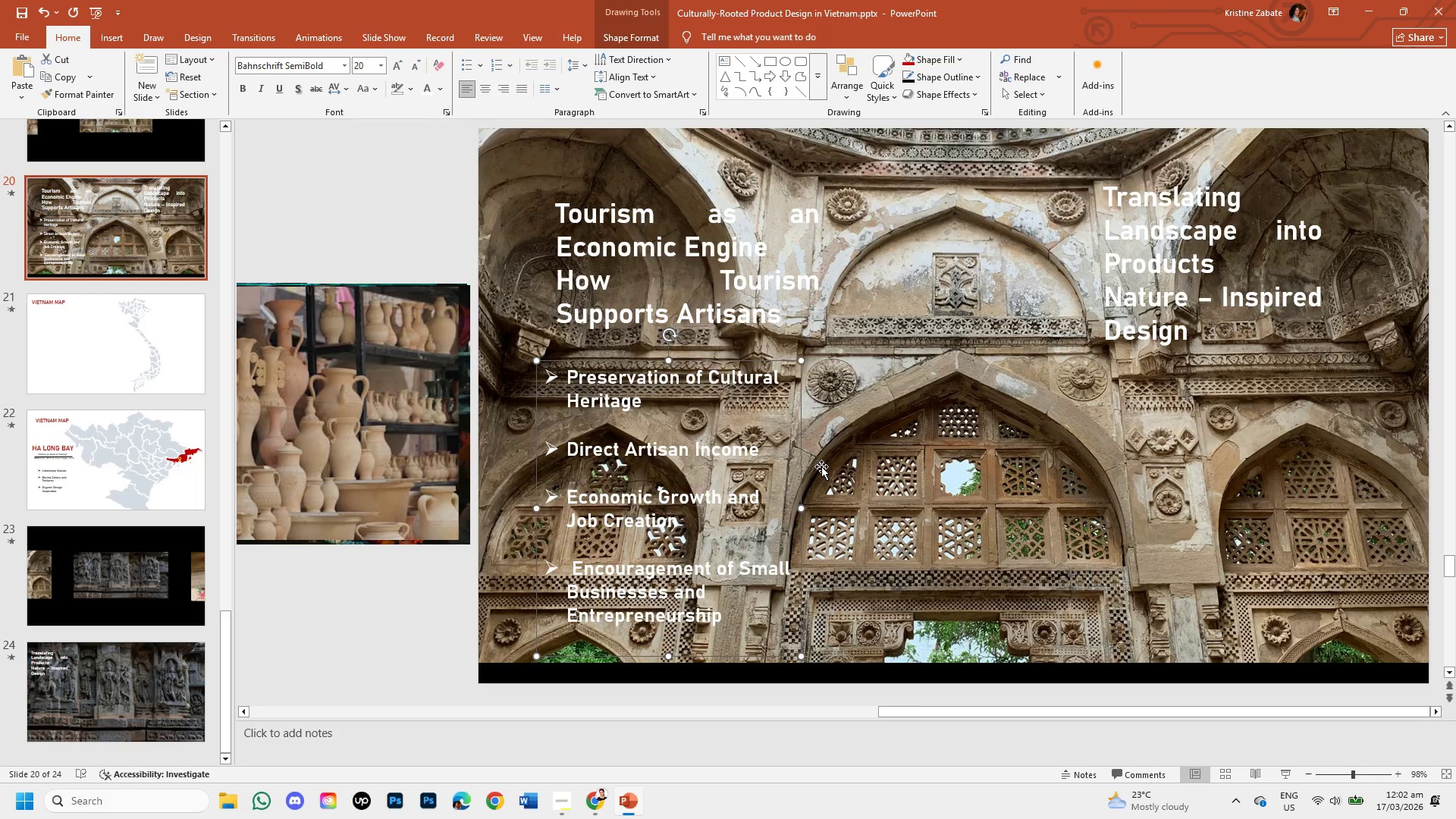 
key(Control+V)
 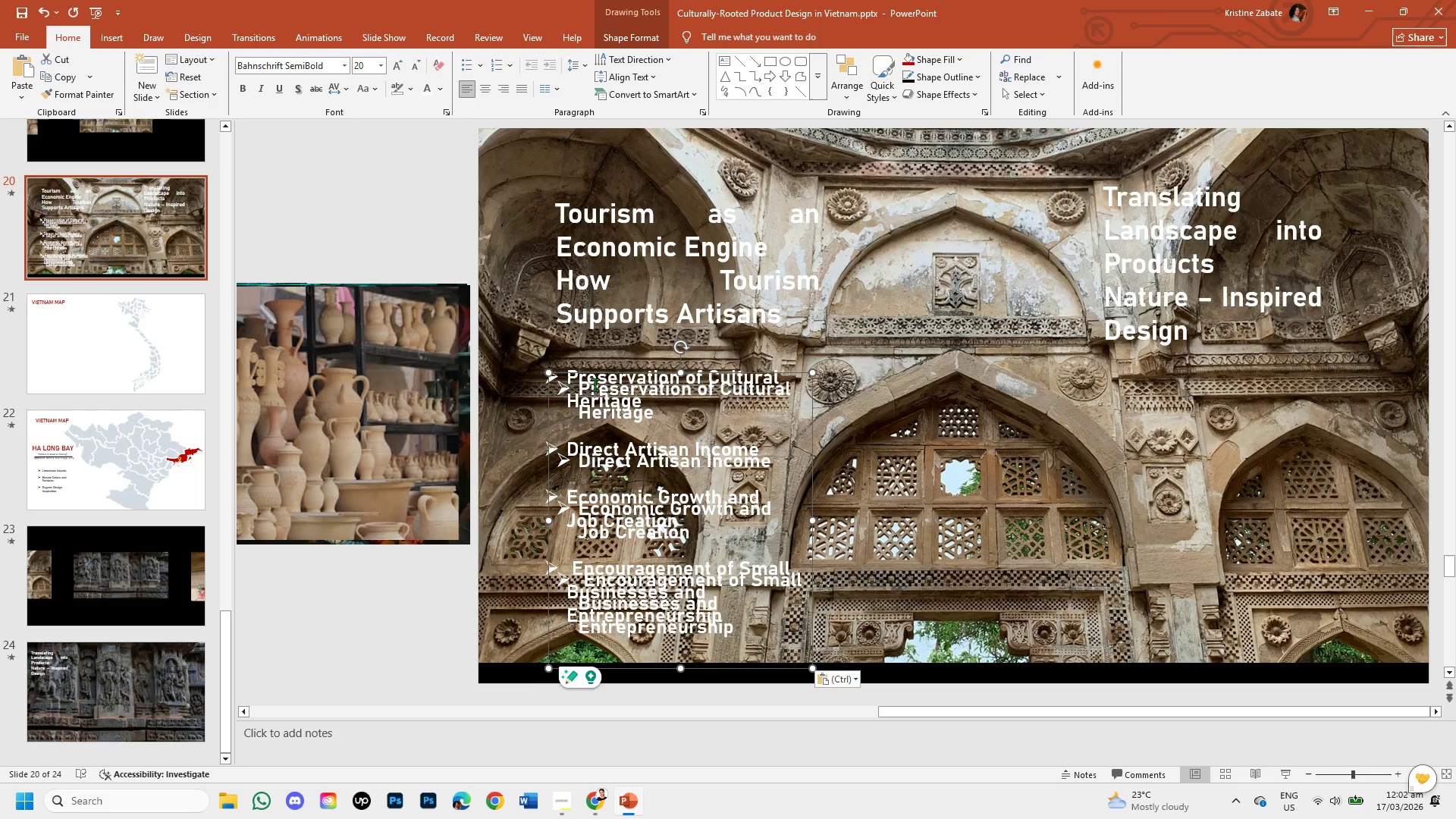 
wait(7.61)
 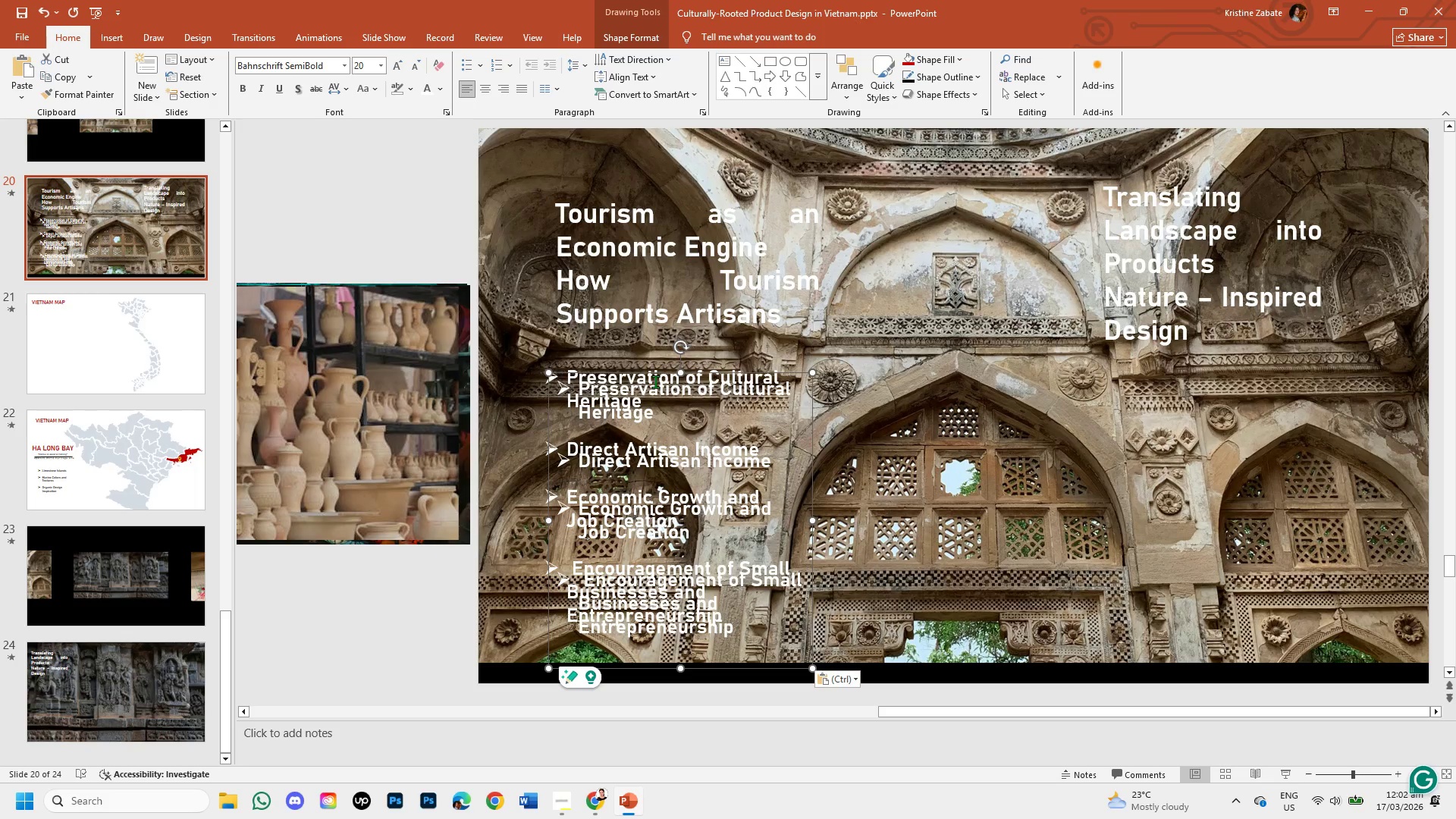 
left_click_drag(start_coordinate=[581, 373], to_coordinate=[1108, 356])
 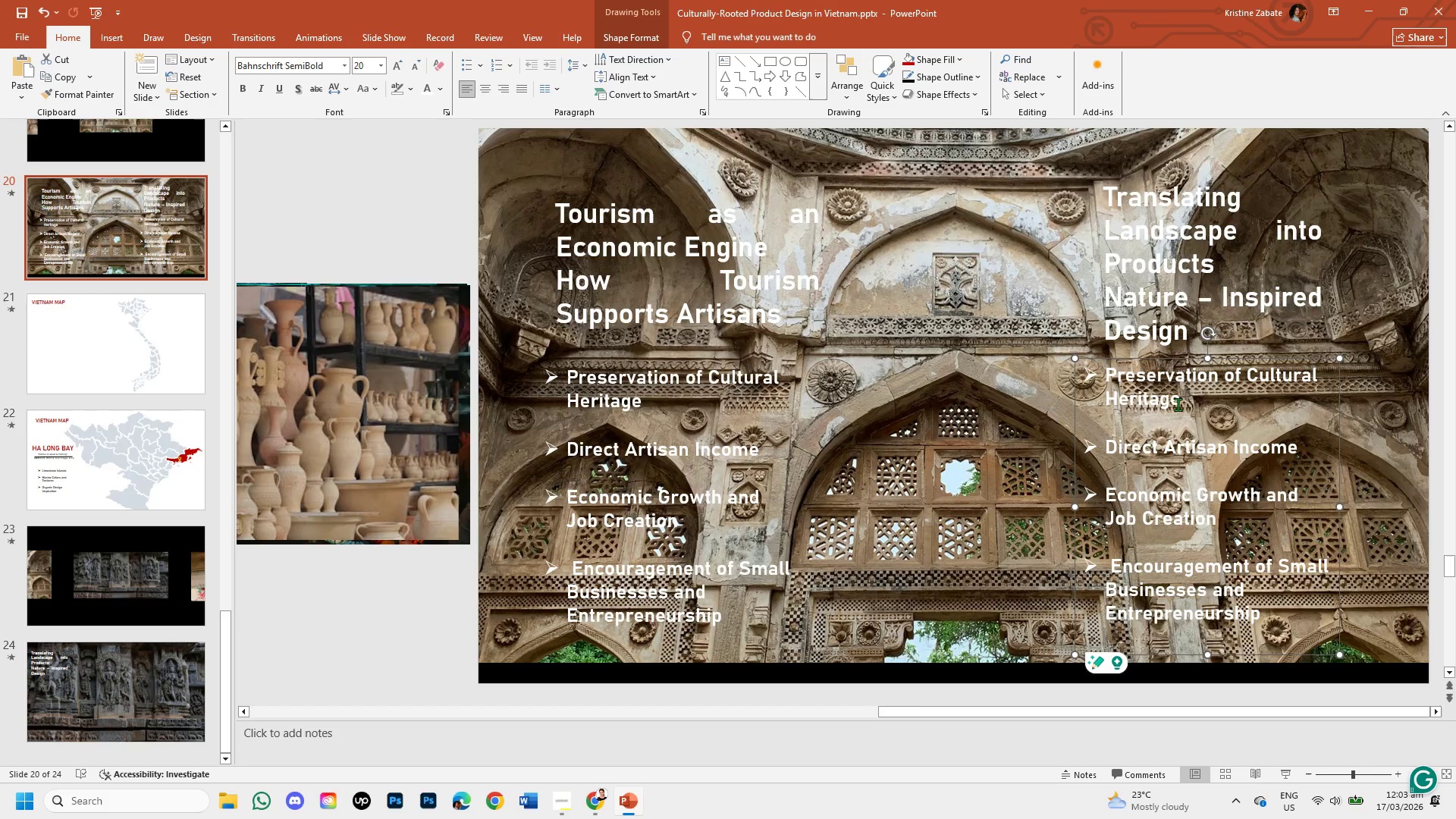 
left_click([1178, 404])
 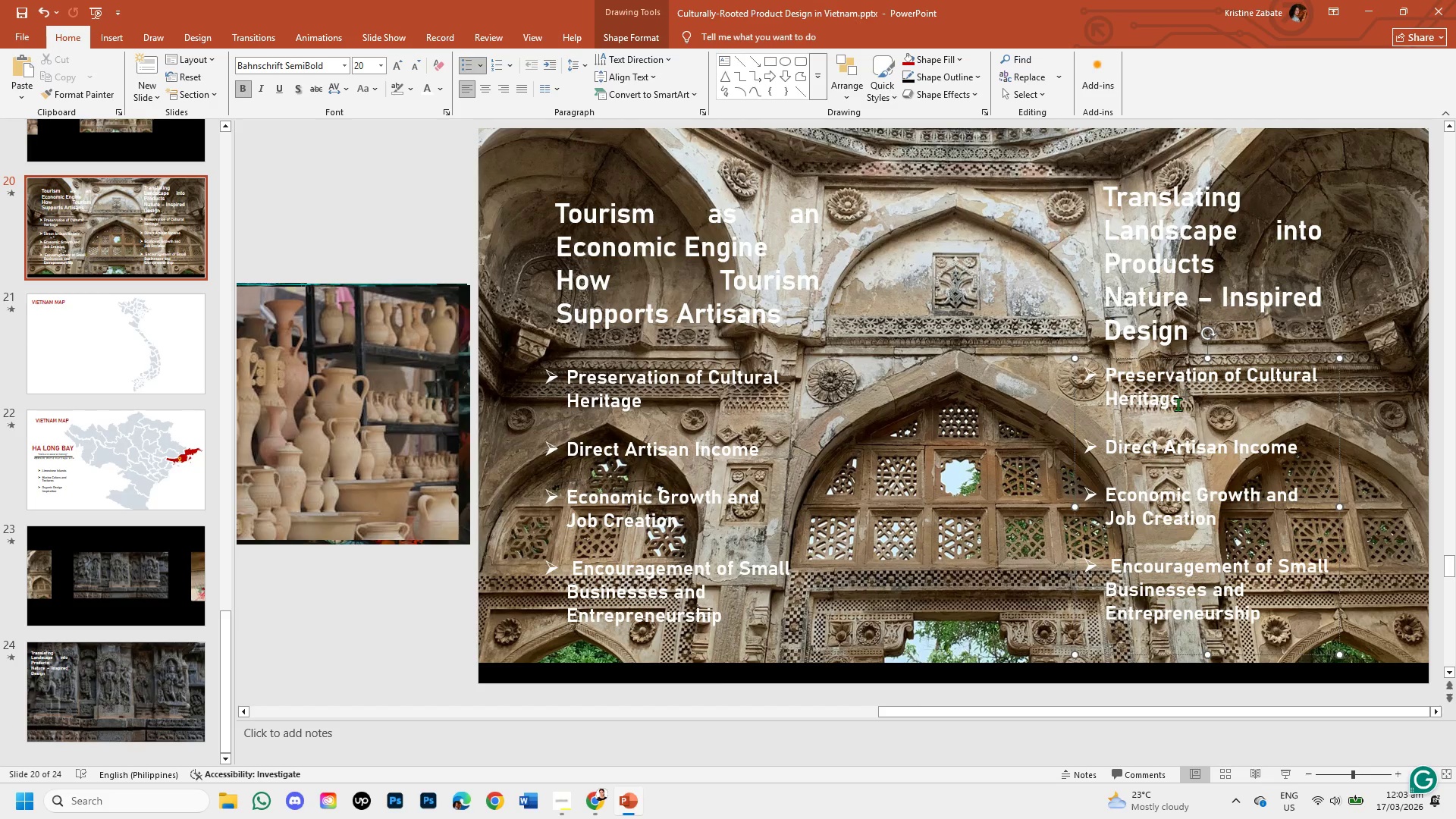 
key(Backspace)
 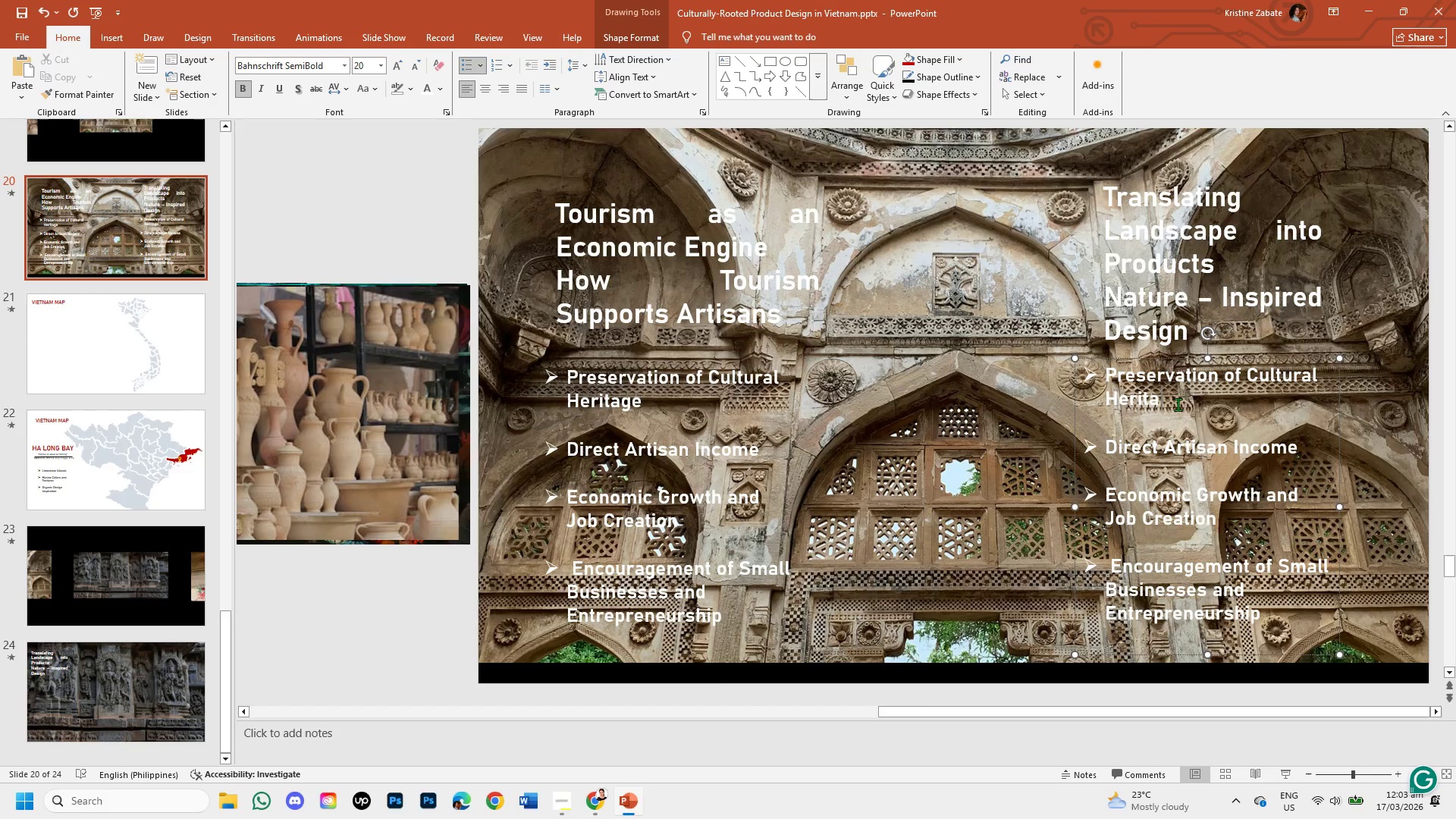 
key(Backspace)
 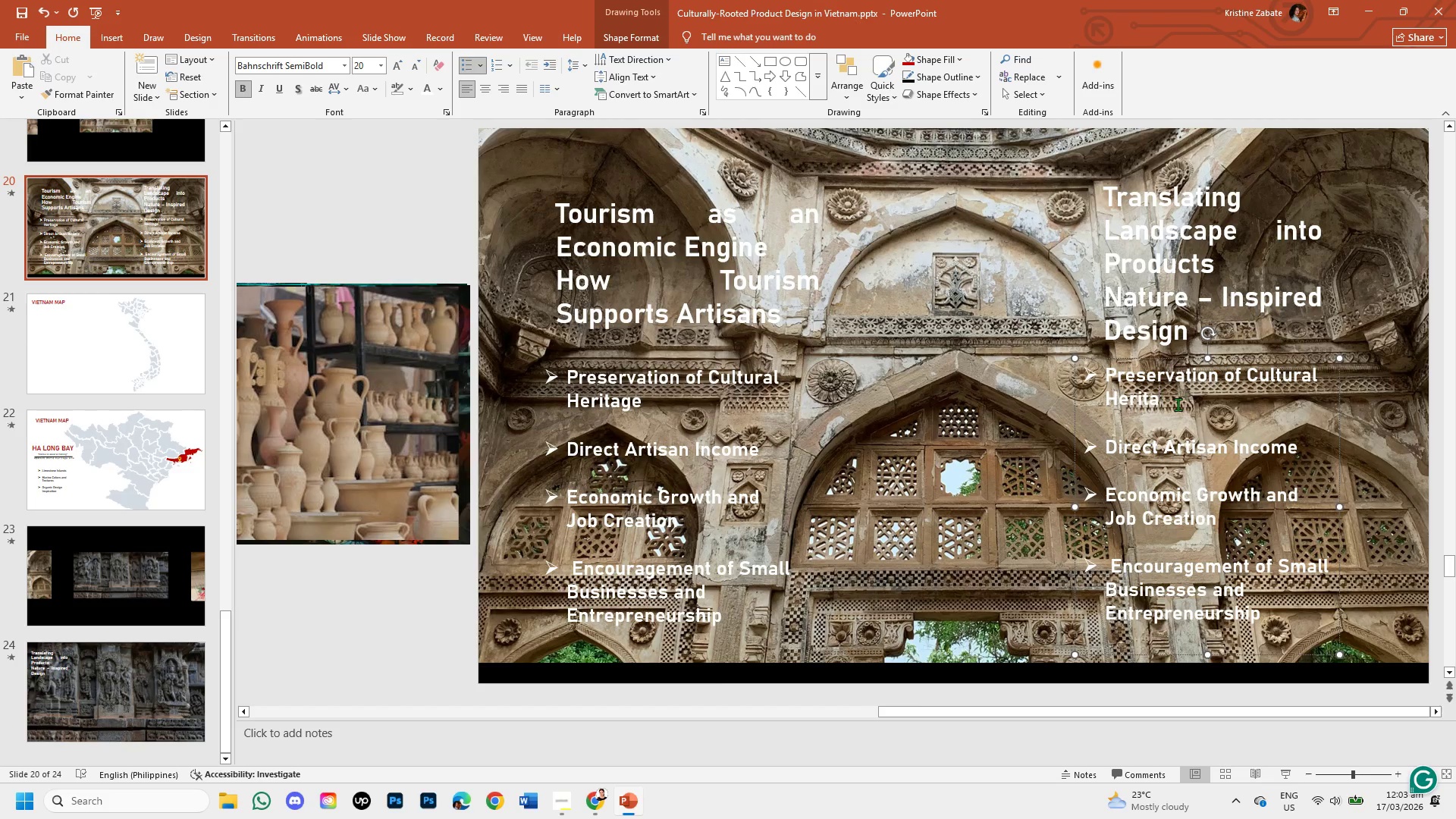 
hold_key(key=Backspace, duration=0.59)
 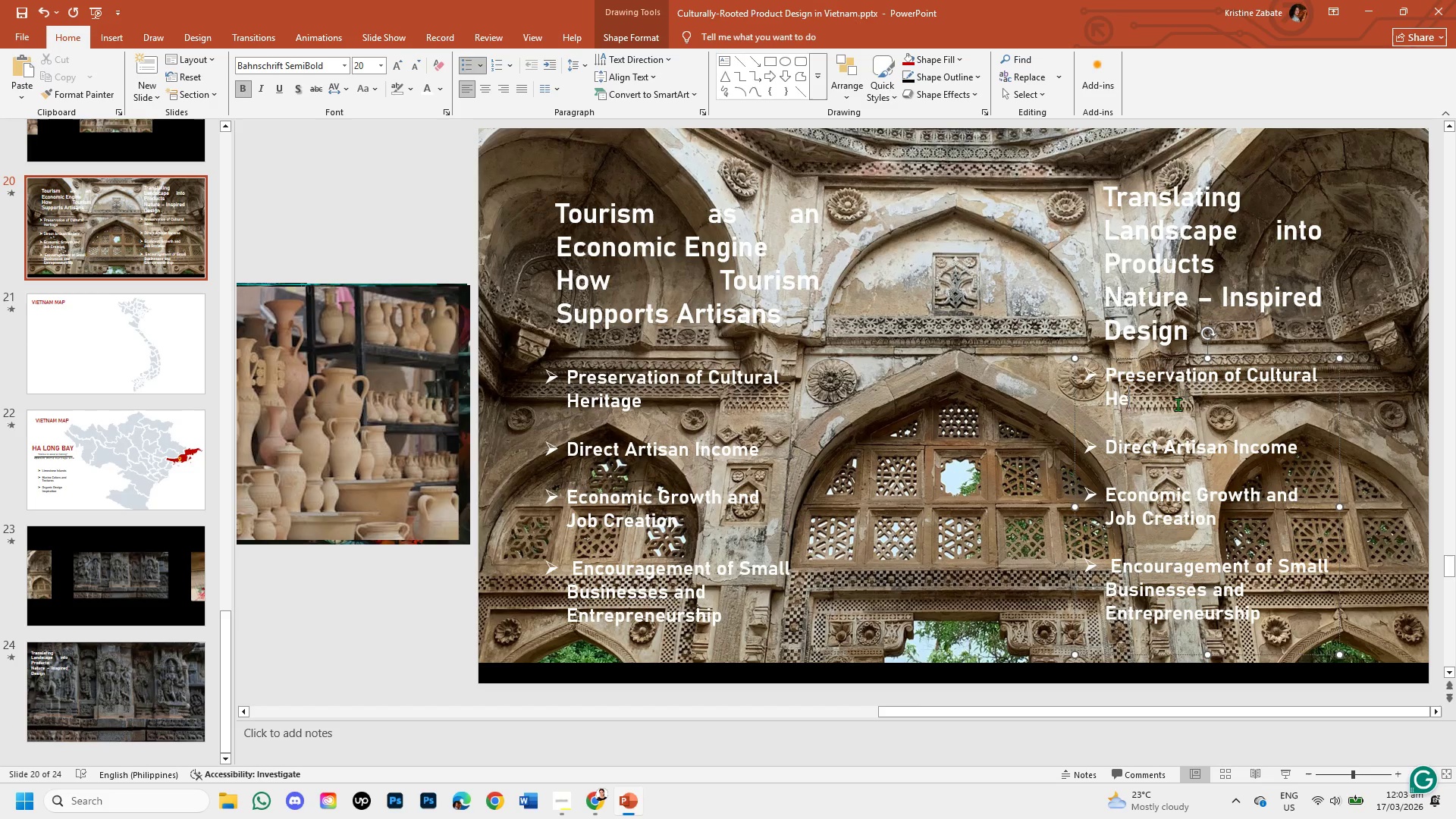 
key(Backspace)
 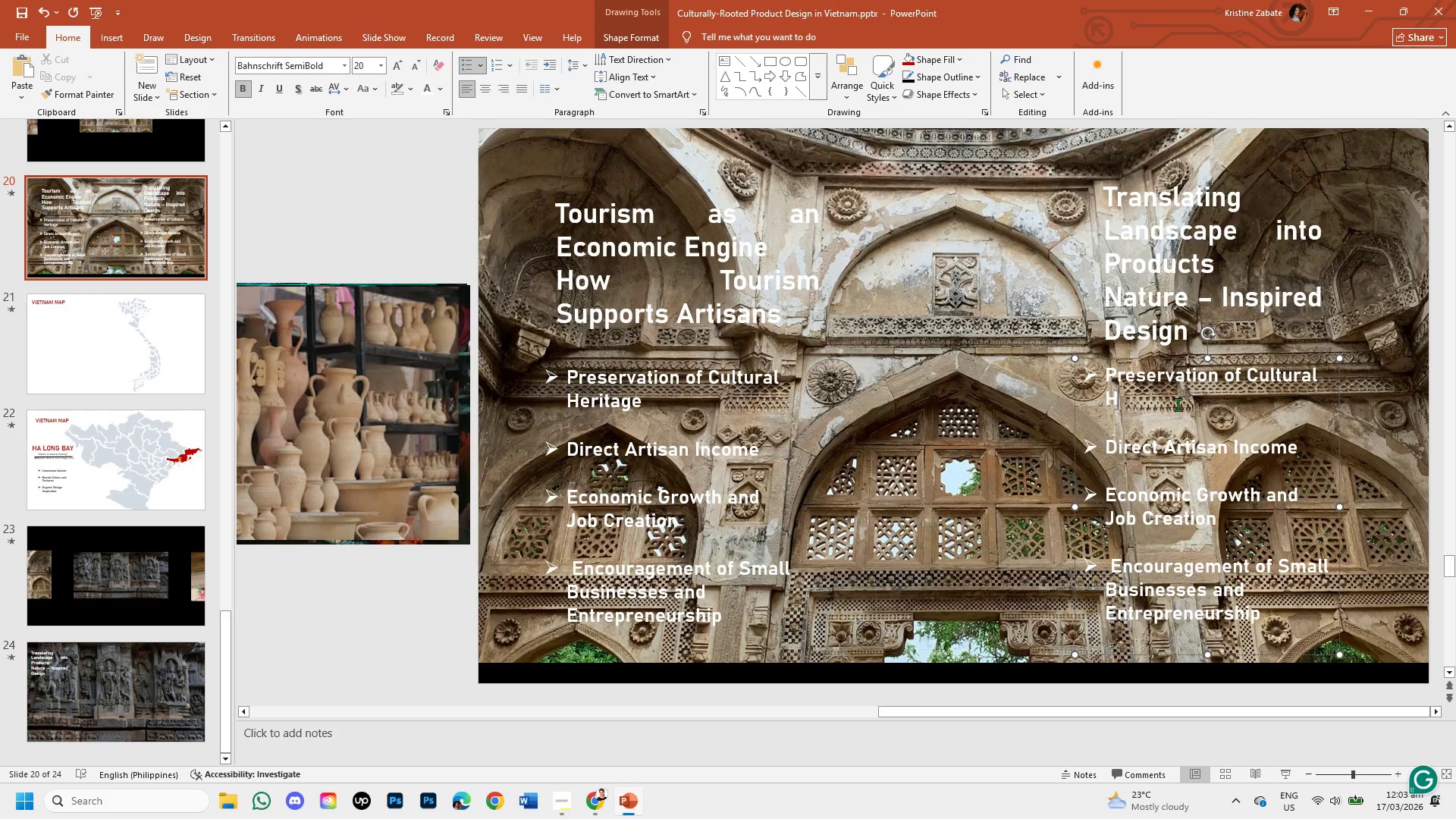 
key(Backspace)
 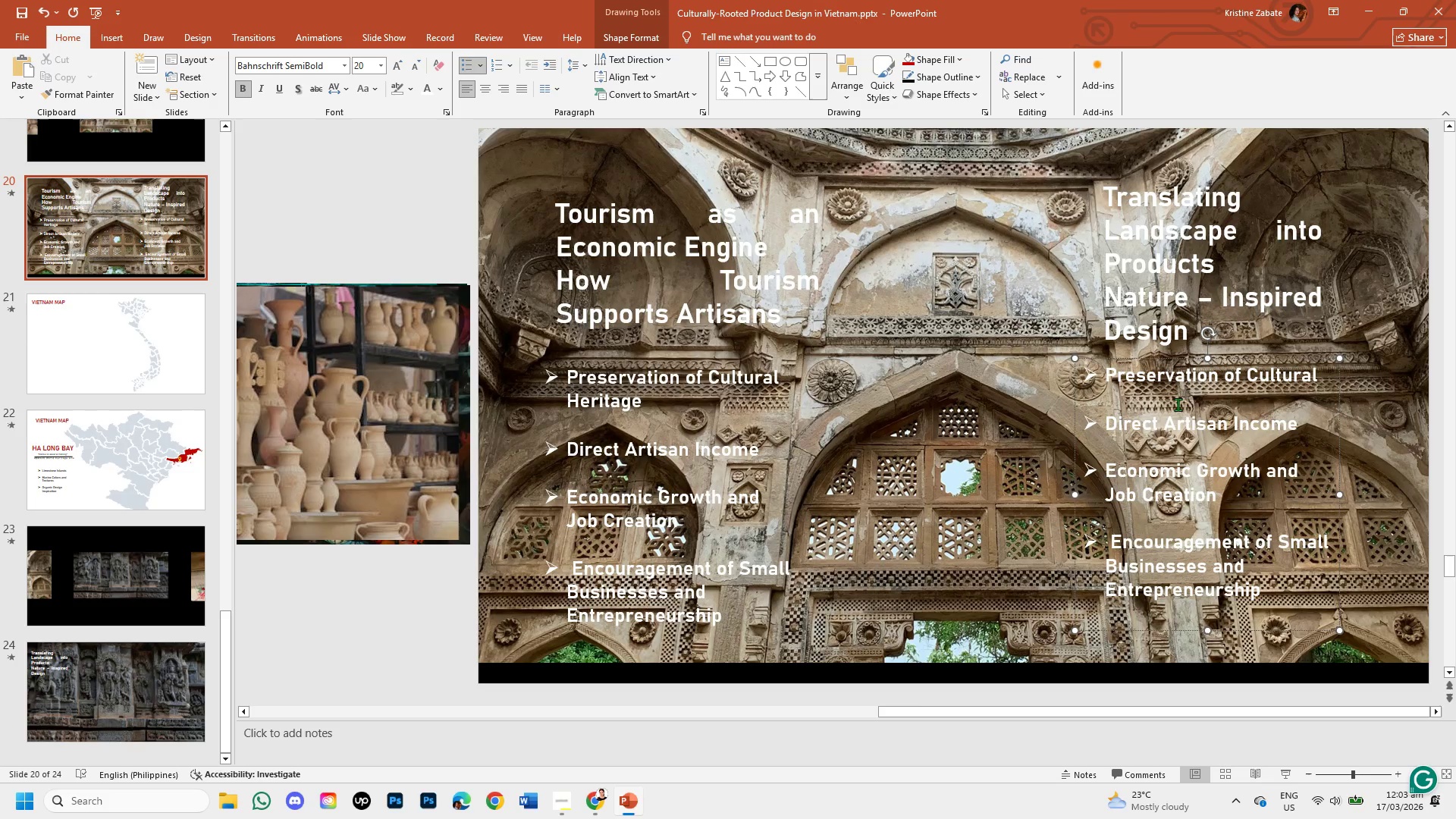 
key(Backspace)
 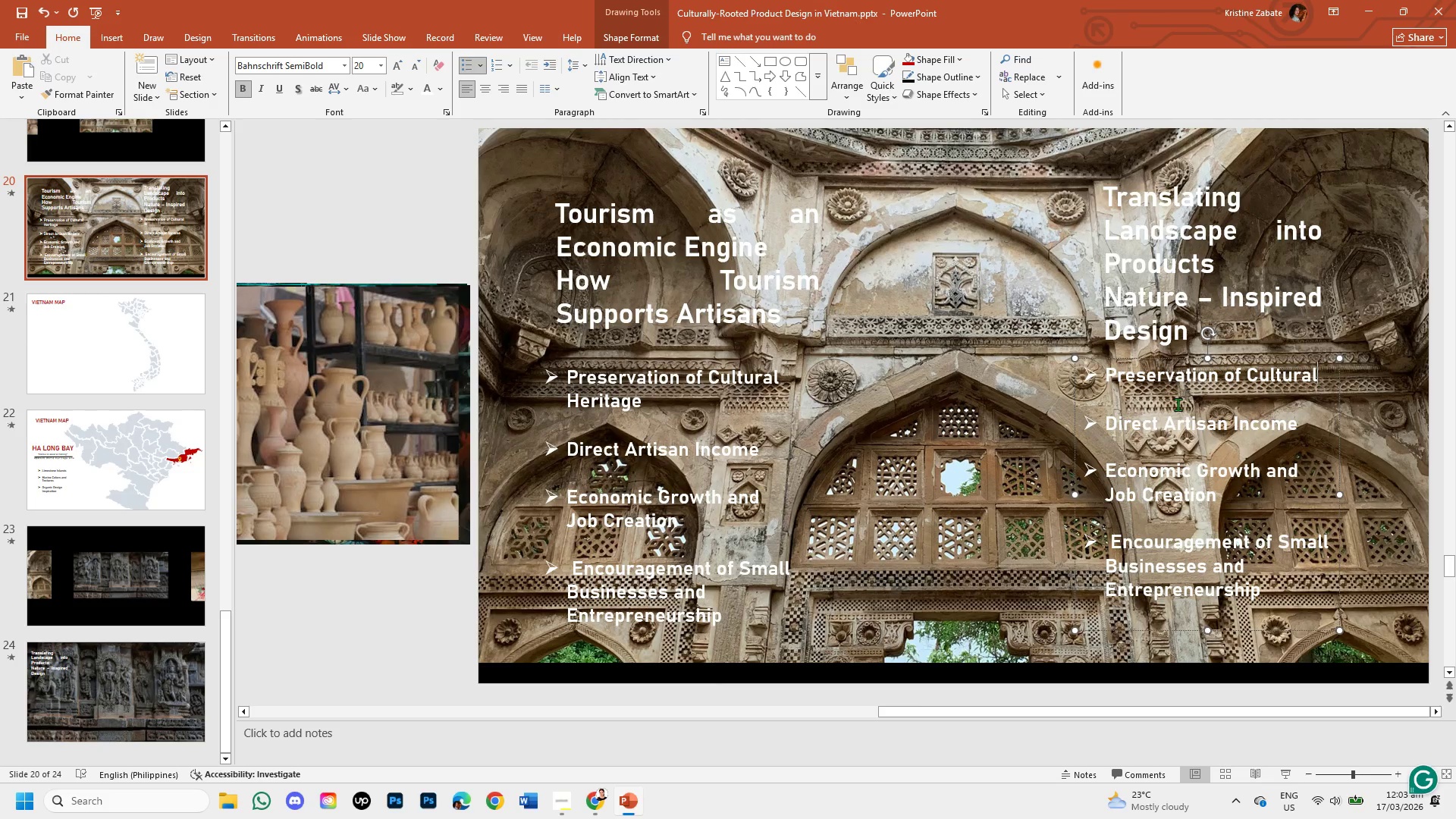 
hold_key(key=Backspace, duration=0.75)
 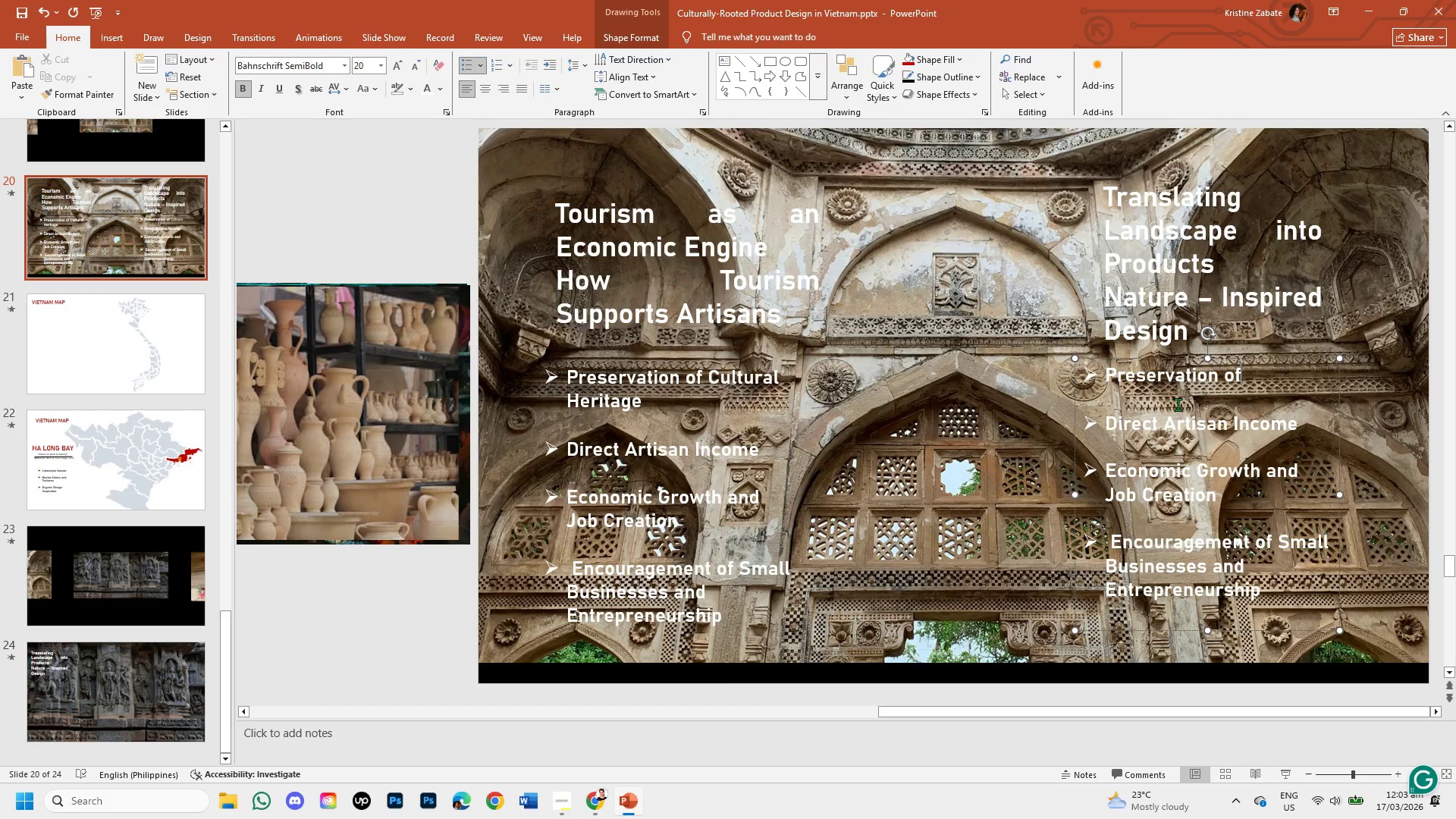 
key(Backspace)
 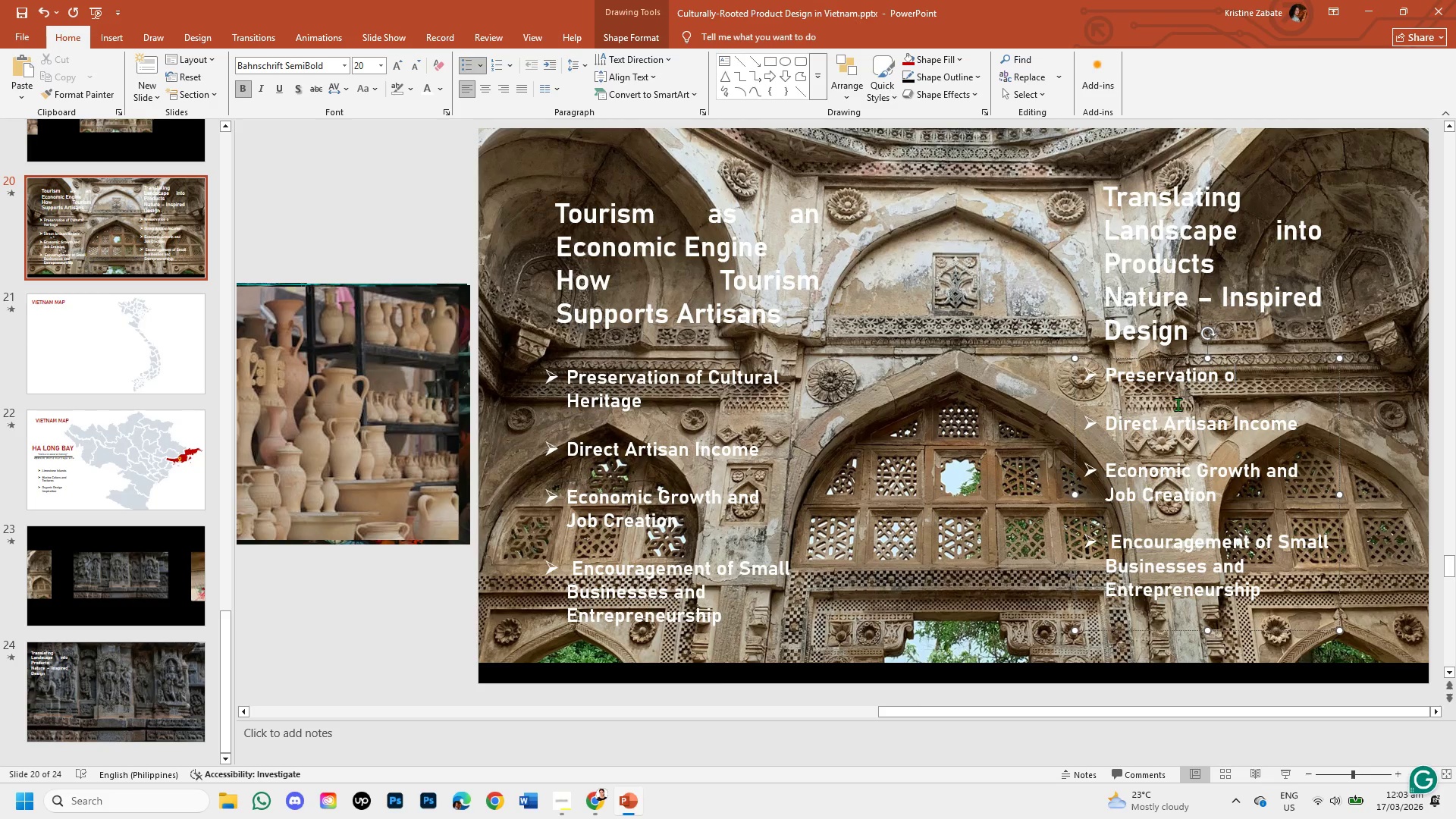 
key(Backspace)
 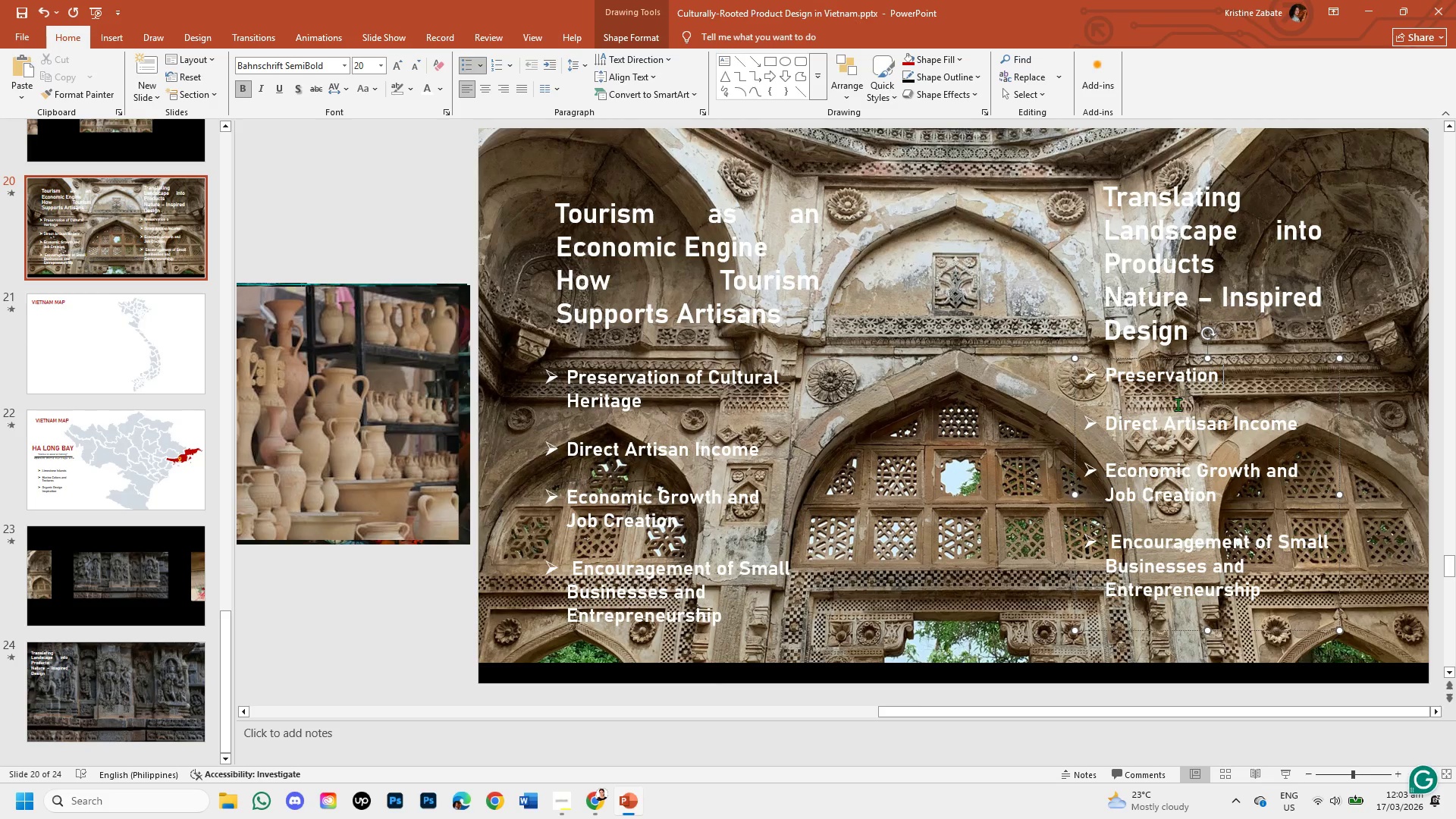 
key(Backspace)
 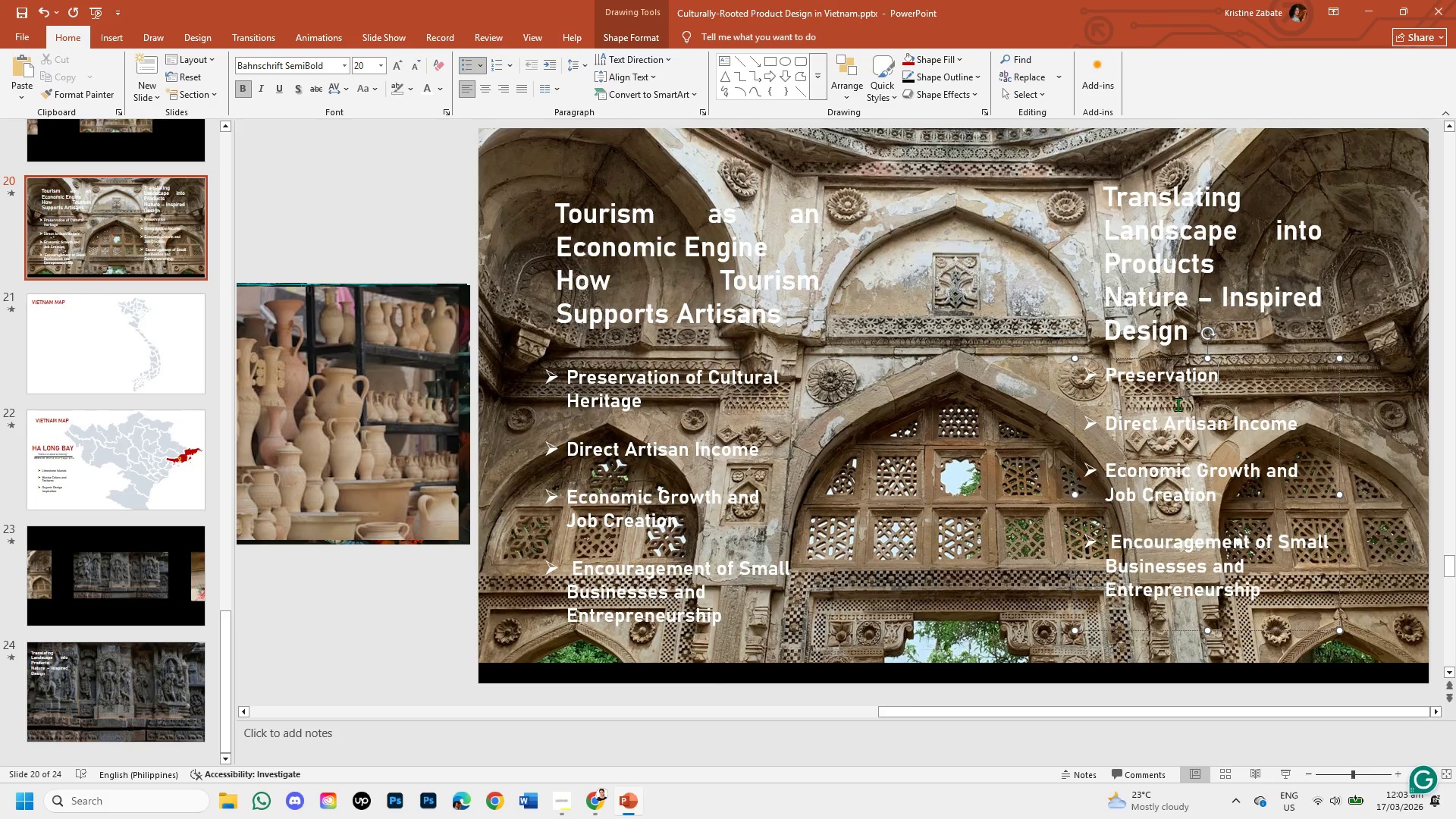 
hold_key(key=Backspace, duration=0.61)
 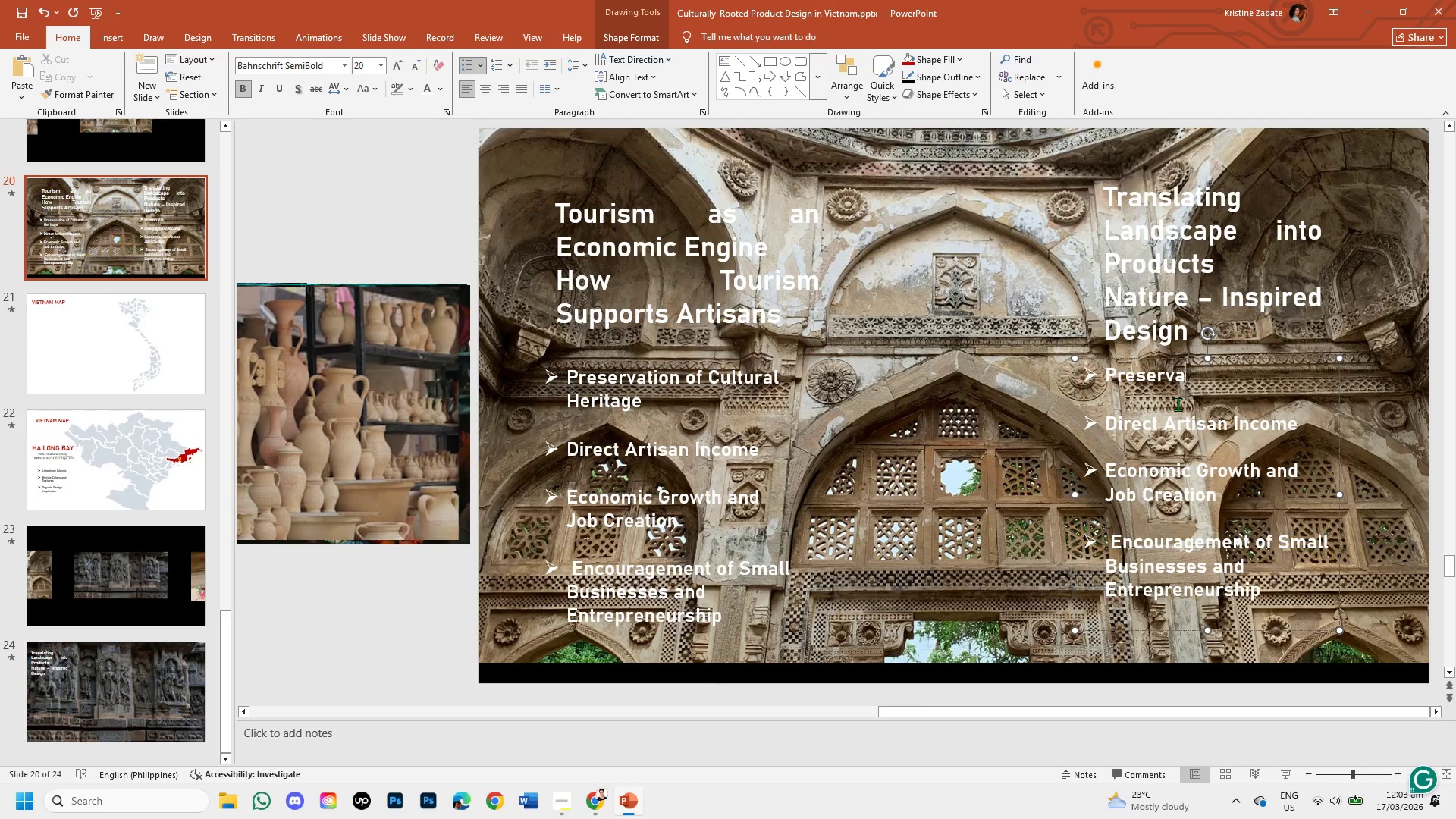 
key(Backspace)
 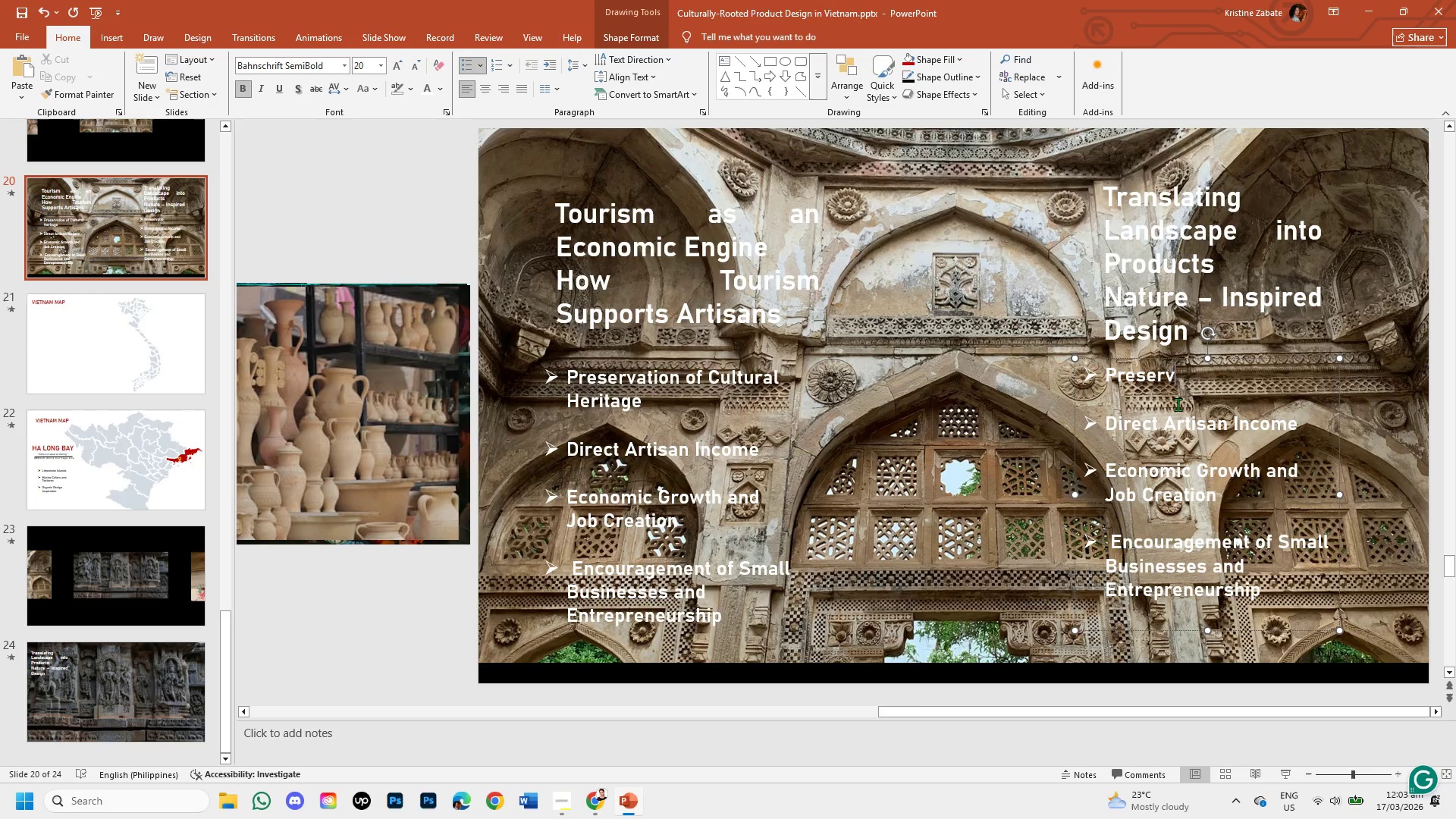 
key(Backspace)
 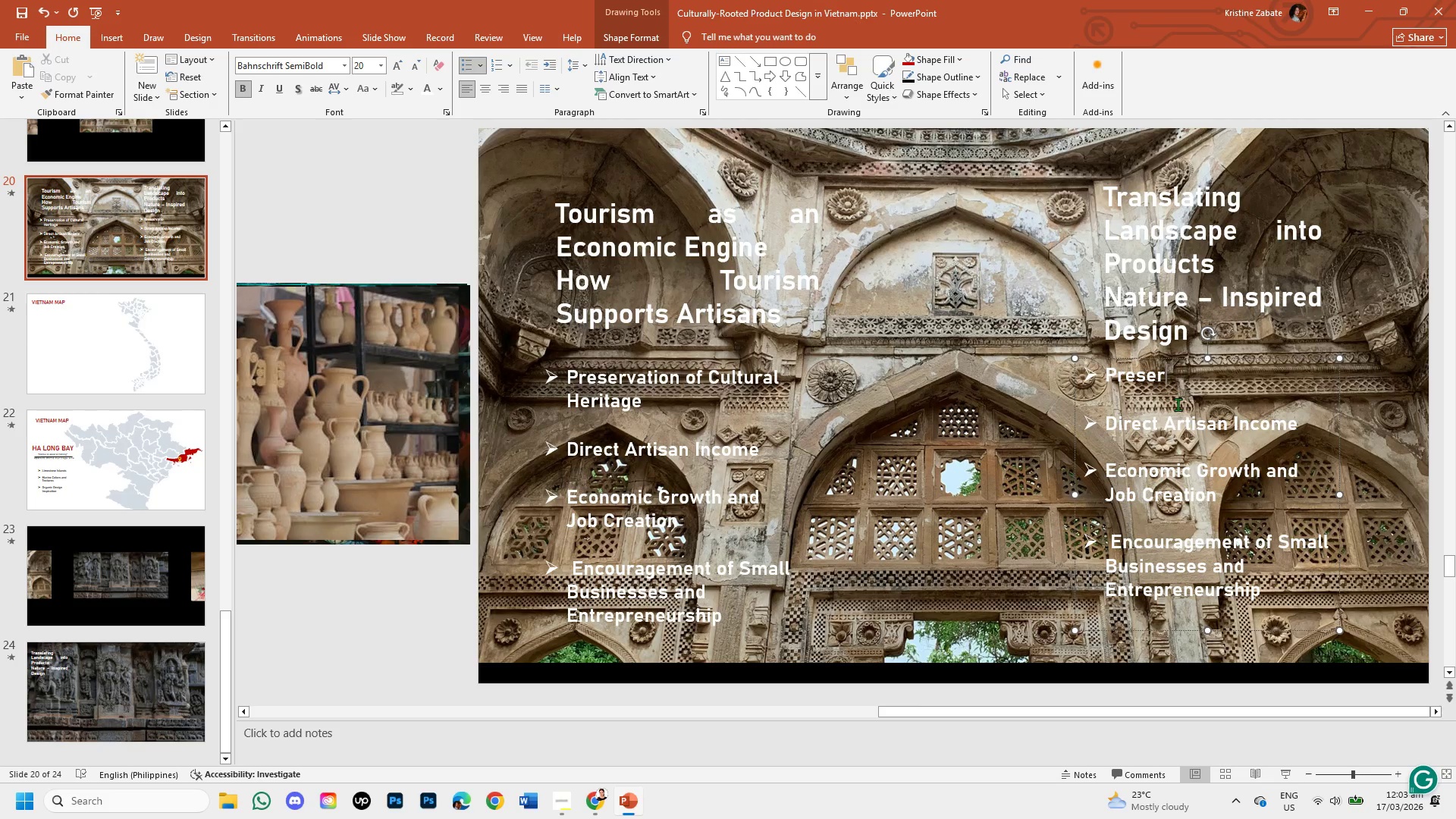 
key(Backspace)
 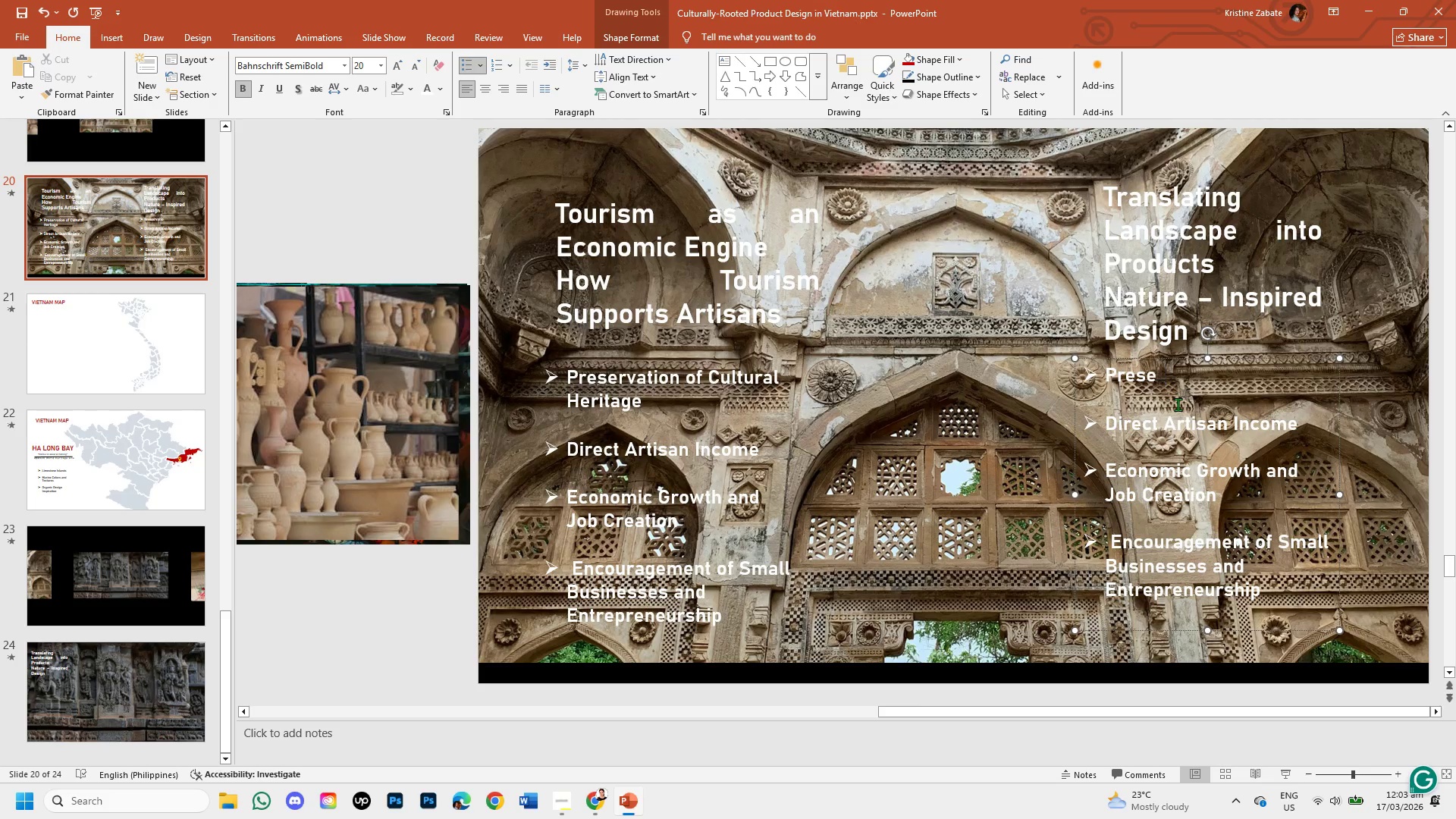 
key(Backspace)
 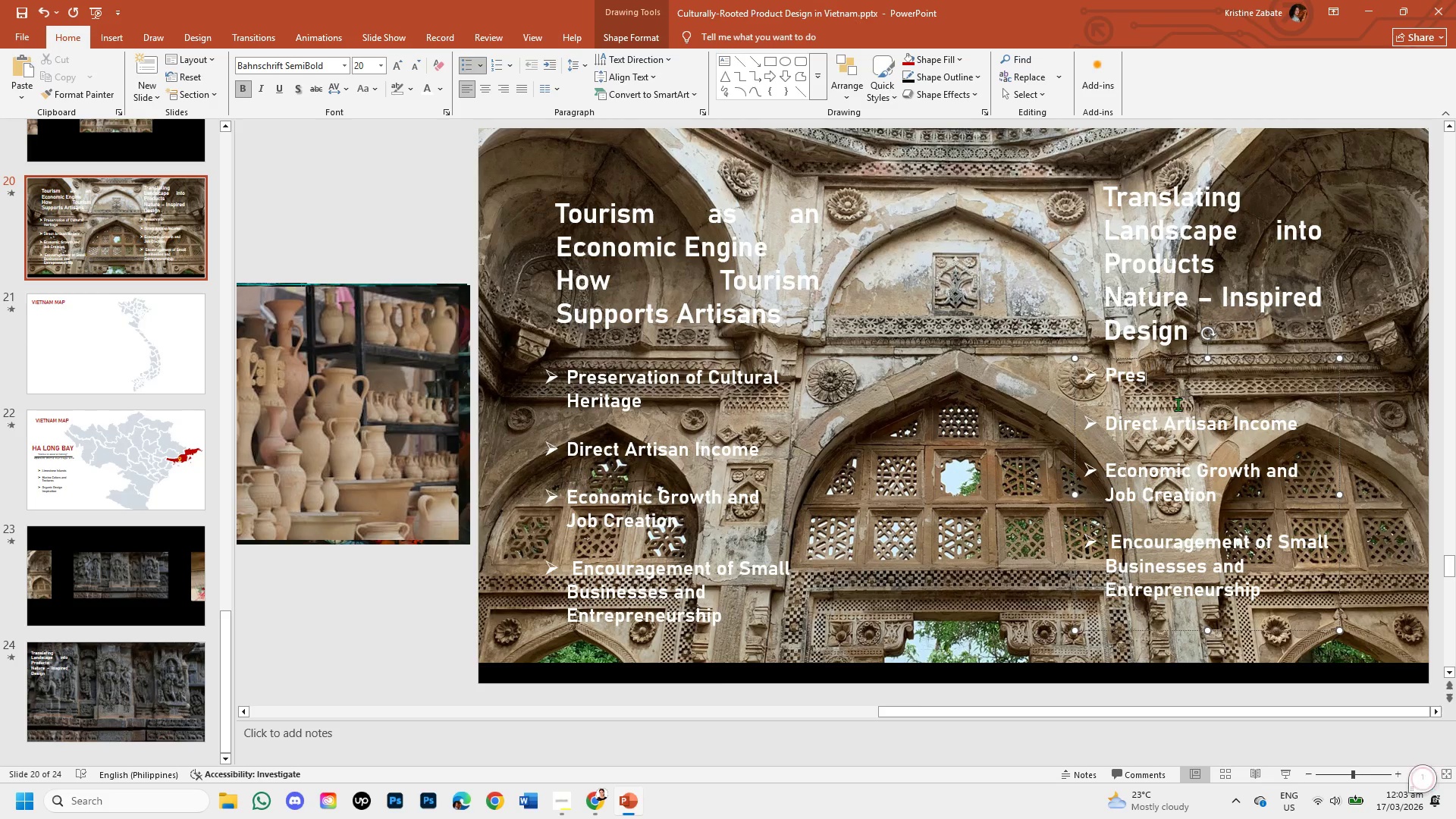 
key(Backspace)
 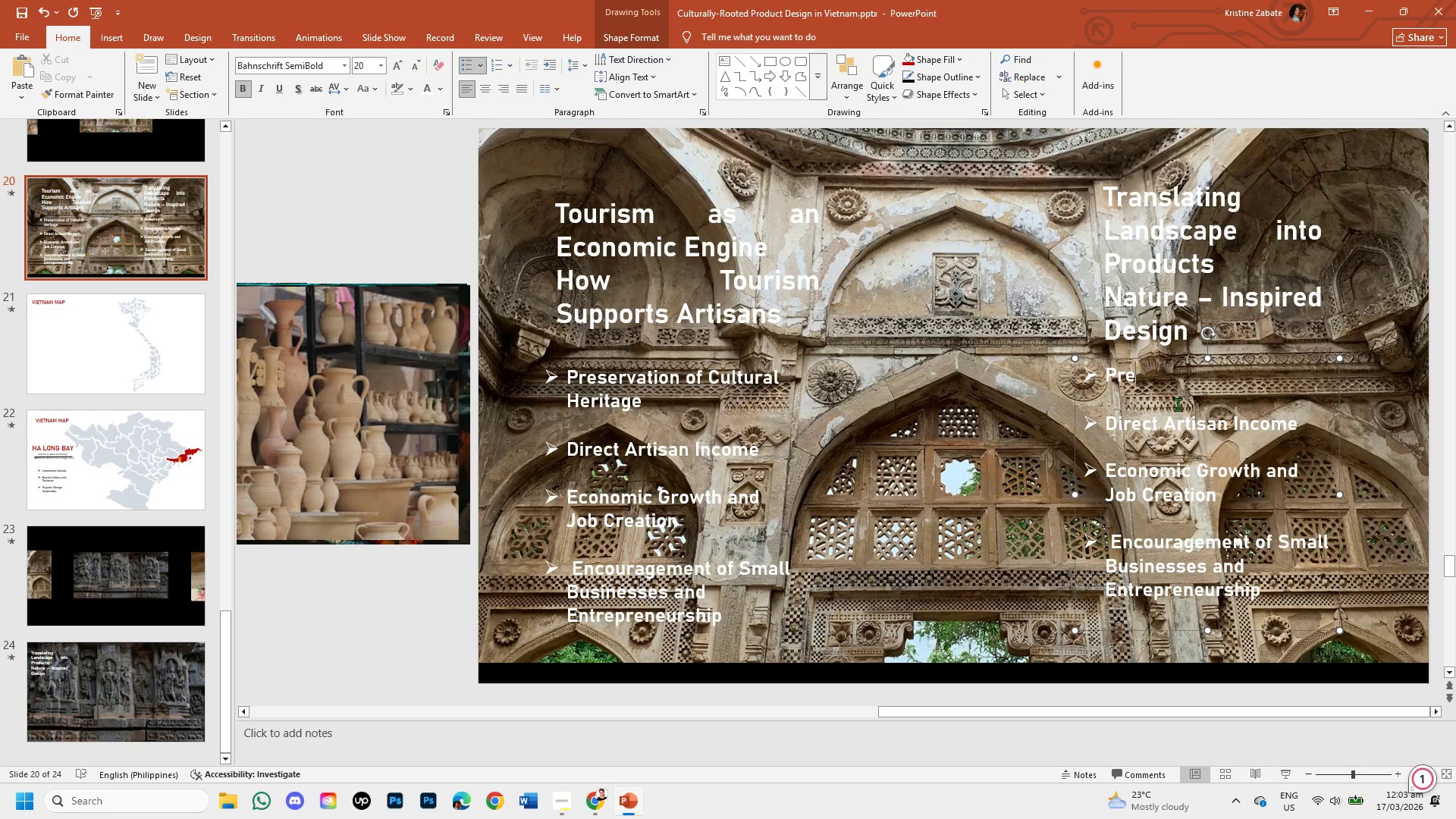 
key(Backspace)
 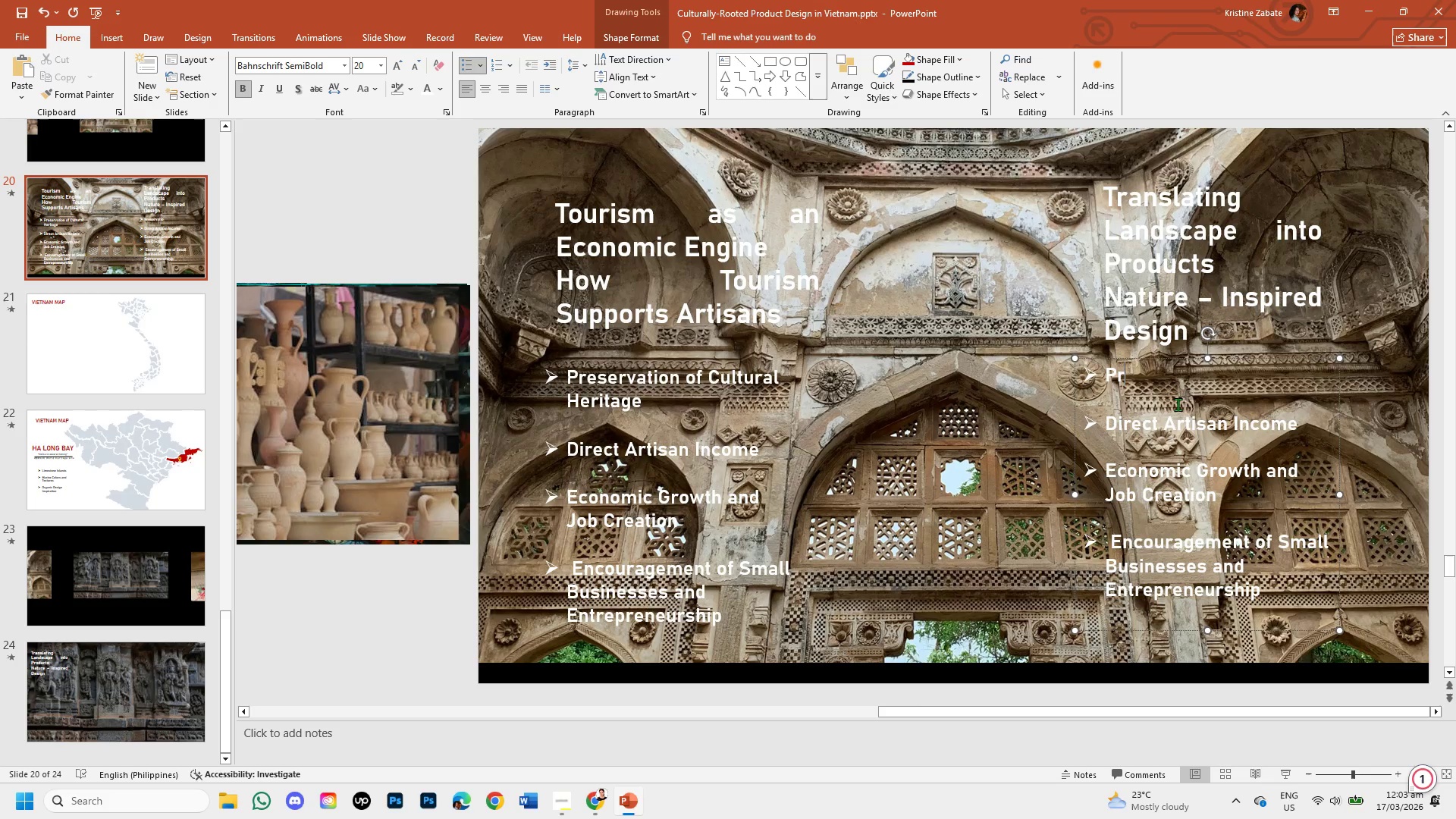 
key(Backspace)
 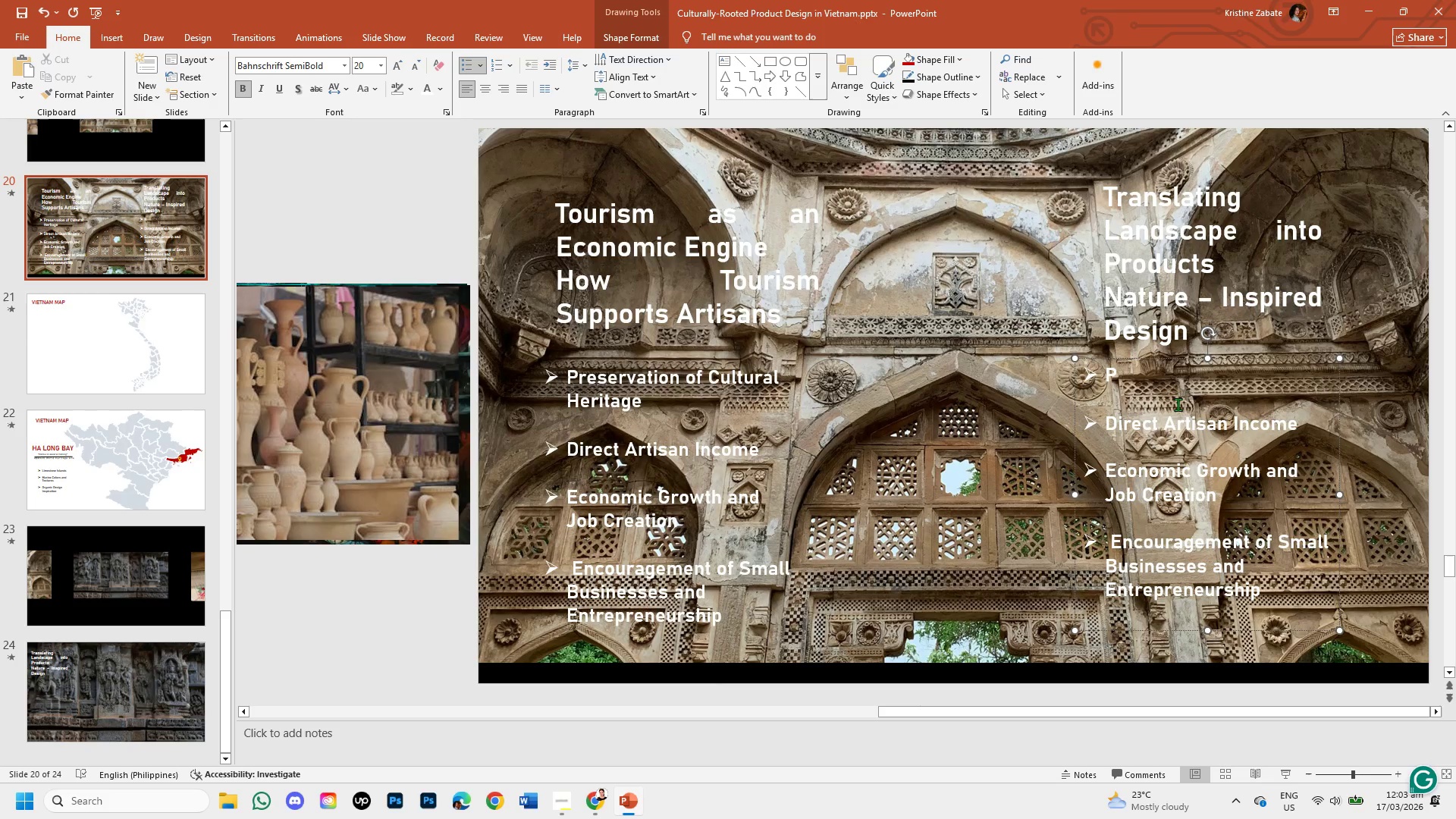 
wait(8.28)
 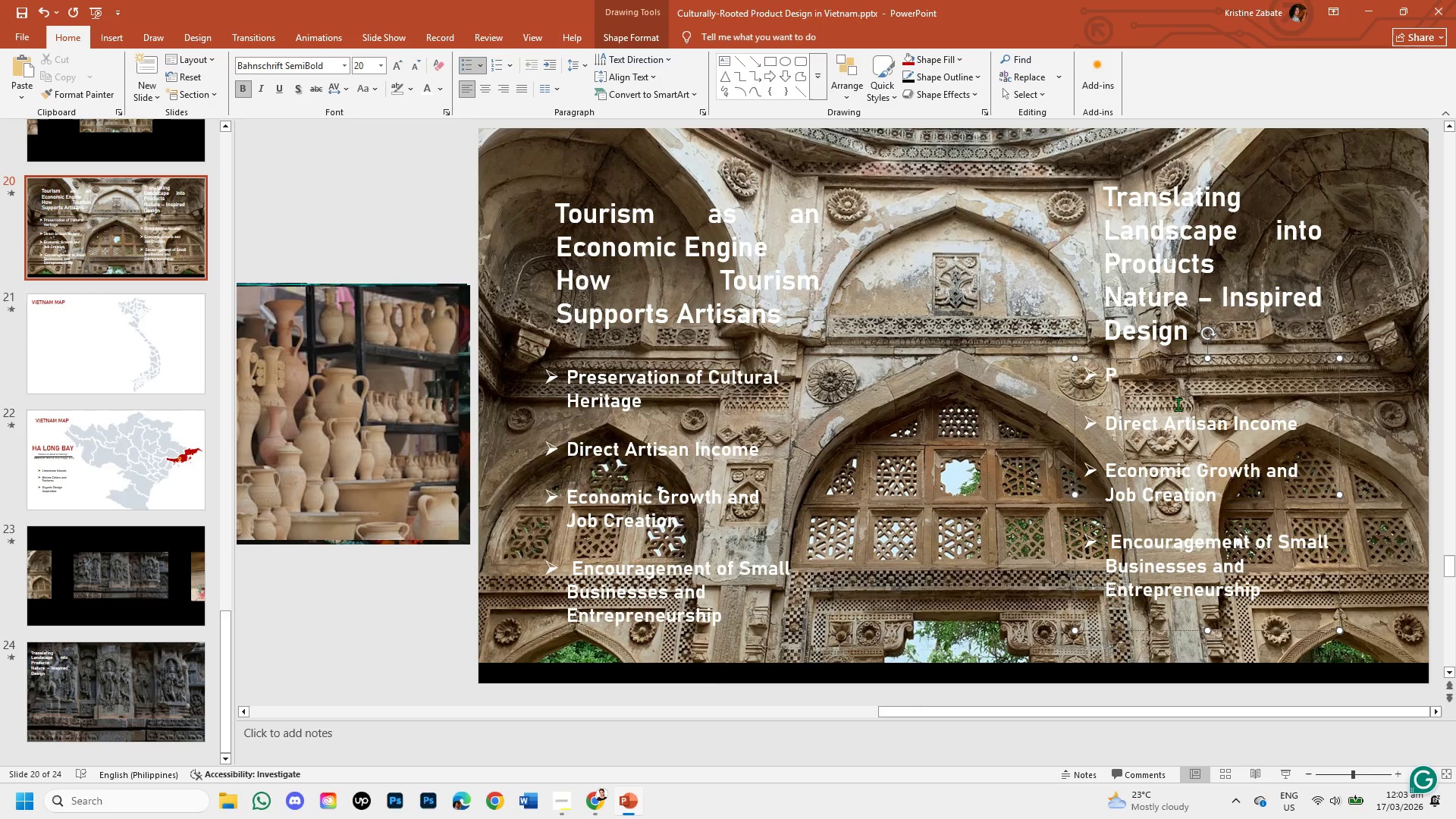 
key(Backspace)
type(Wave - pattern c)
key(Backspace)
key(Backspace)
type(Pattern Ceramics )
 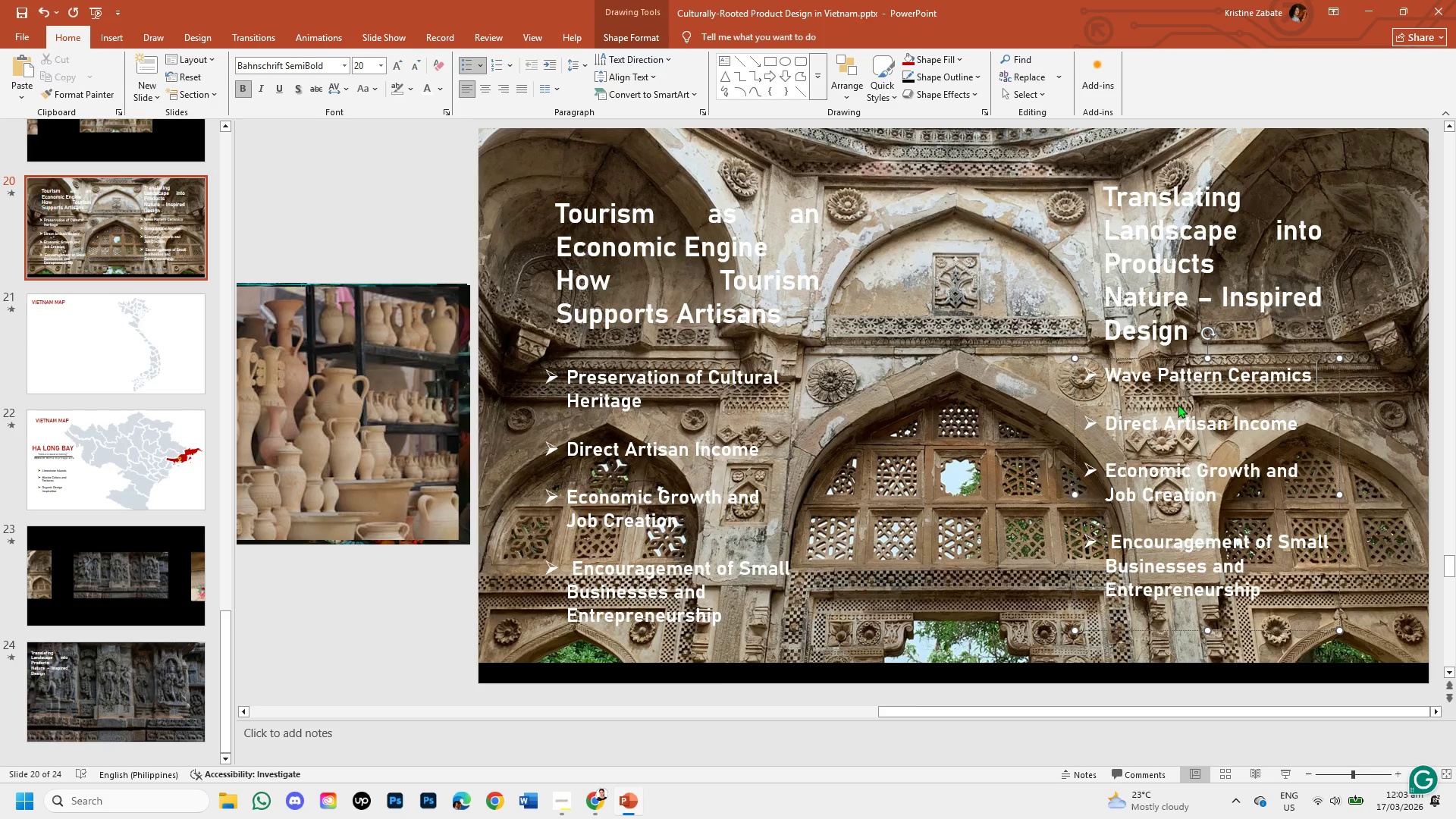 
left_click([1301, 424])
 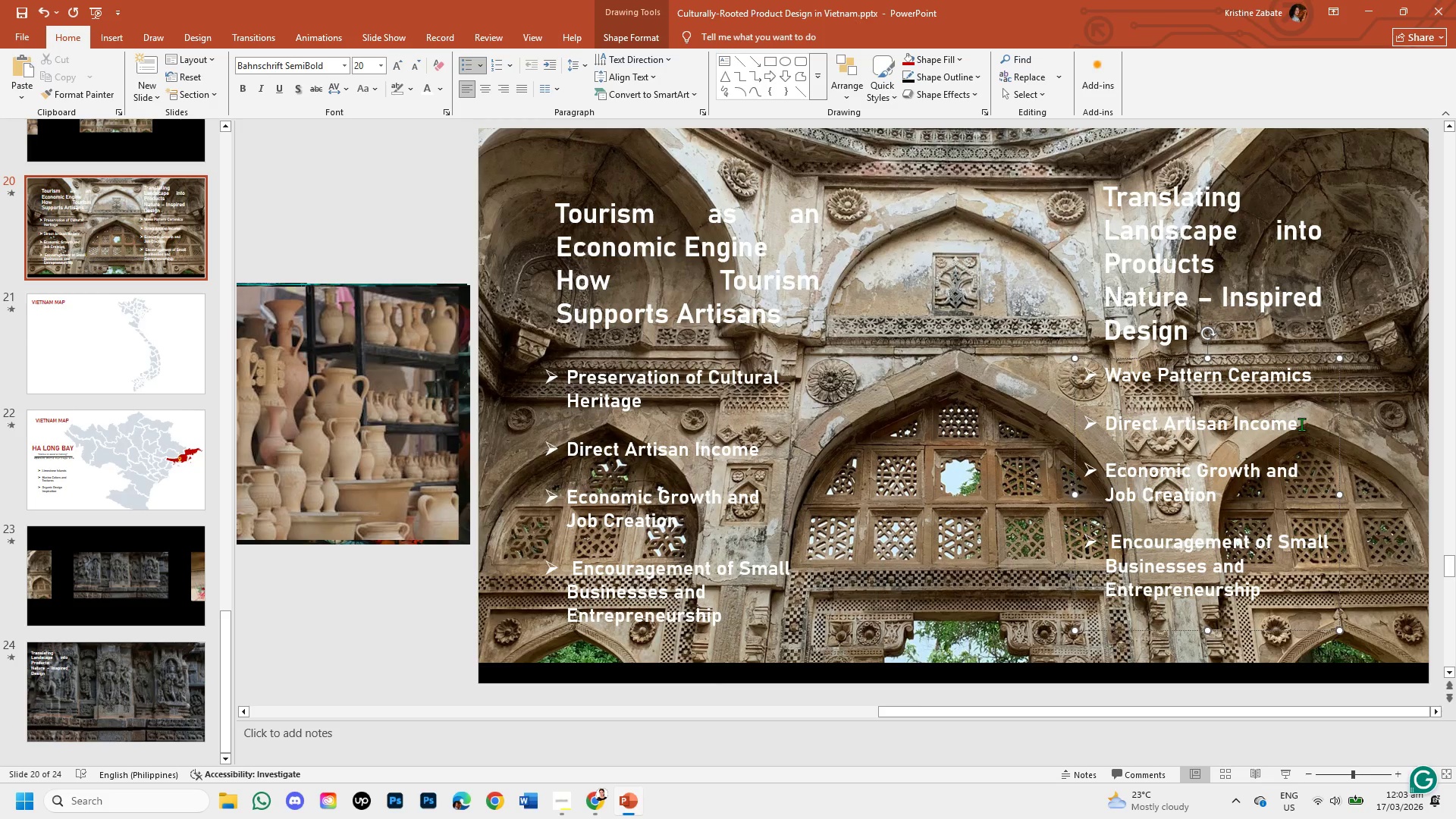 
hold_key(key=Backspace, duration=0.75)
 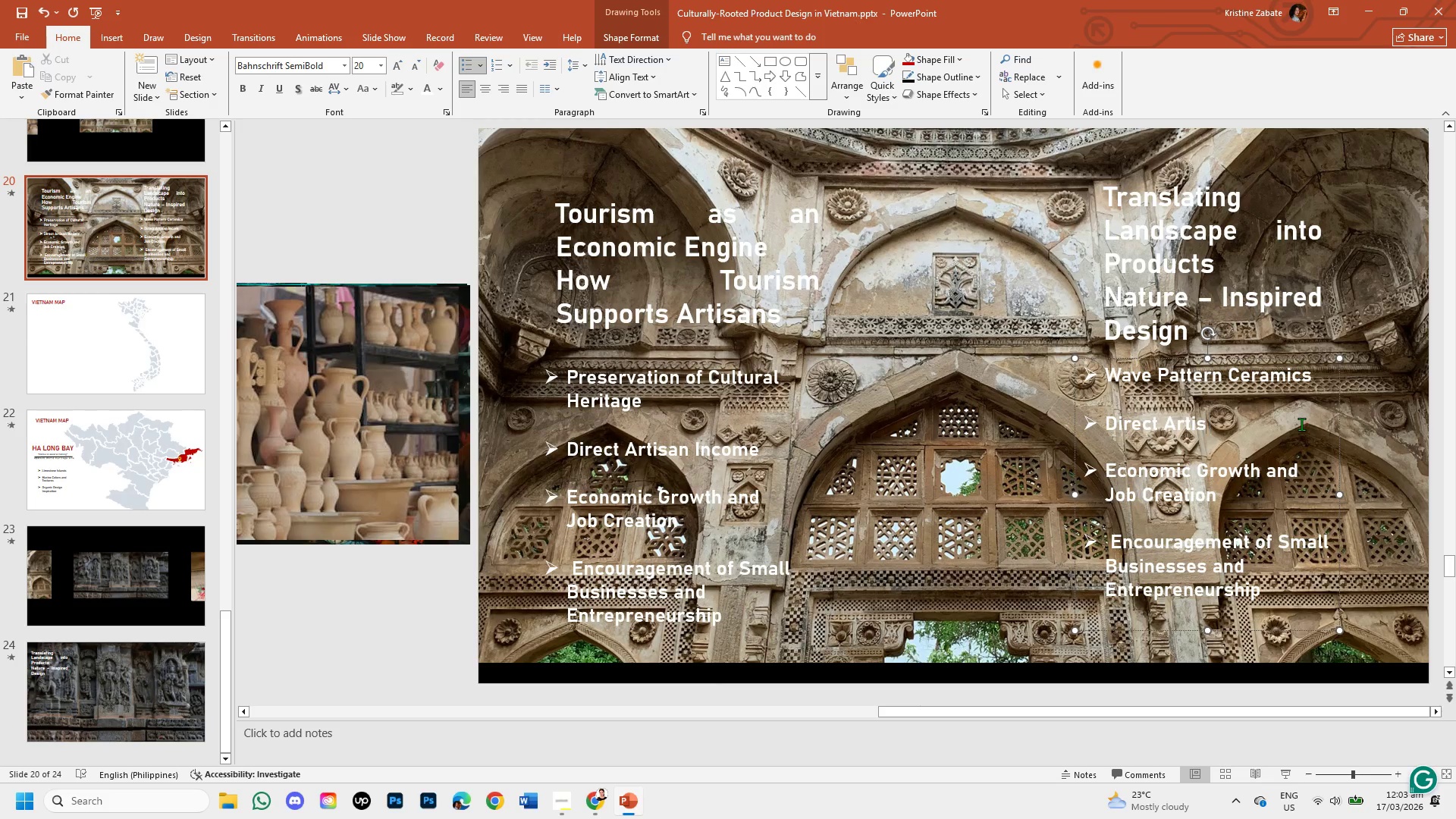 
key(Backspace)
key(Backspace)
key(Backspace)
key(Backspace)
key(Backspace)
key(Backspace)
key(Backspace)
key(Backspace)
key(Backspace)
key(Backspace)
key(Backspace)
key(Backspace)
type(Jade Colored Textiles)
 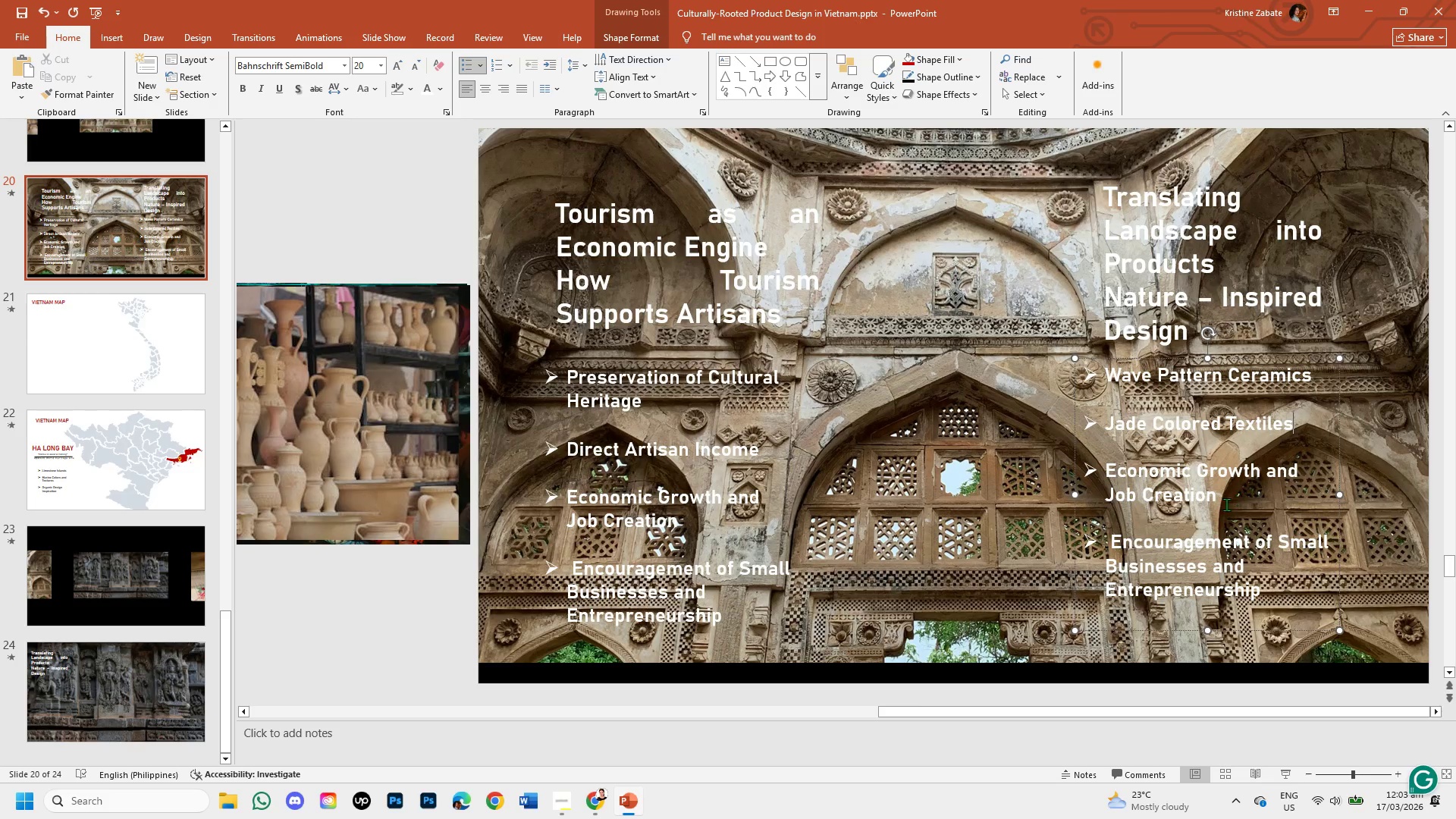 
left_click([1218, 499])
 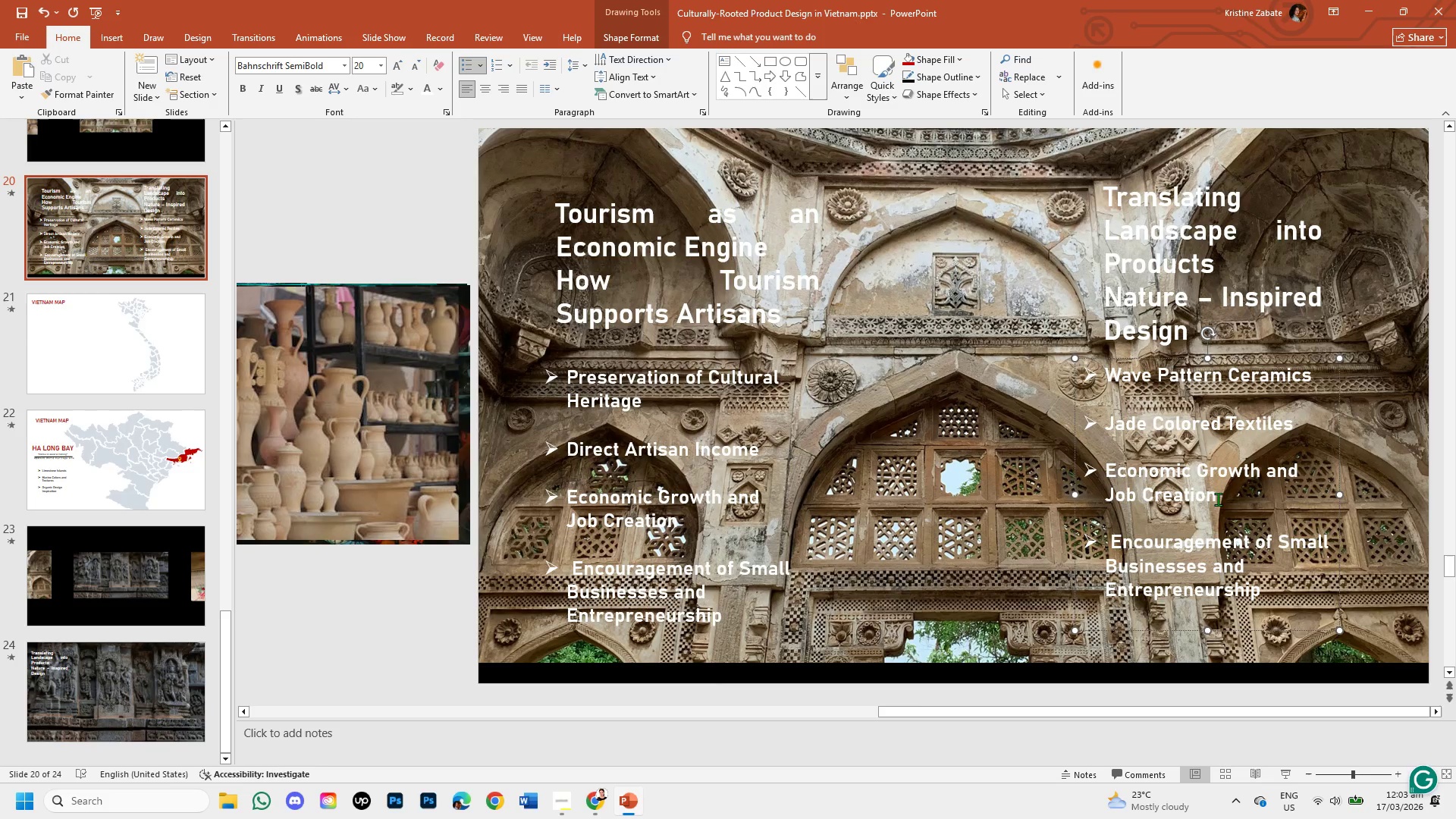 
left_click_drag(start_coordinate=[1218, 499], to_coordinate=[1181, 477])
 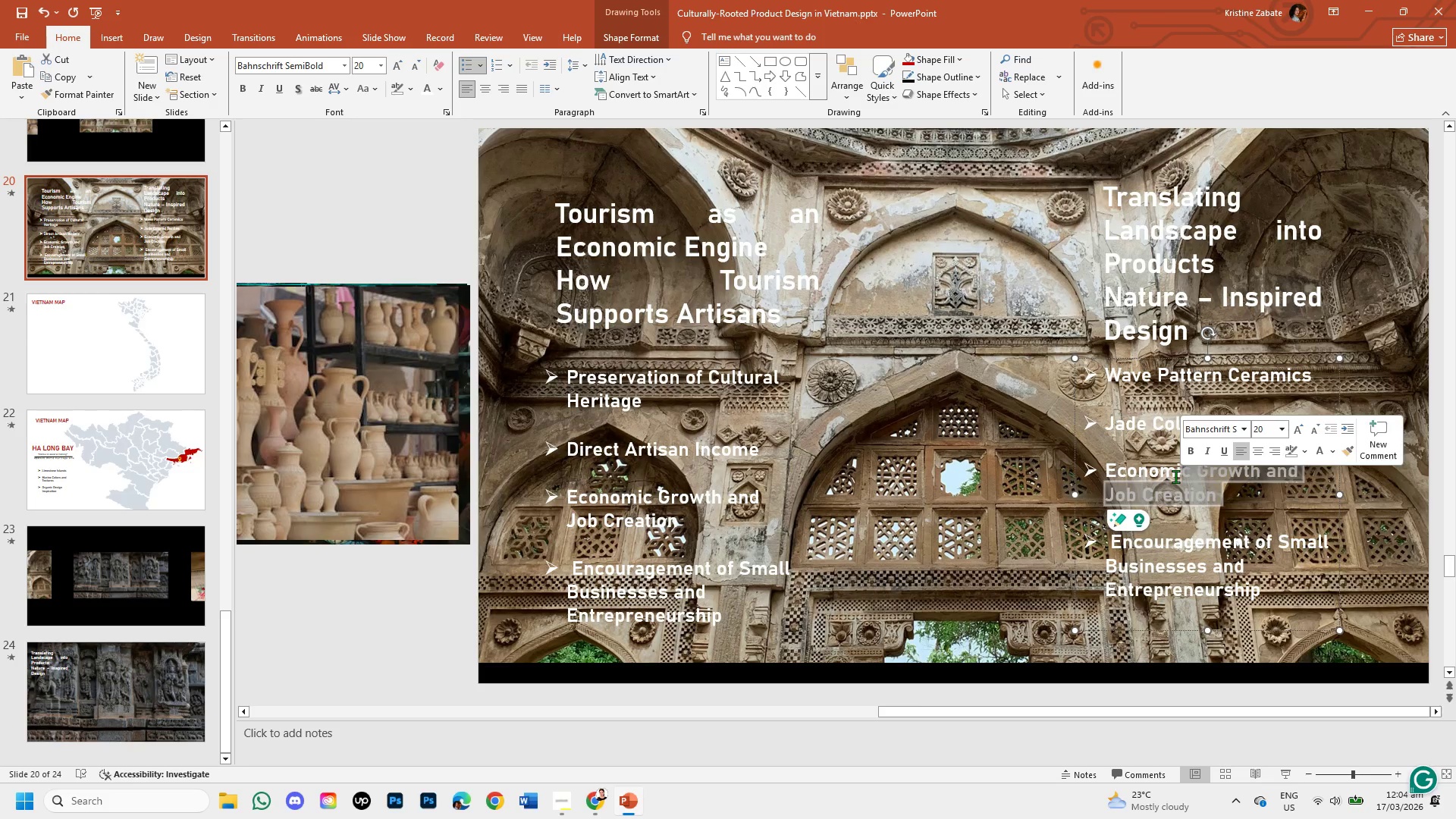 
key(Backspace)
key(Backspace)
key(Backspace)
key(Backspace)
key(Backspace)
key(Backspace)
key(Backspace)
key(Backspace)
type(Organic Home Decor)
 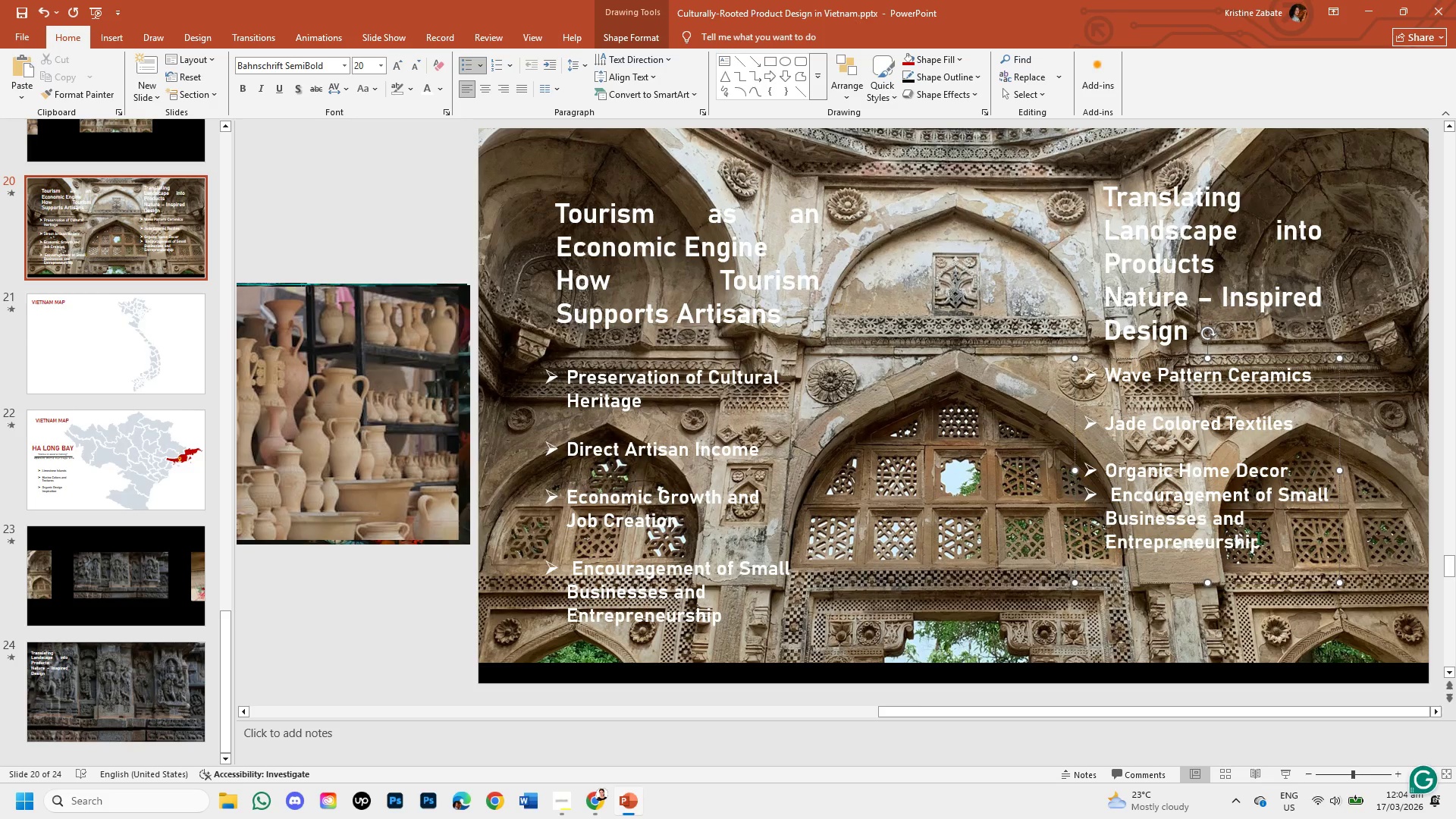 
left_click_drag(start_coordinate=[1272, 548], to_coordinate=[1161, 481])
 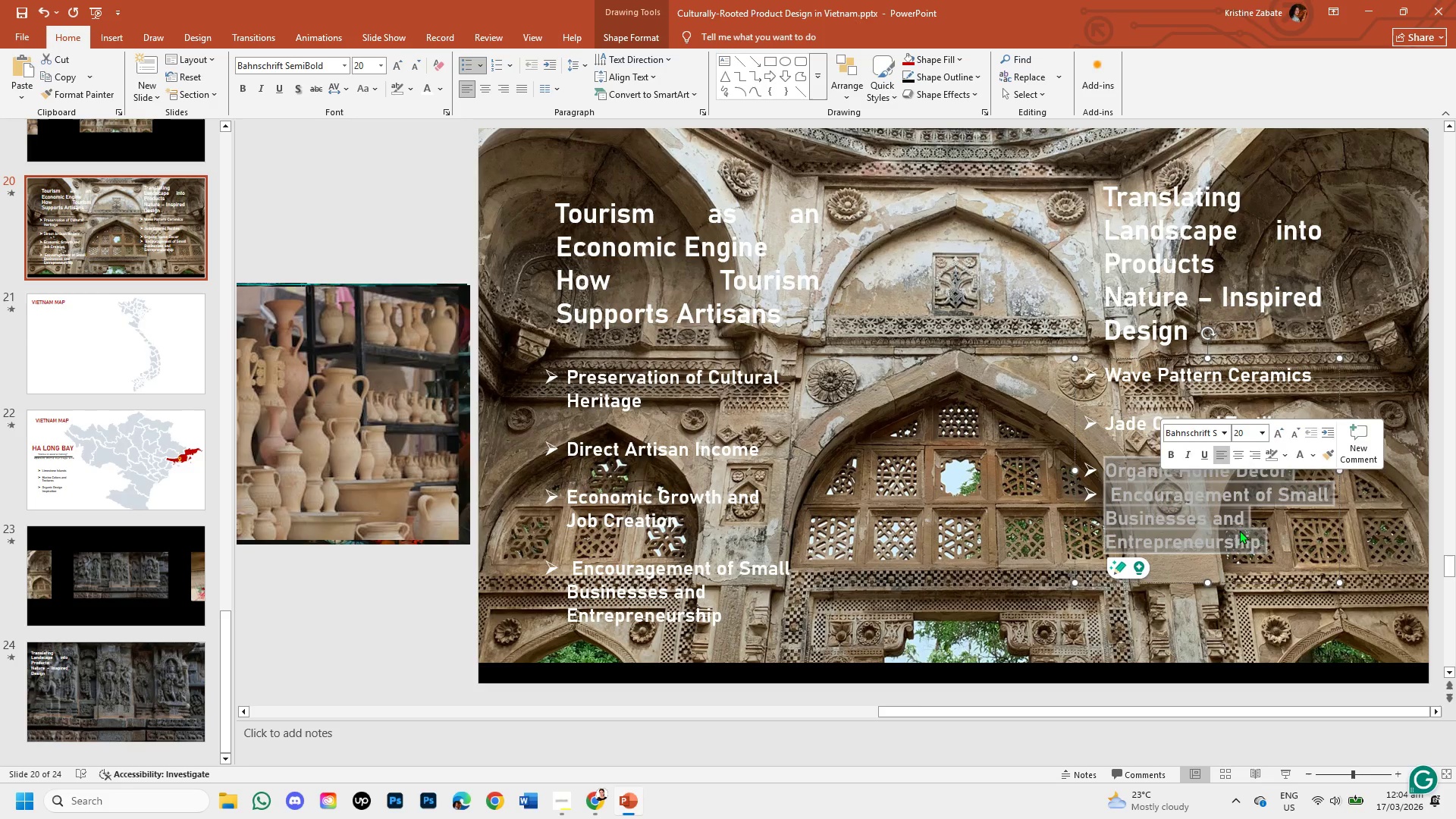 
left_click([1265, 540])
 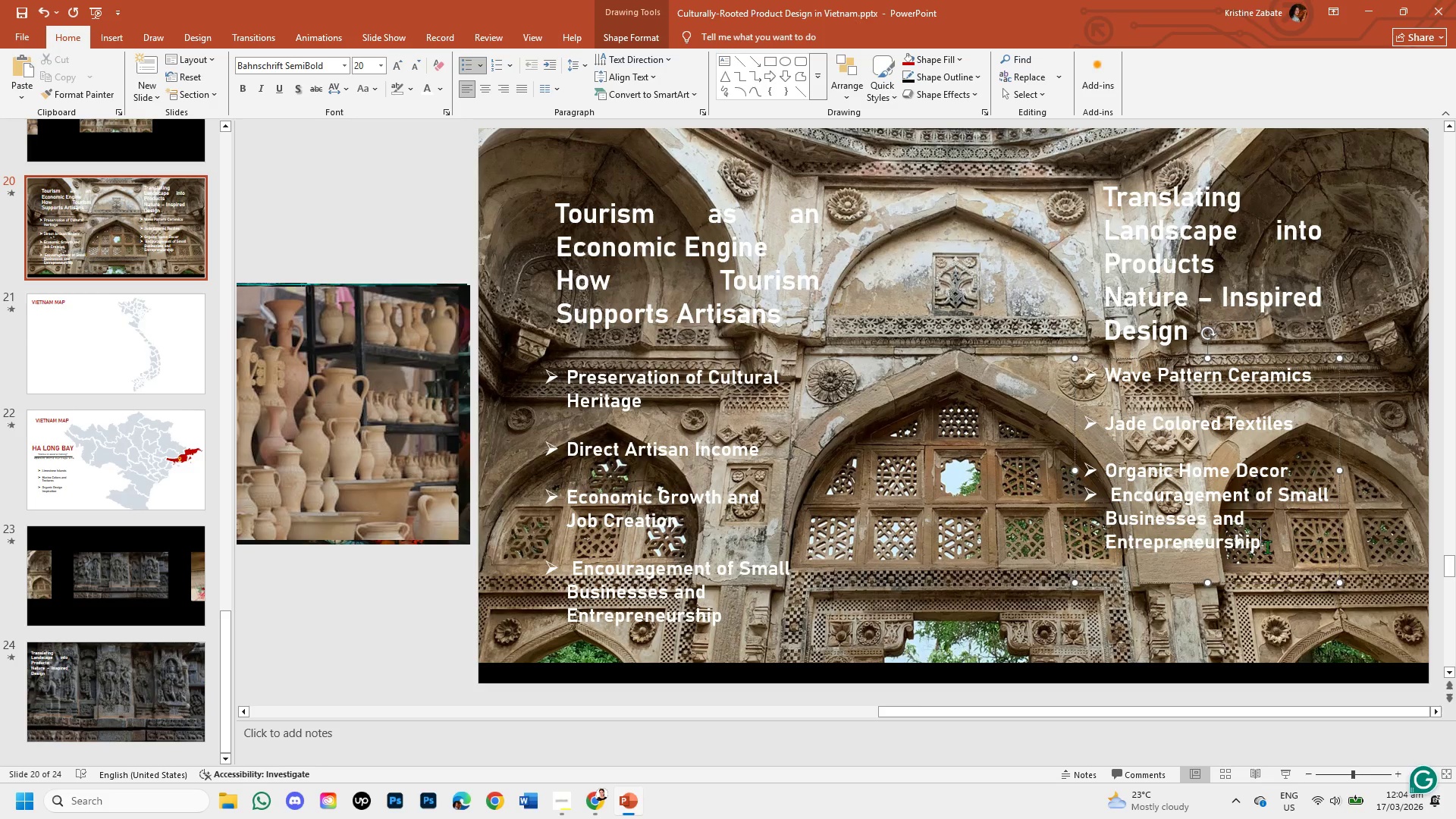 
left_click_drag(start_coordinate=[1267, 546], to_coordinate=[1142, 501])
 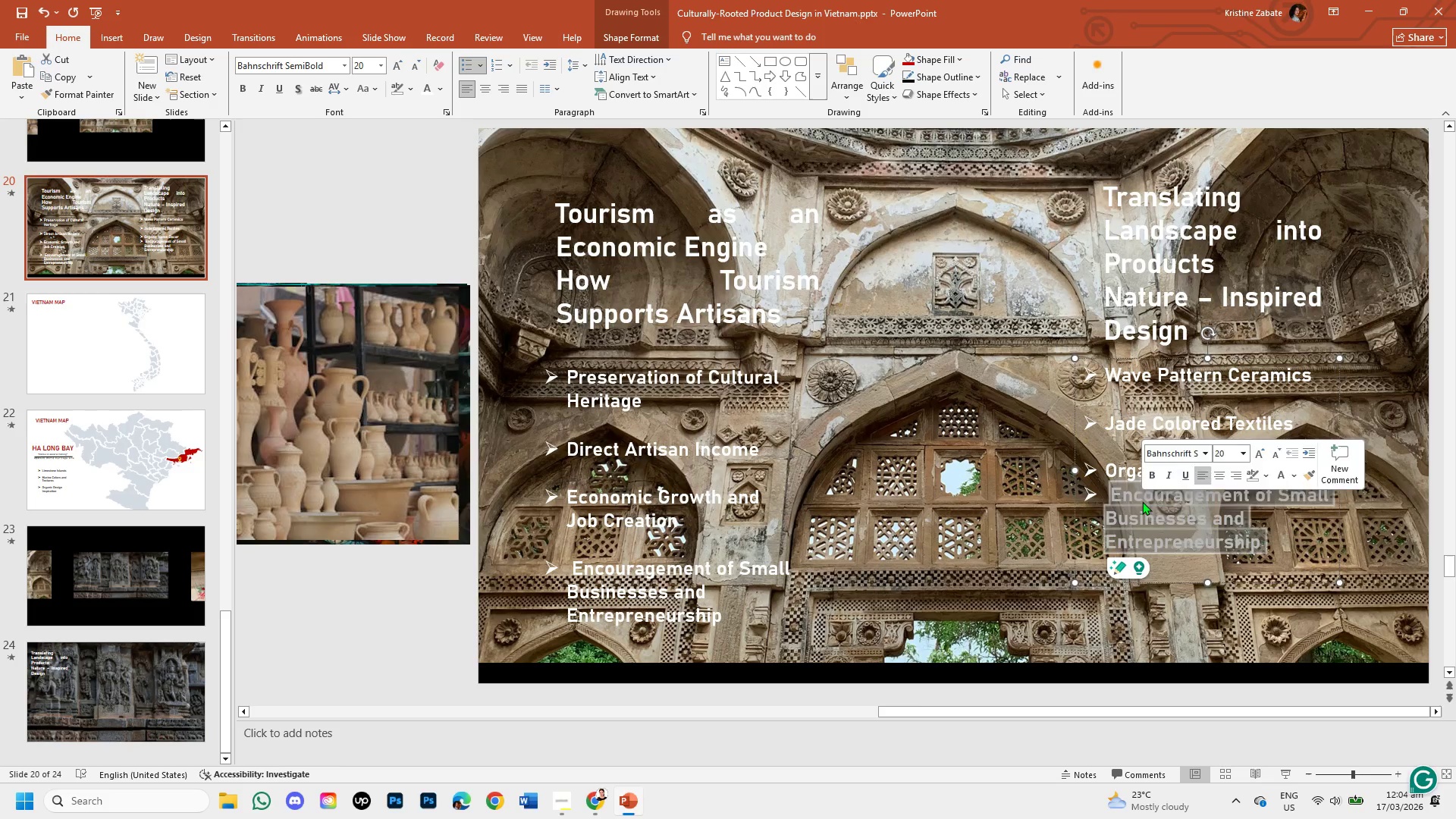 
key(Backspace)
 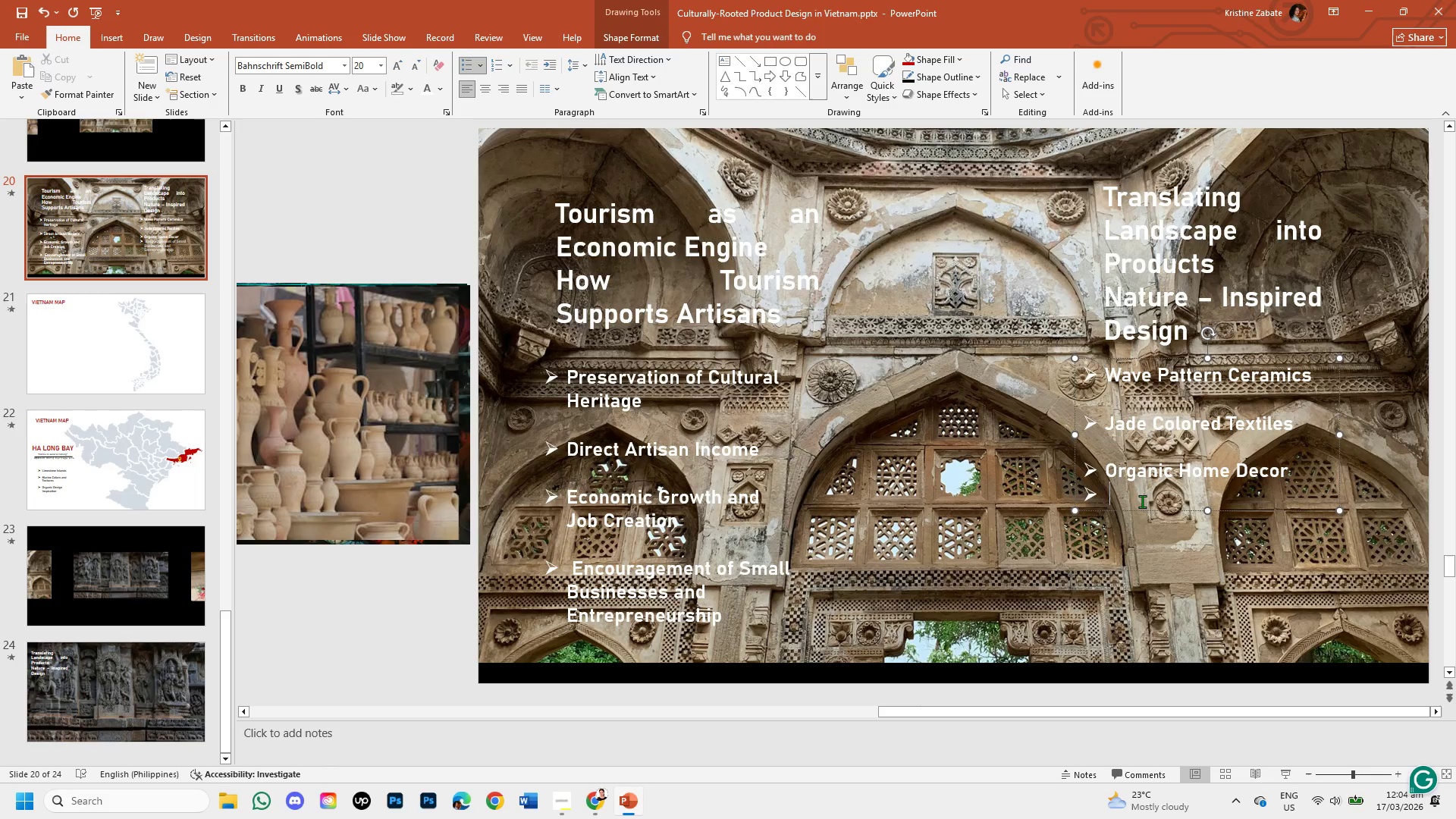 
key(Backspace)
 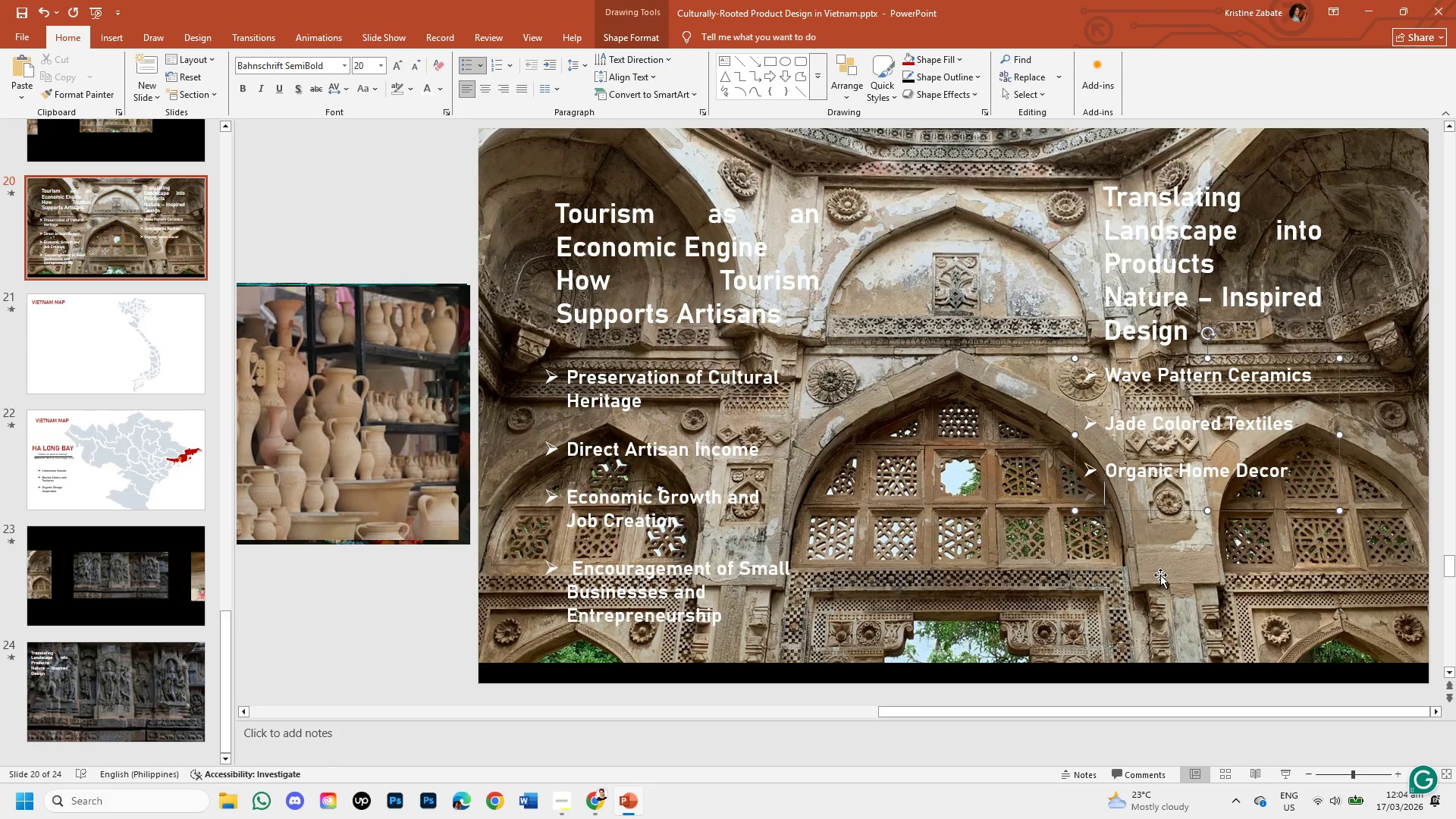 
left_click([1192, 540])
 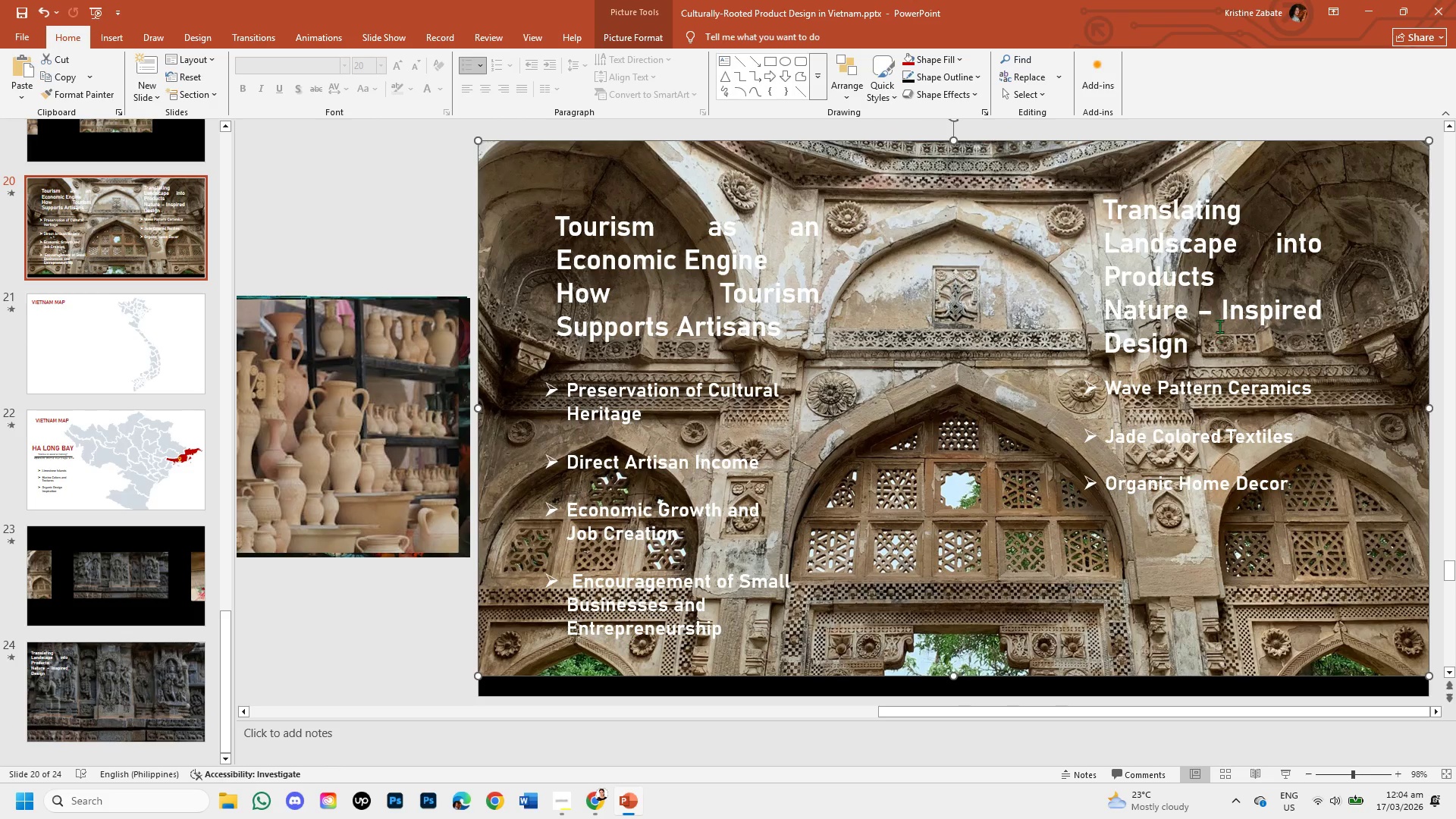 
left_click([1224, 390])
 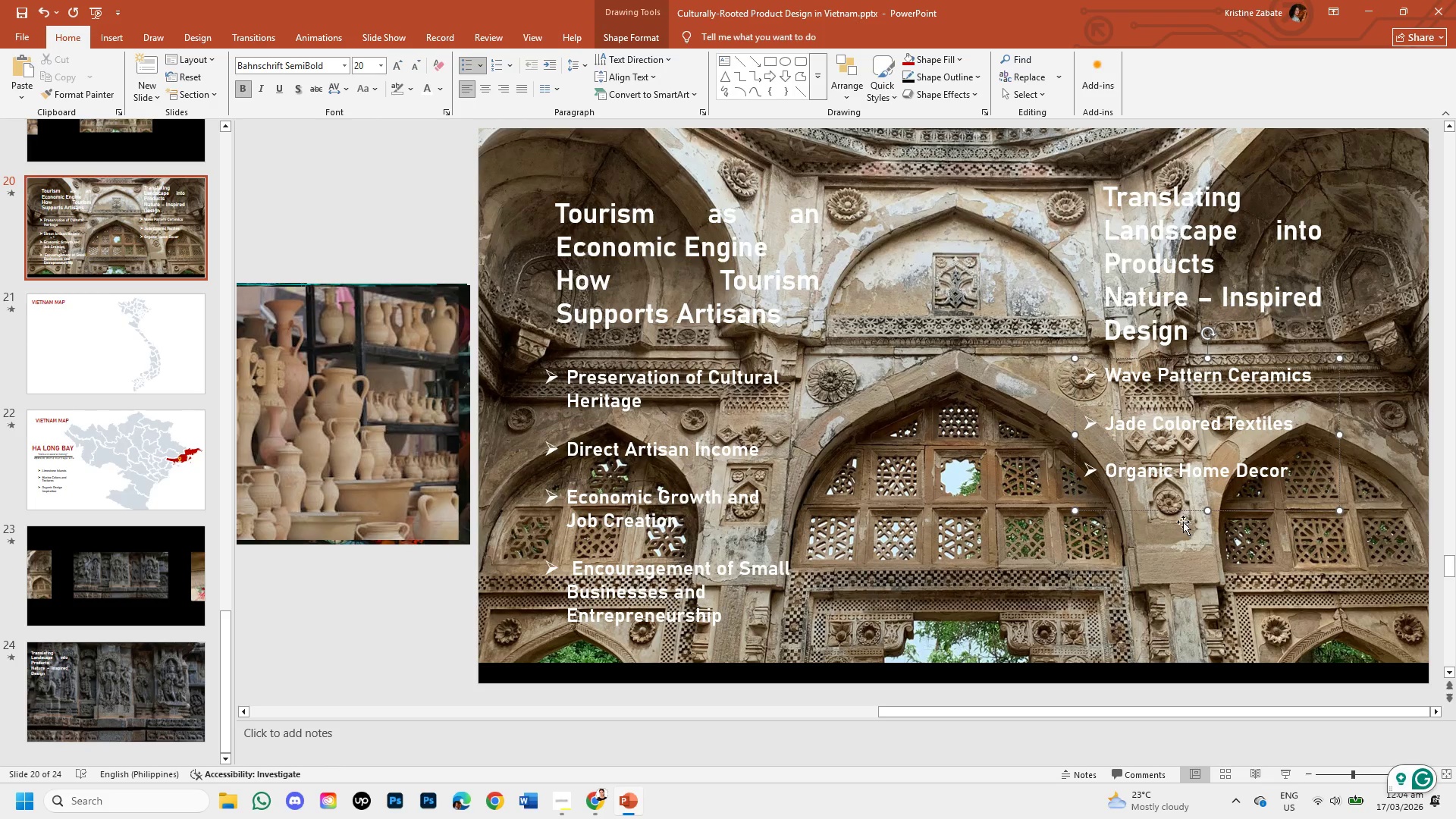 
left_click_drag(start_coordinate=[1178, 512], to_coordinate=[1203, 515])
 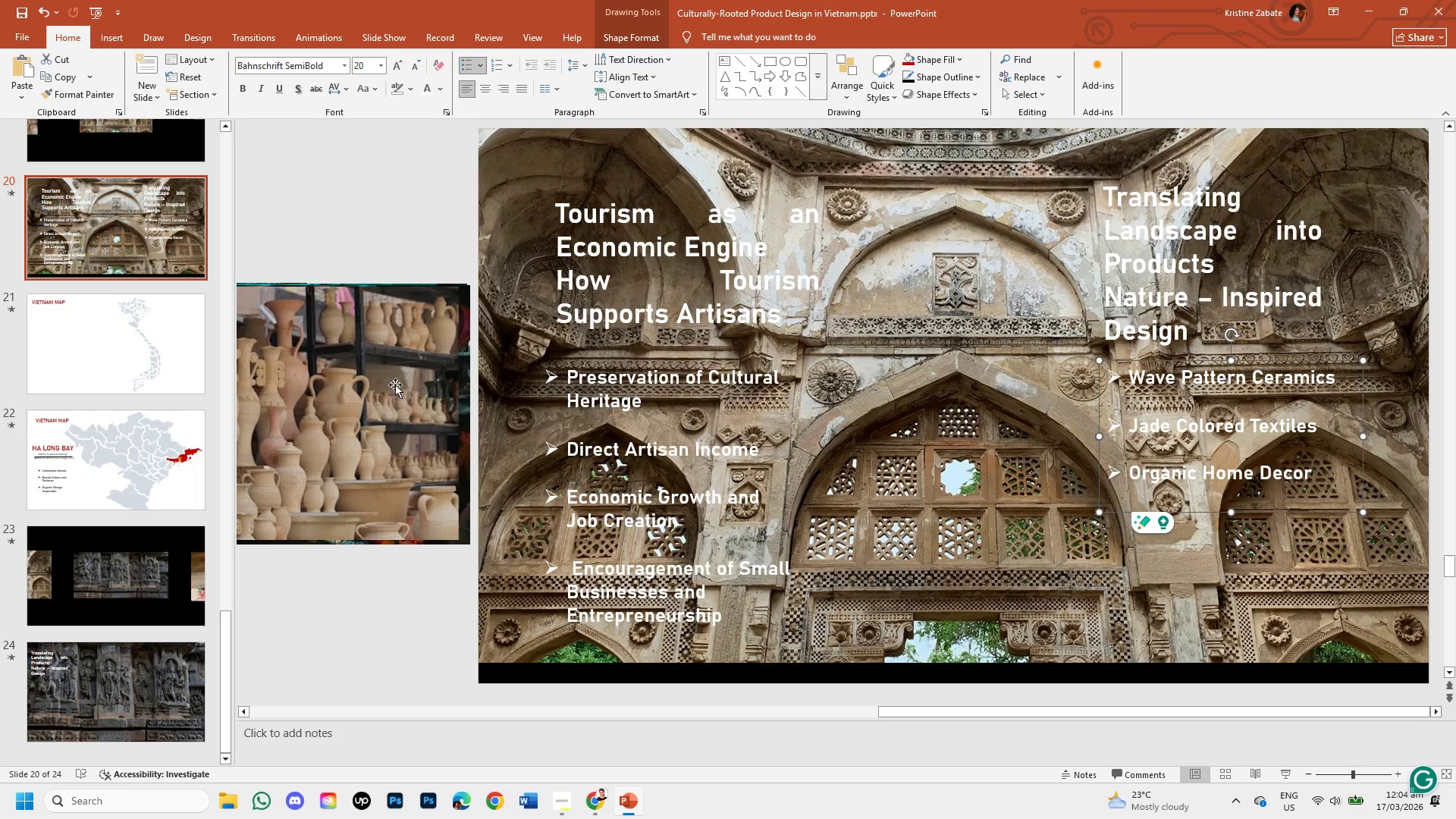 
left_click([308, 232])
 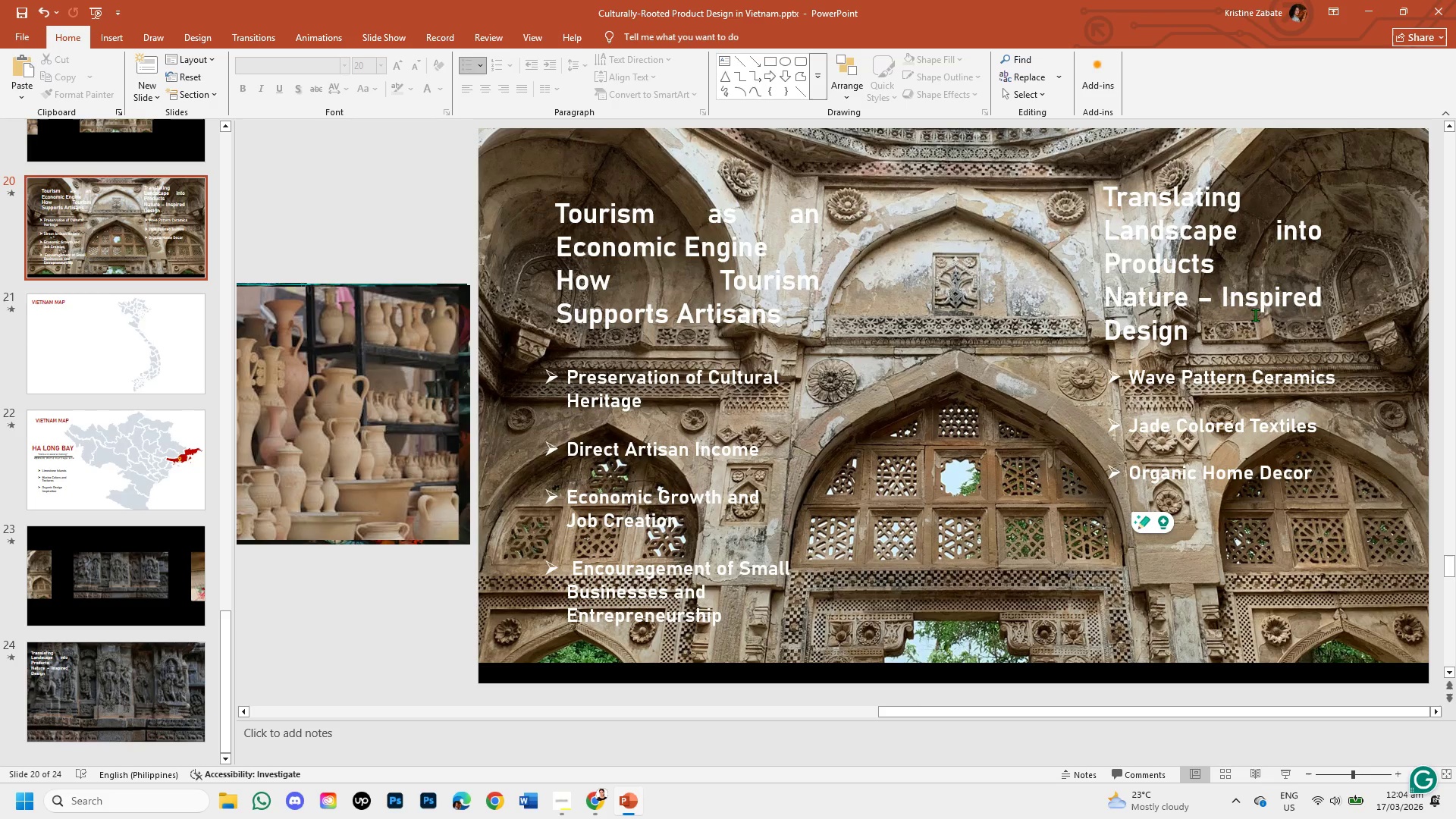 
wait(9.42)
 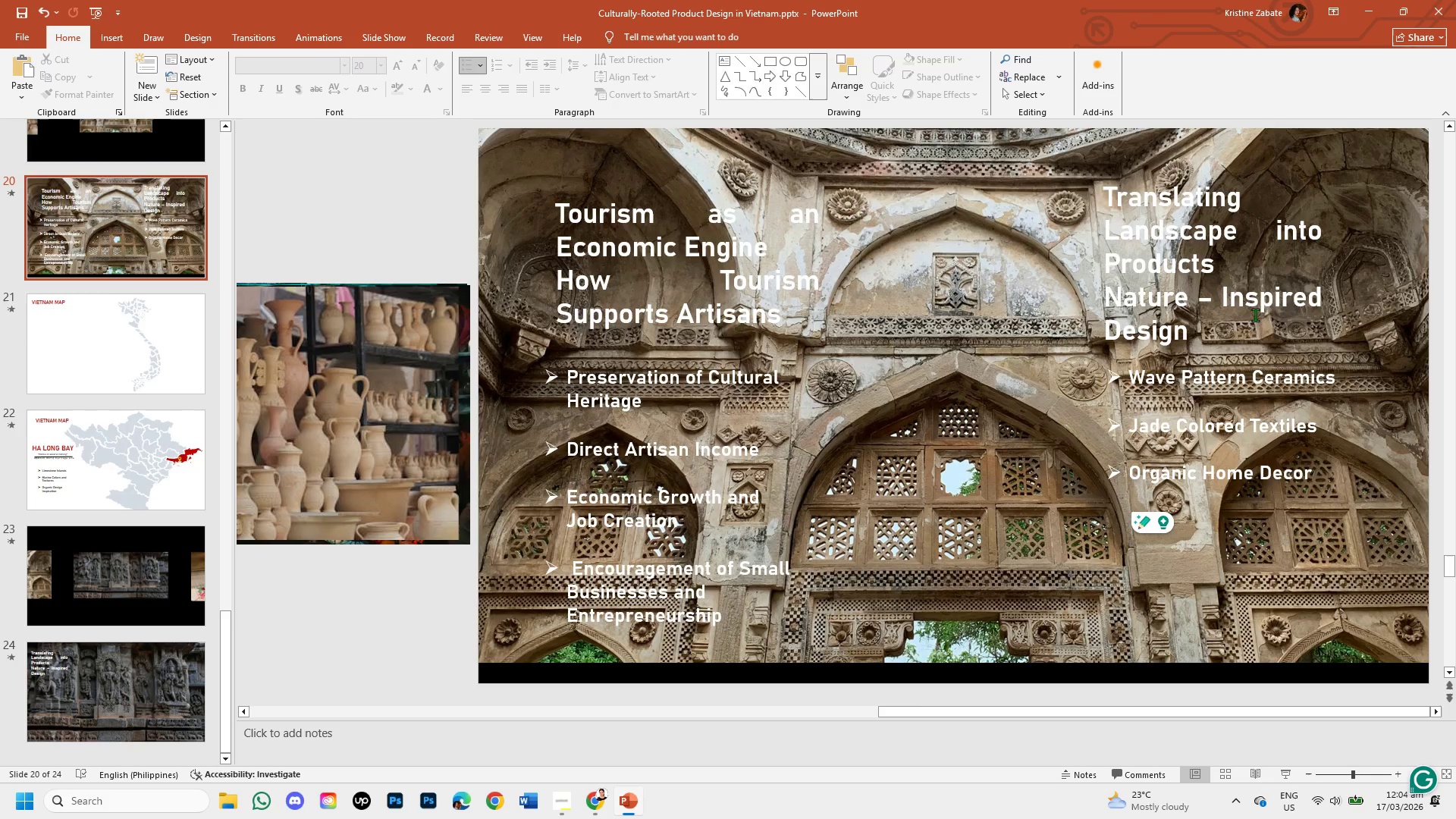 
left_click([138, 680])
 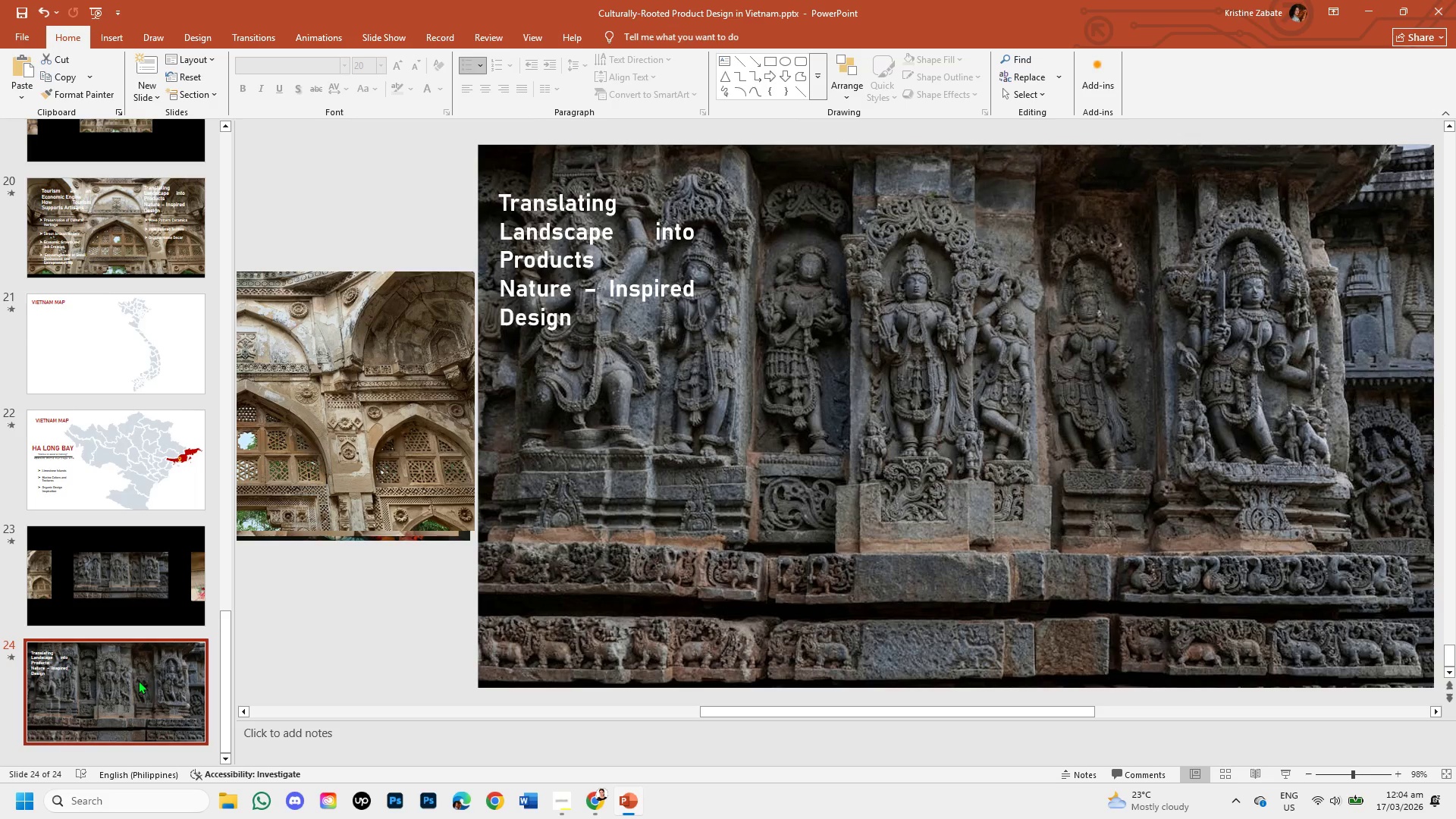 
wait(8.7)
 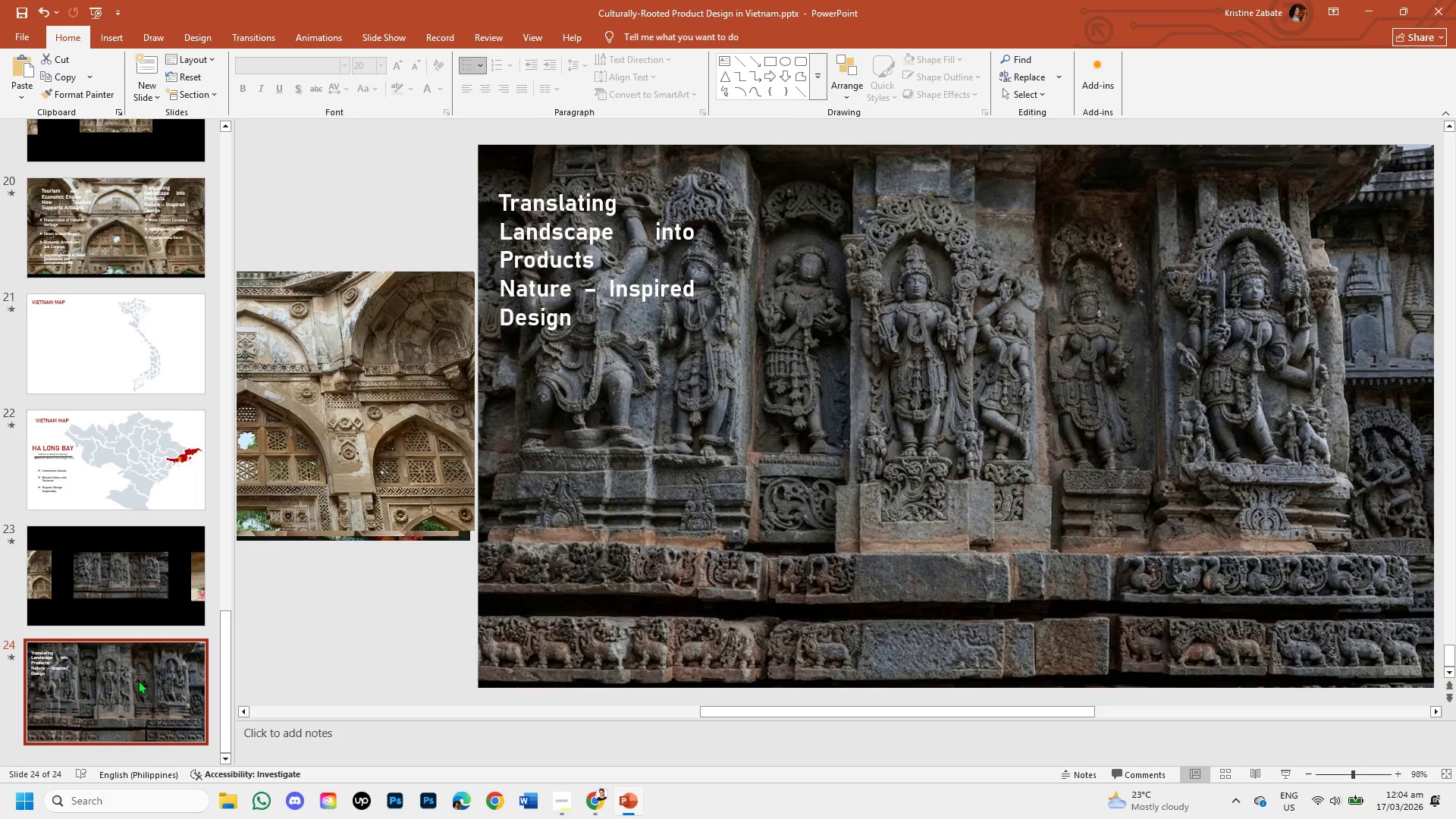 
left_click([578, 321])
 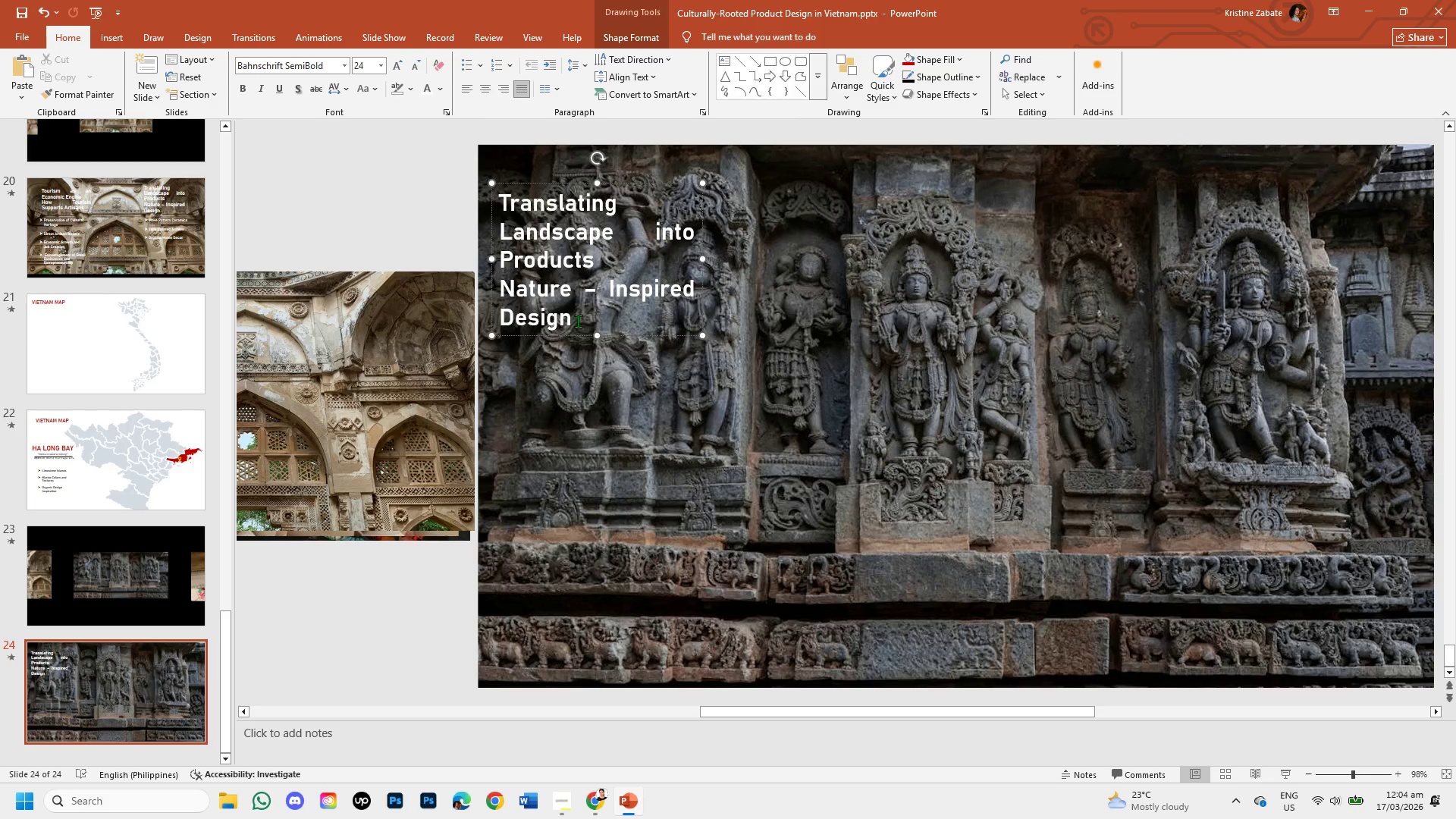 
left_click_drag(start_coordinate=[578, 321], to_coordinate=[559, 211])
 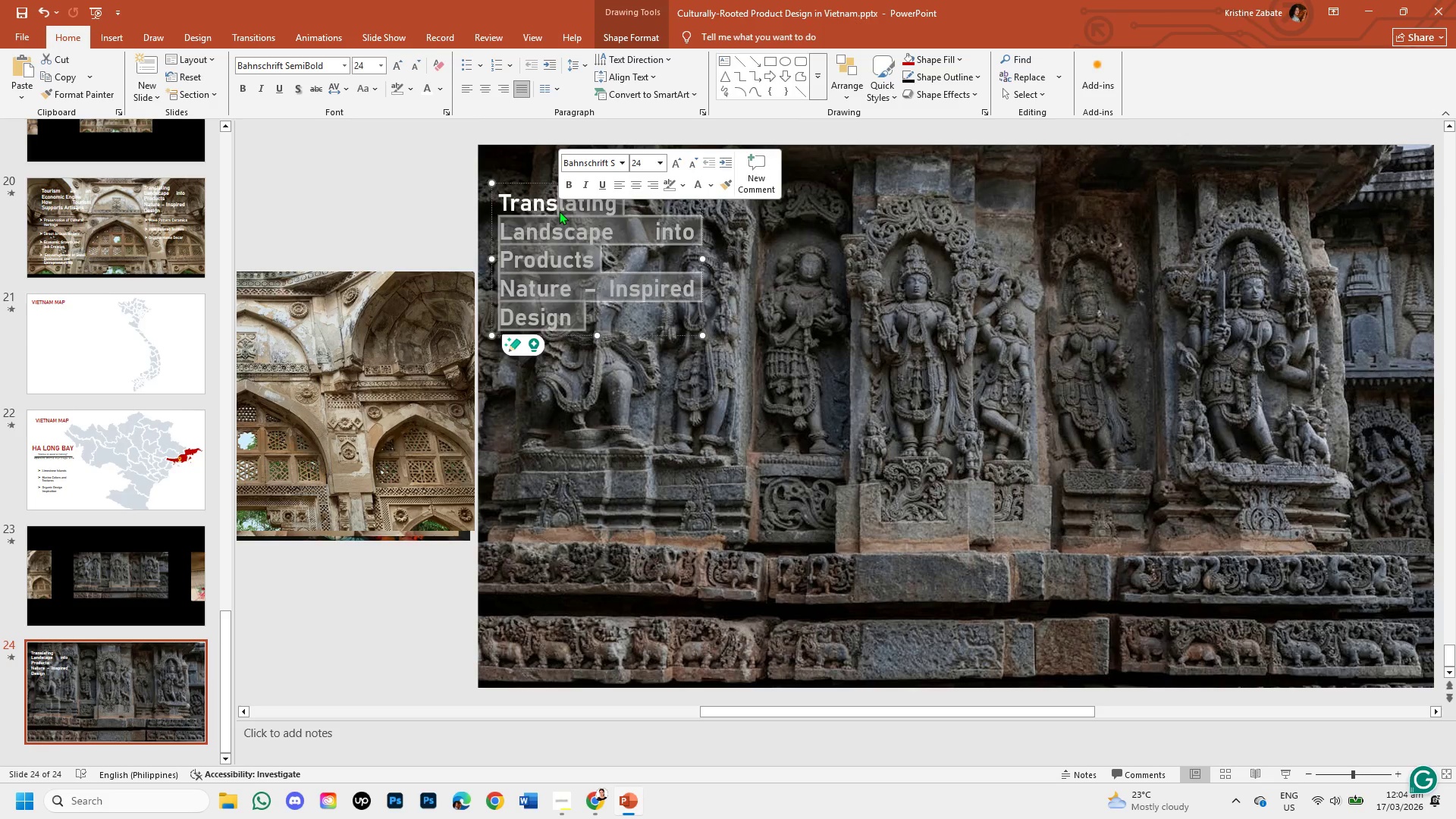 
key(Backspace)
key(Backspace)
key(Backspace)
key(Backspace)
key(Backspace)
key(Backspace)
type(The Power of Storytelling)
 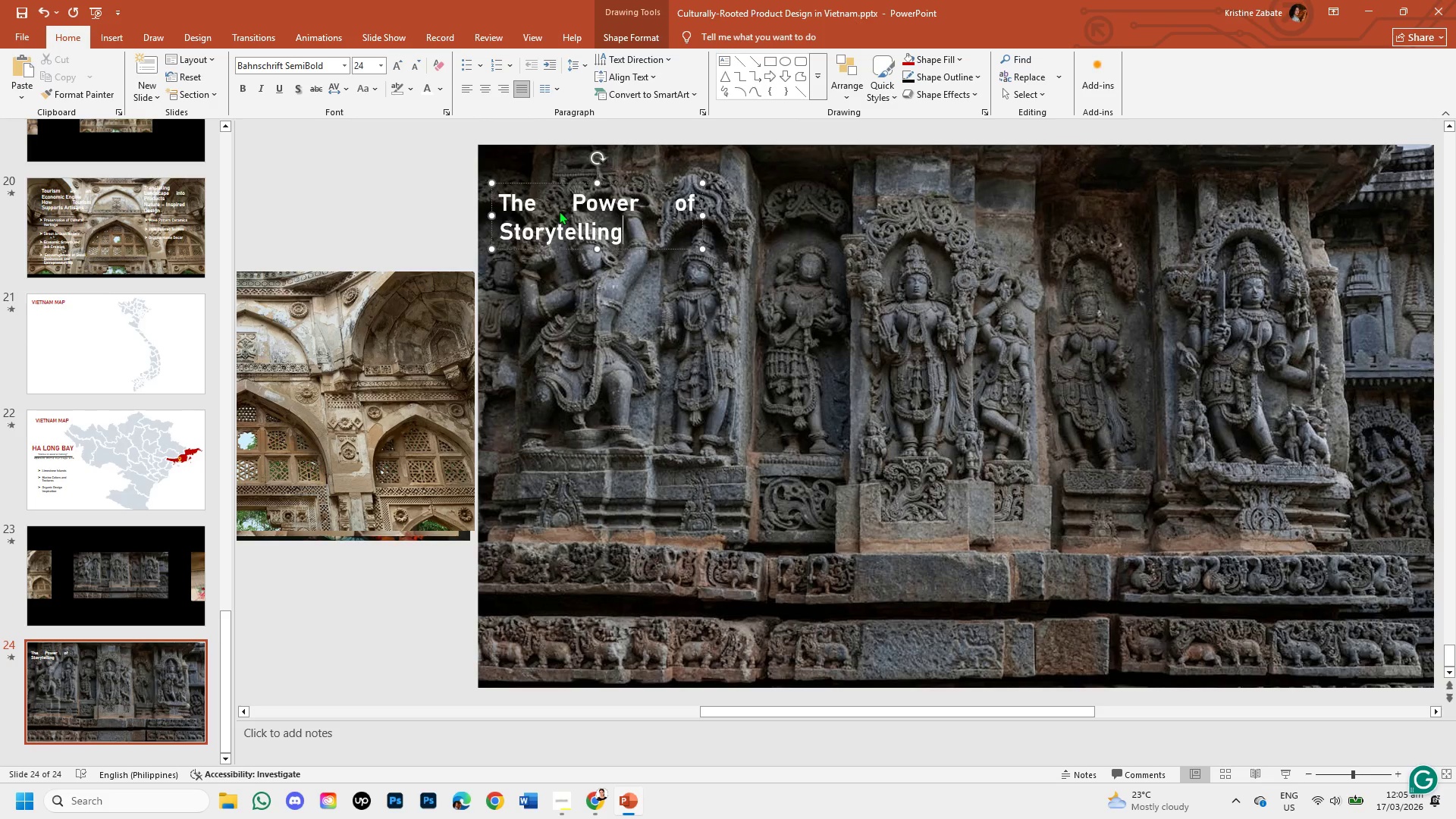 
key(Enter)
 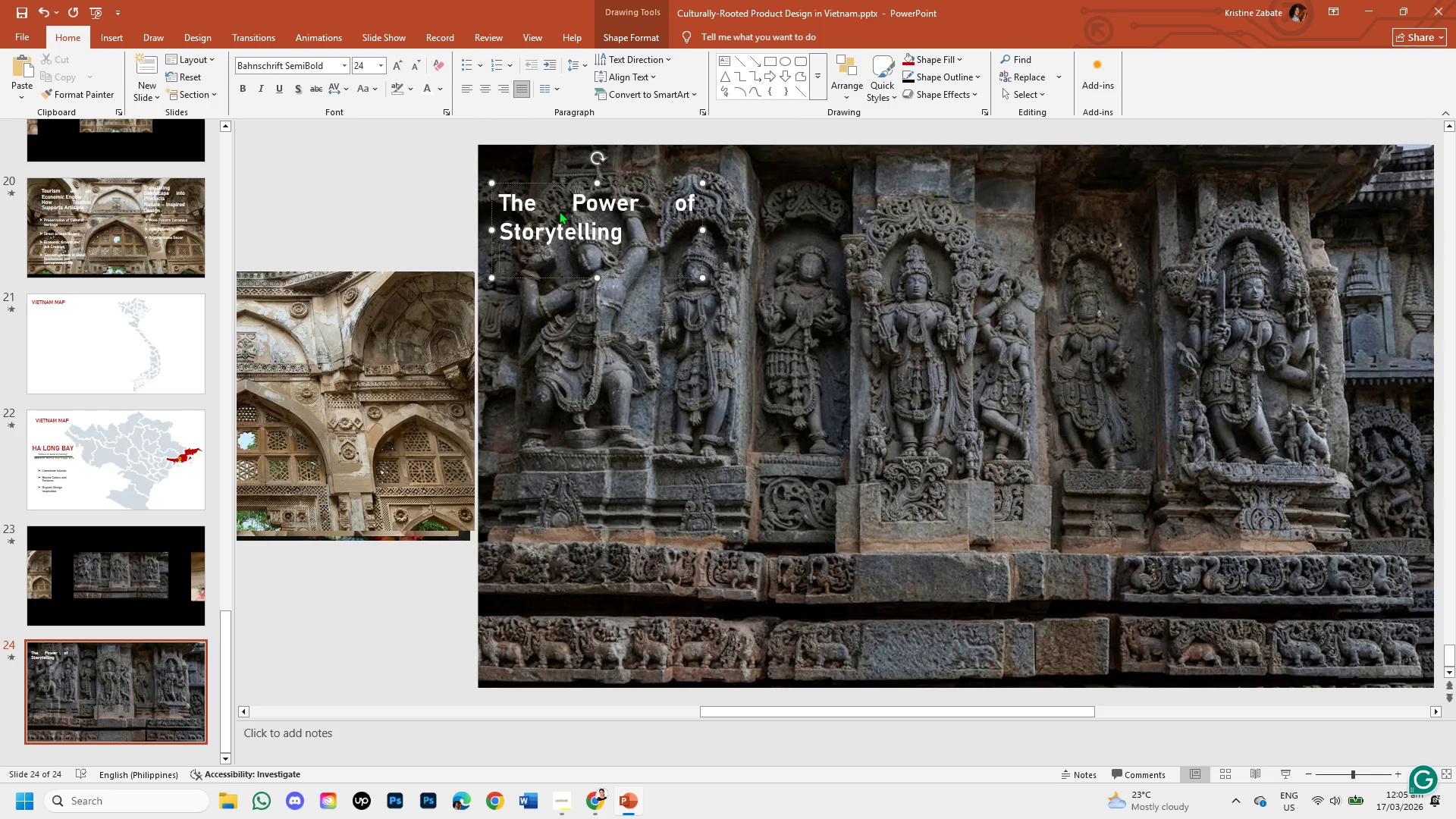 
type(Cultural Narratives Sell)
 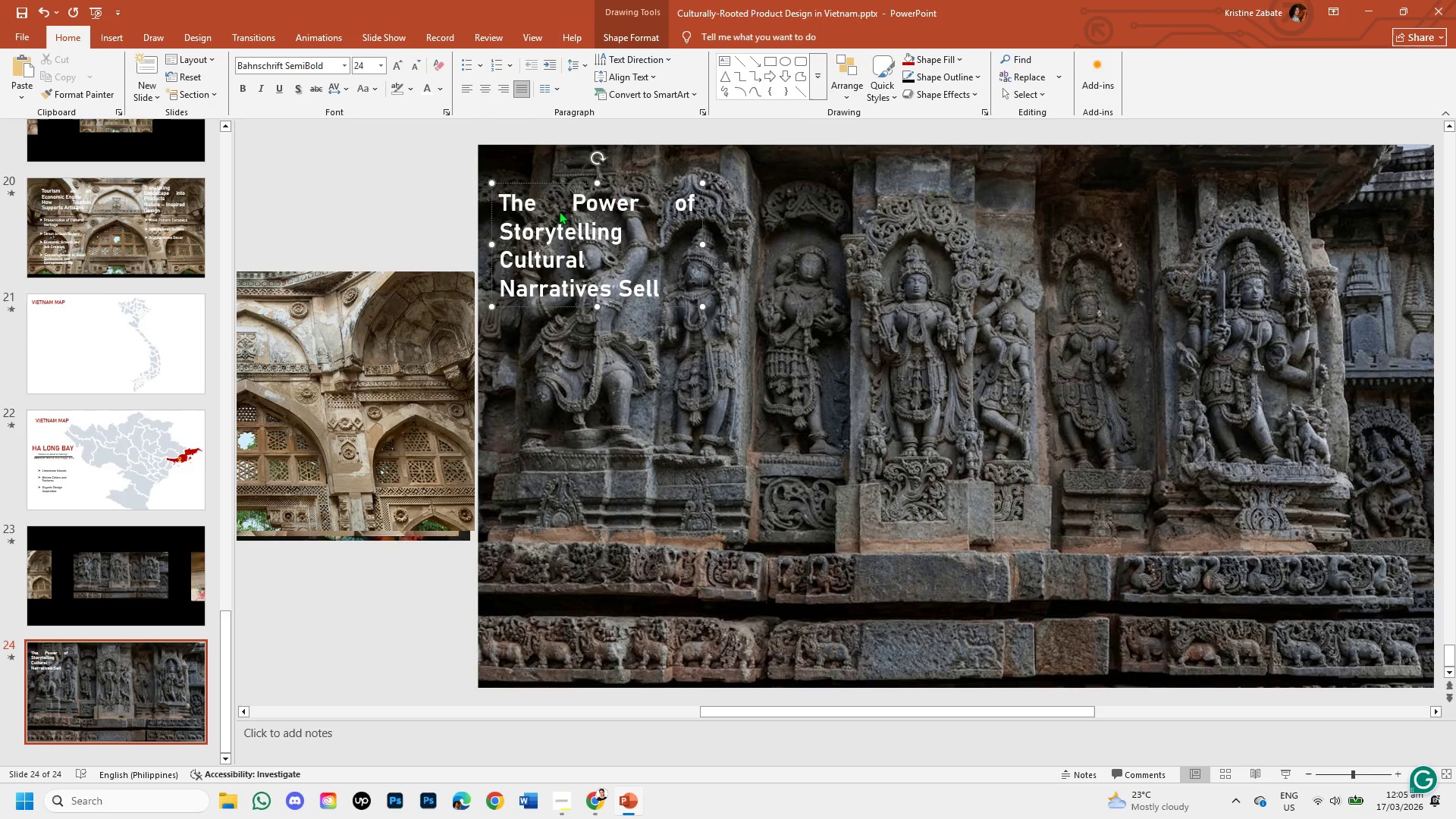 
wait(10.27)
 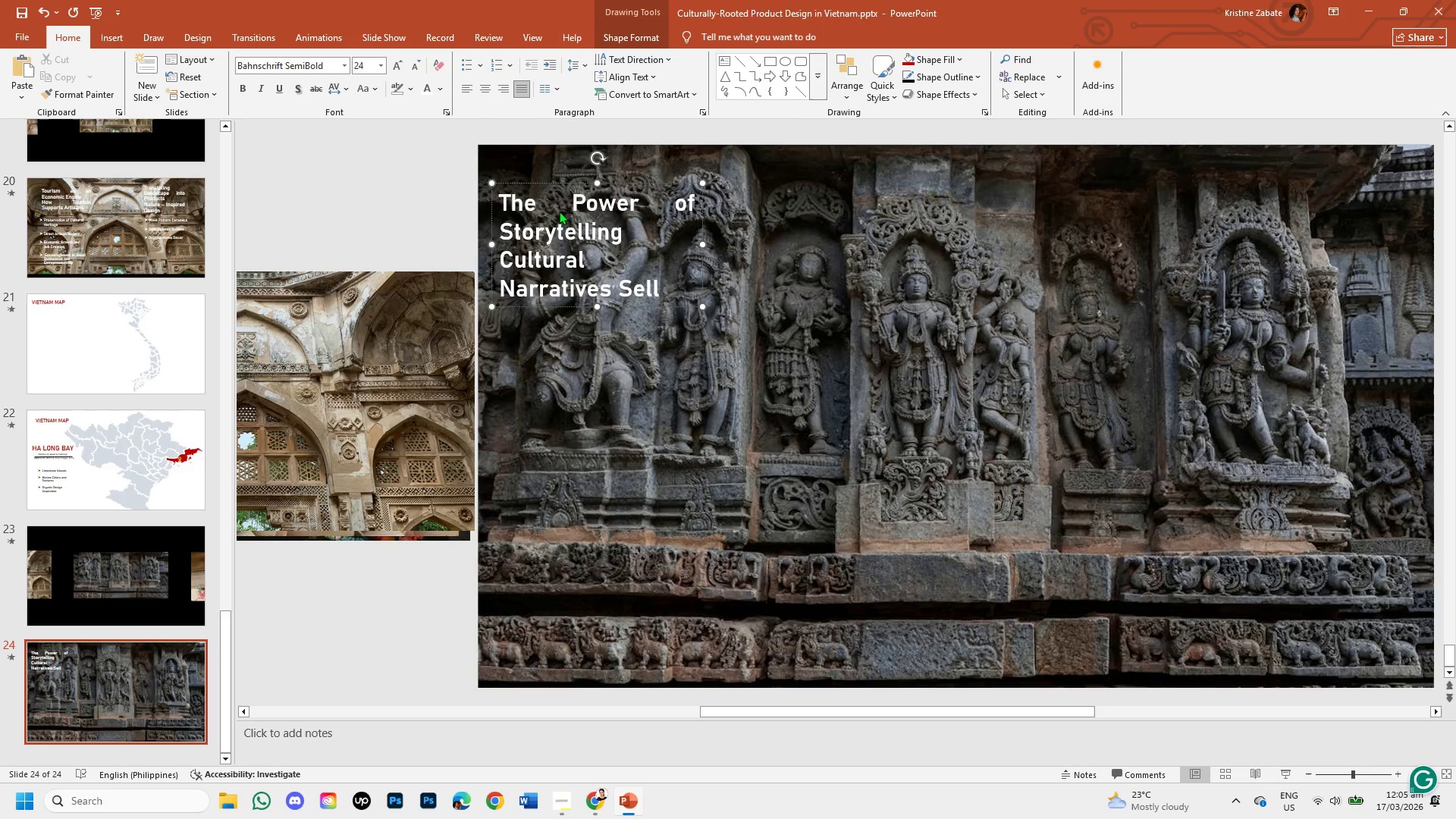 
left_click([660, 355])
 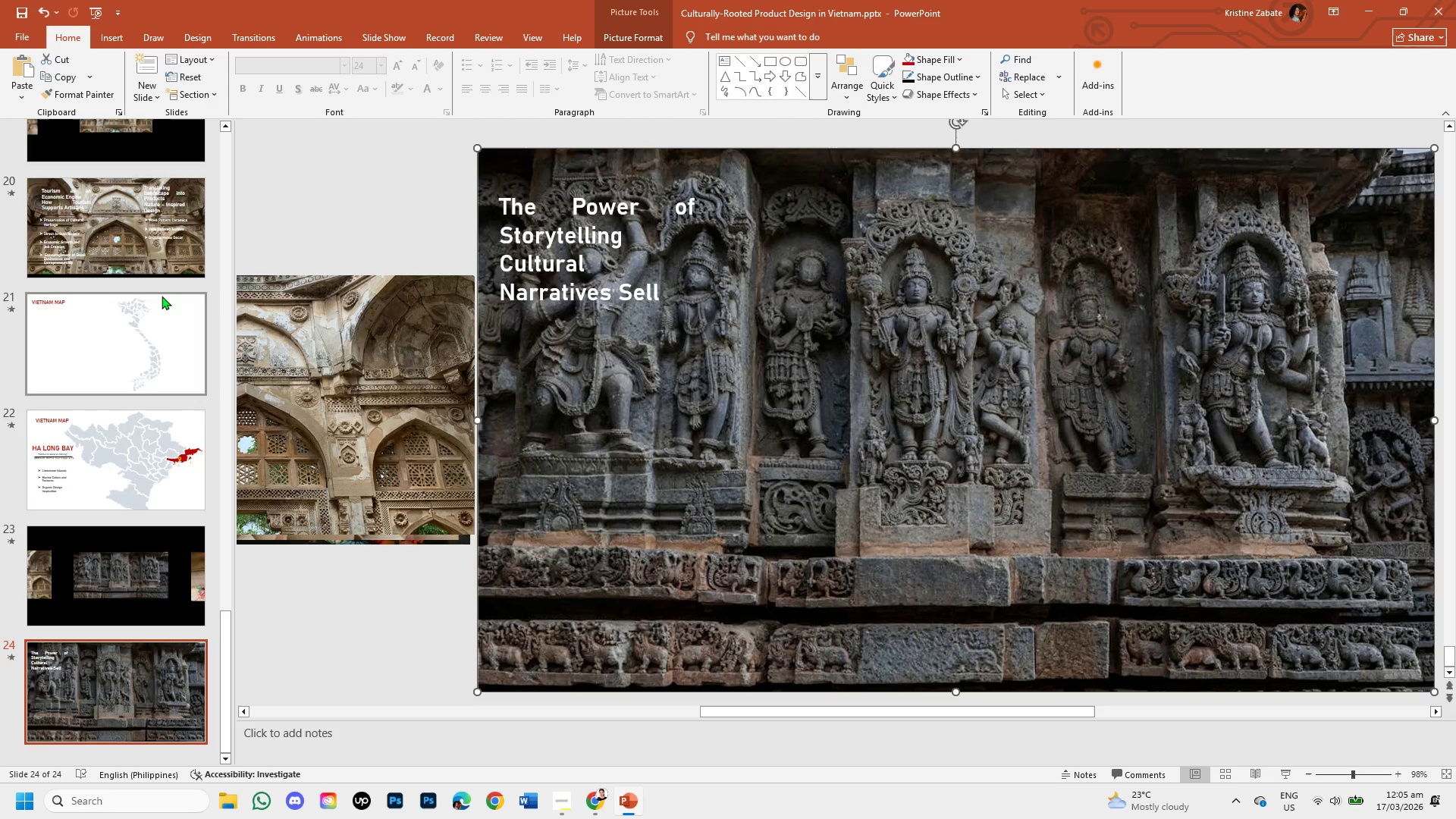 
left_click([153, 223])
 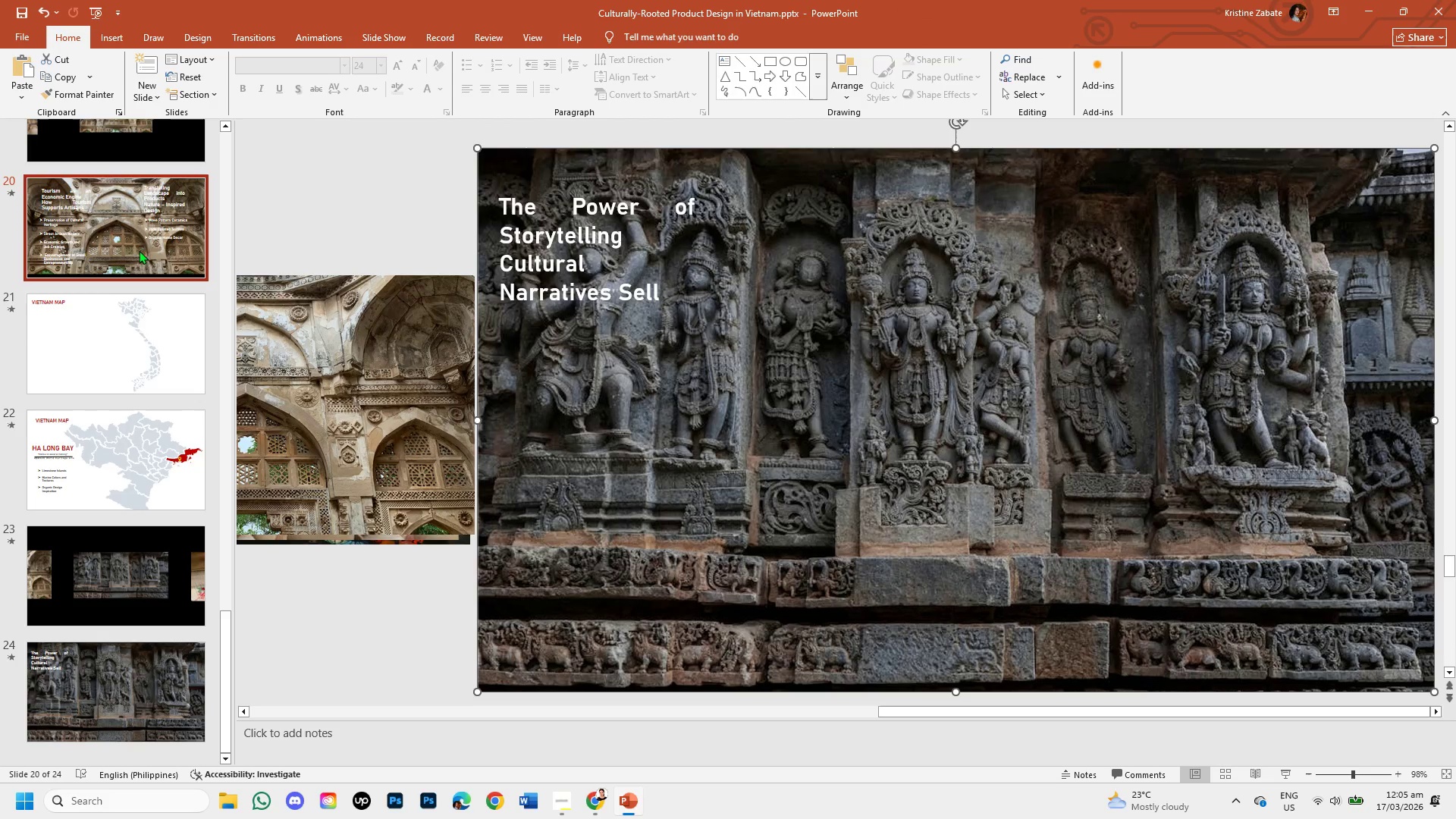 
left_click([126, 202])
 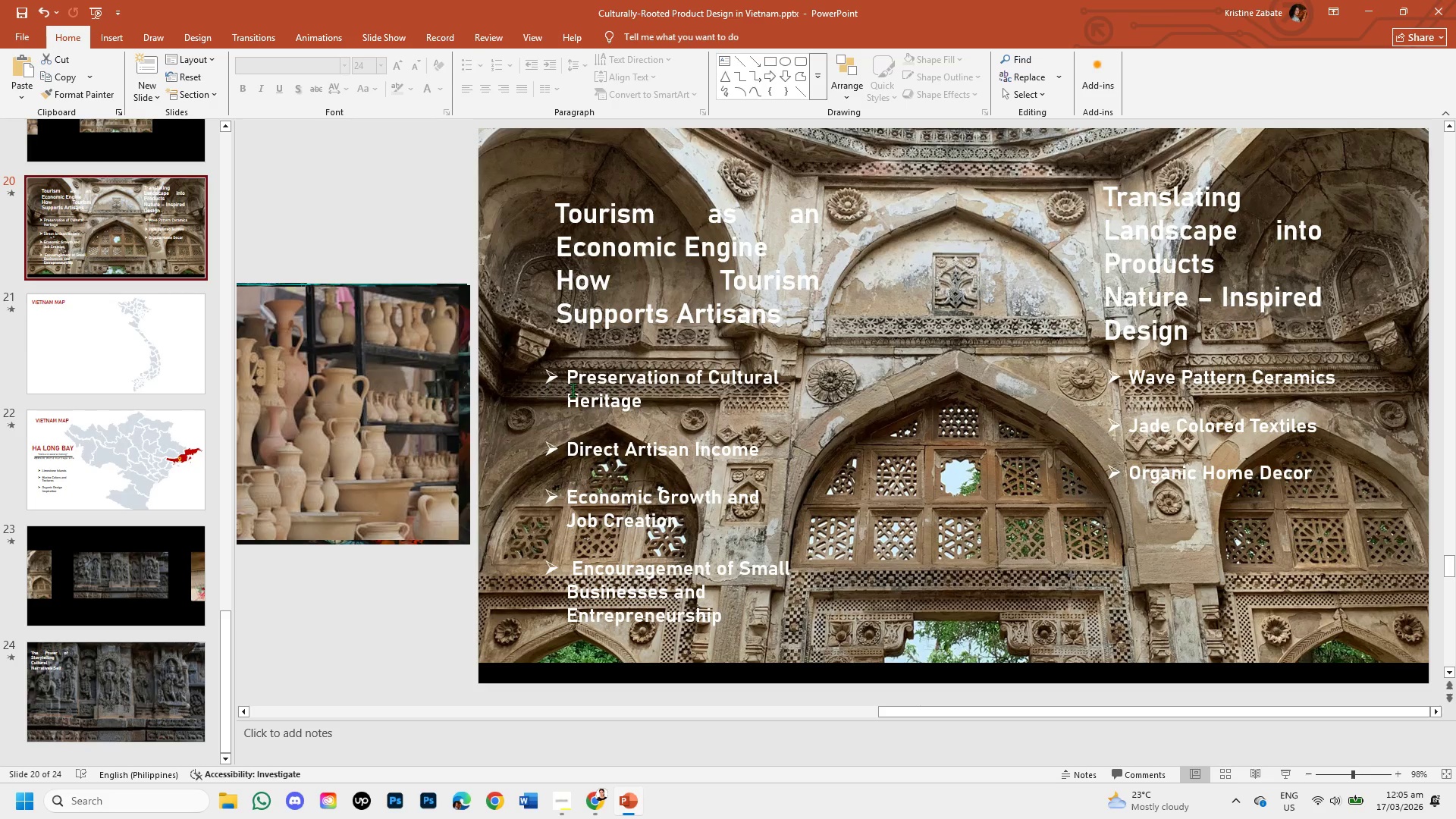 
left_click([598, 392])
 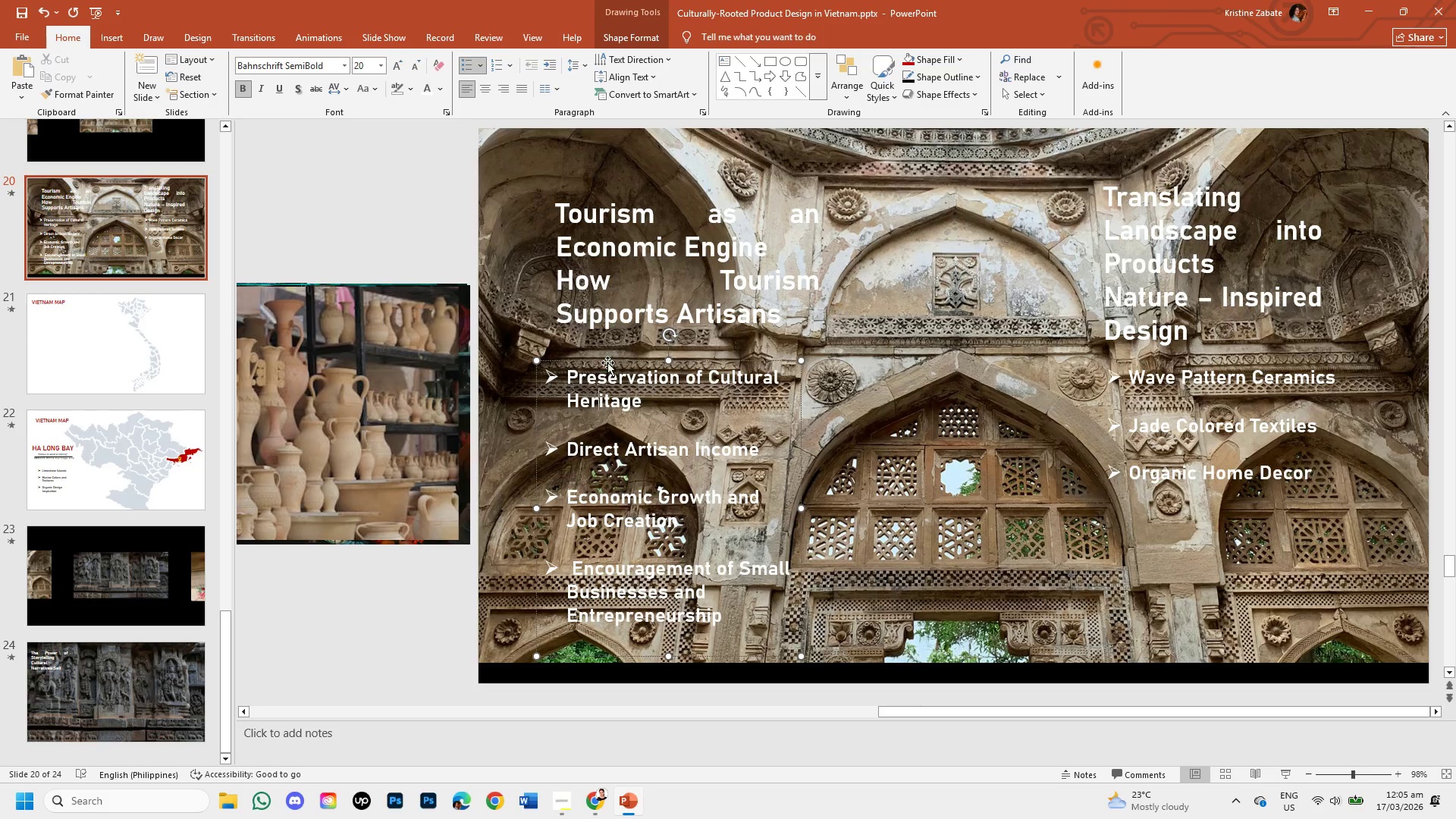 
right_click([607, 362])
 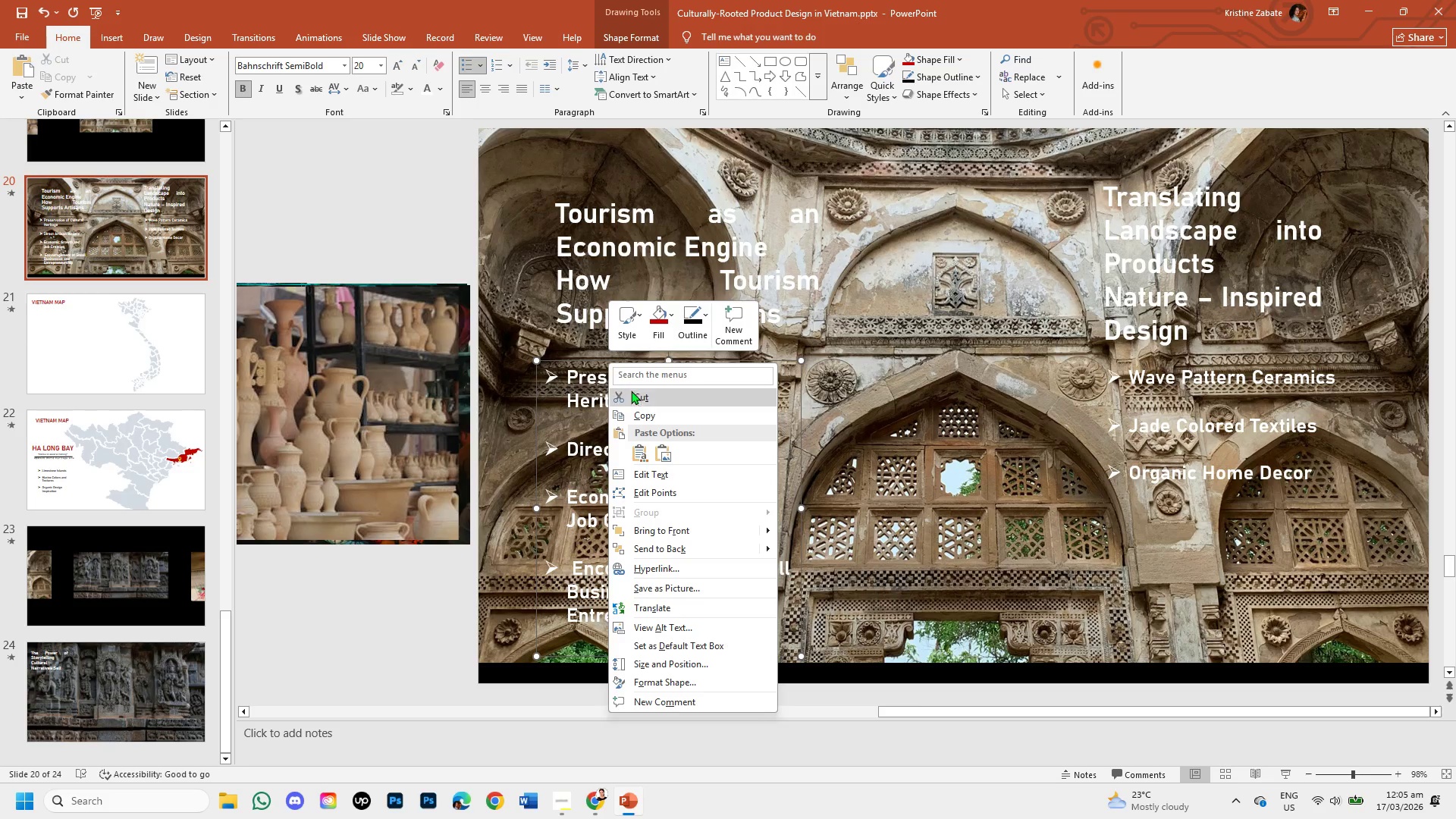 
left_click([639, 411])
 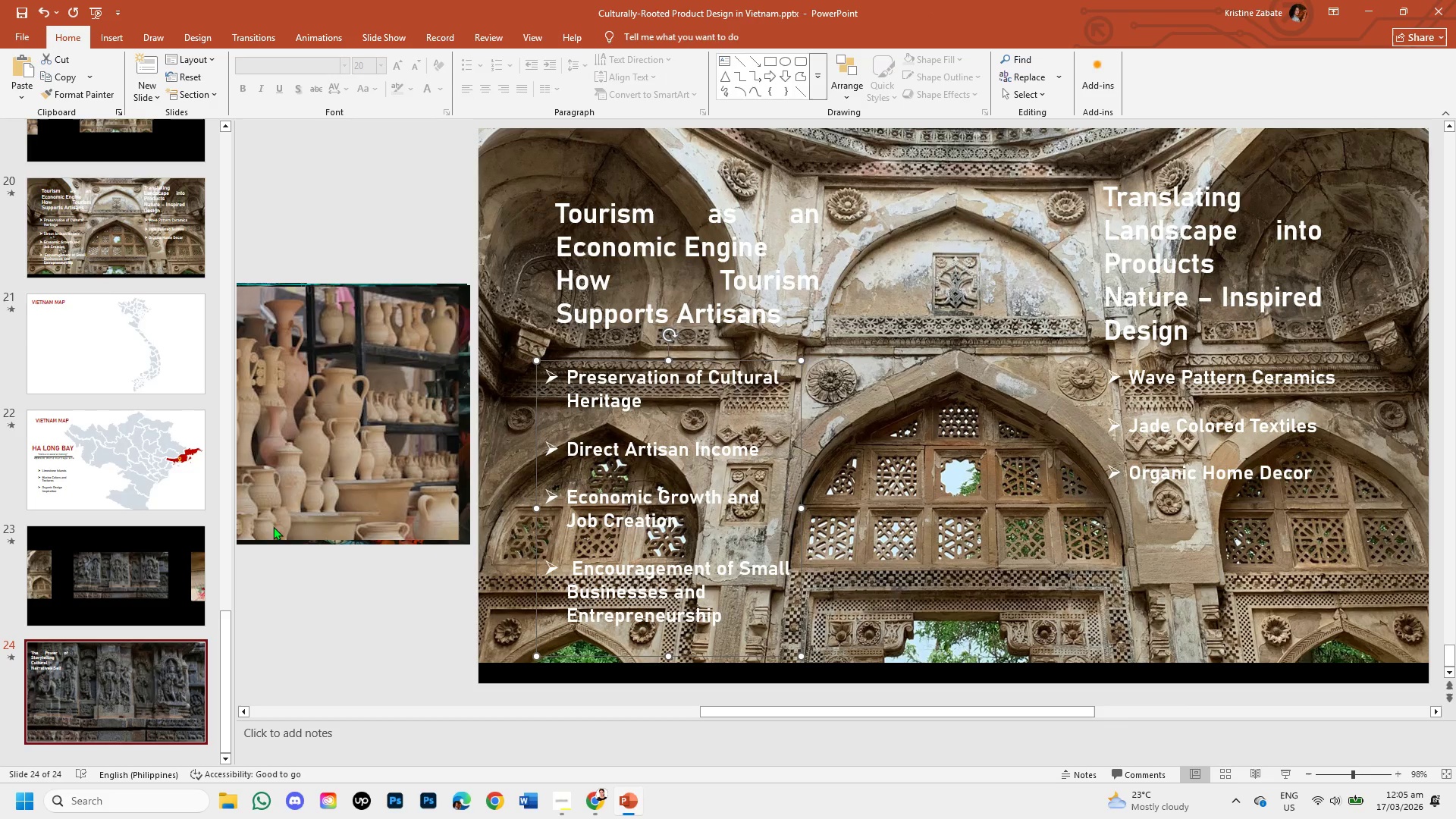 
left_click([140, 667])
 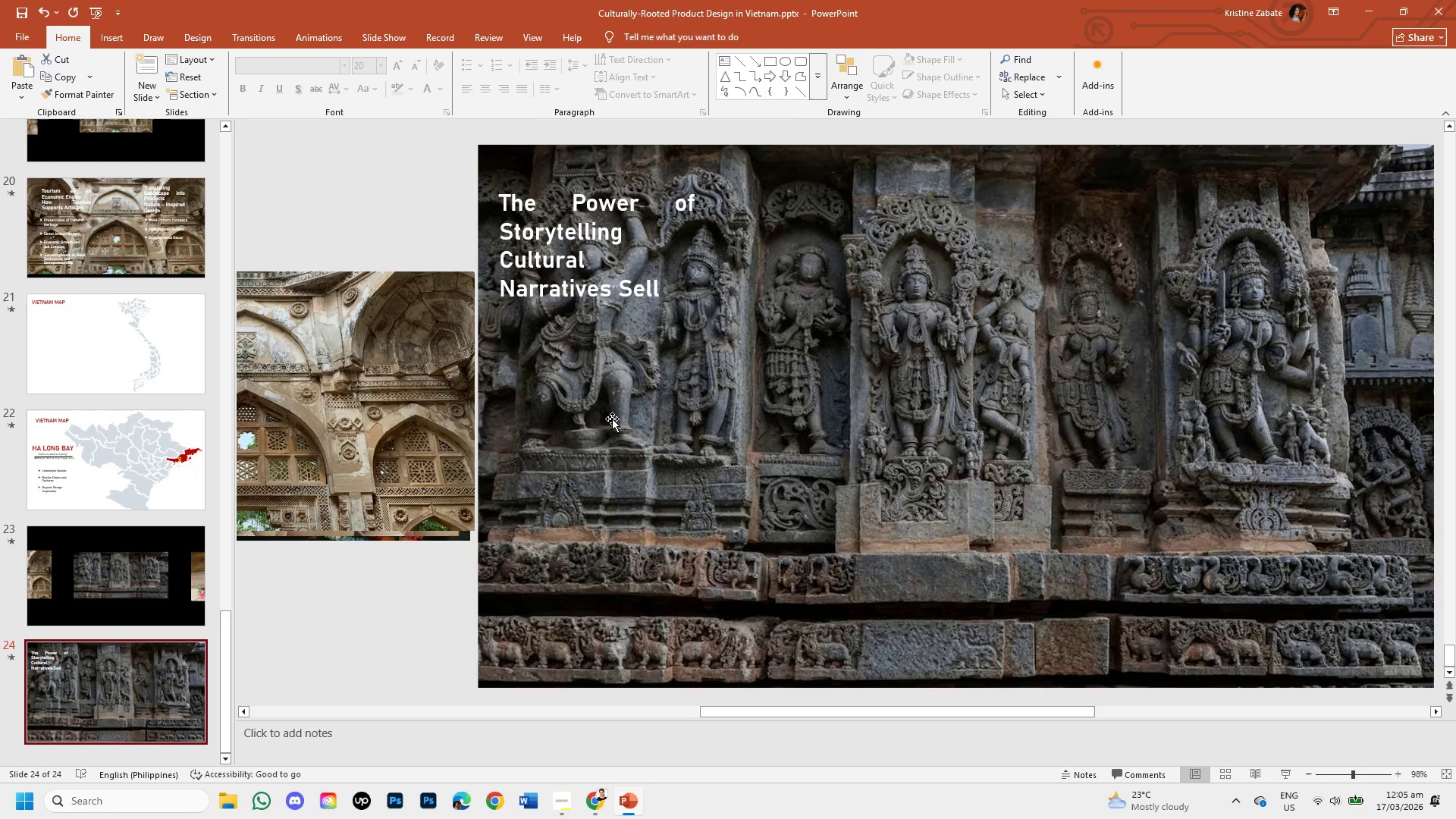 
key(Control+V)
 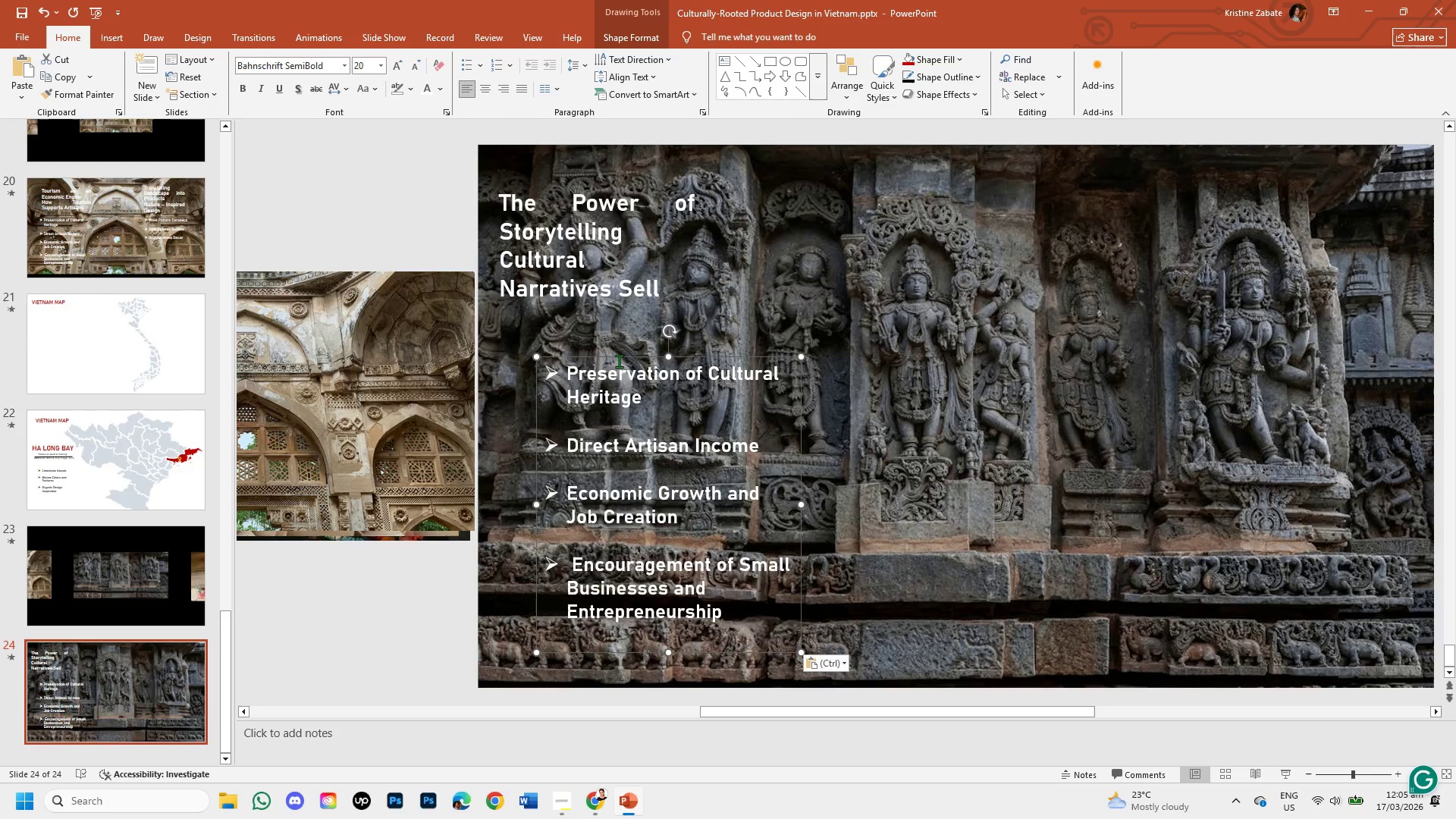 
left_click_drag(start_coordinate=[619, 357], to_coordinate=[571, 320])
 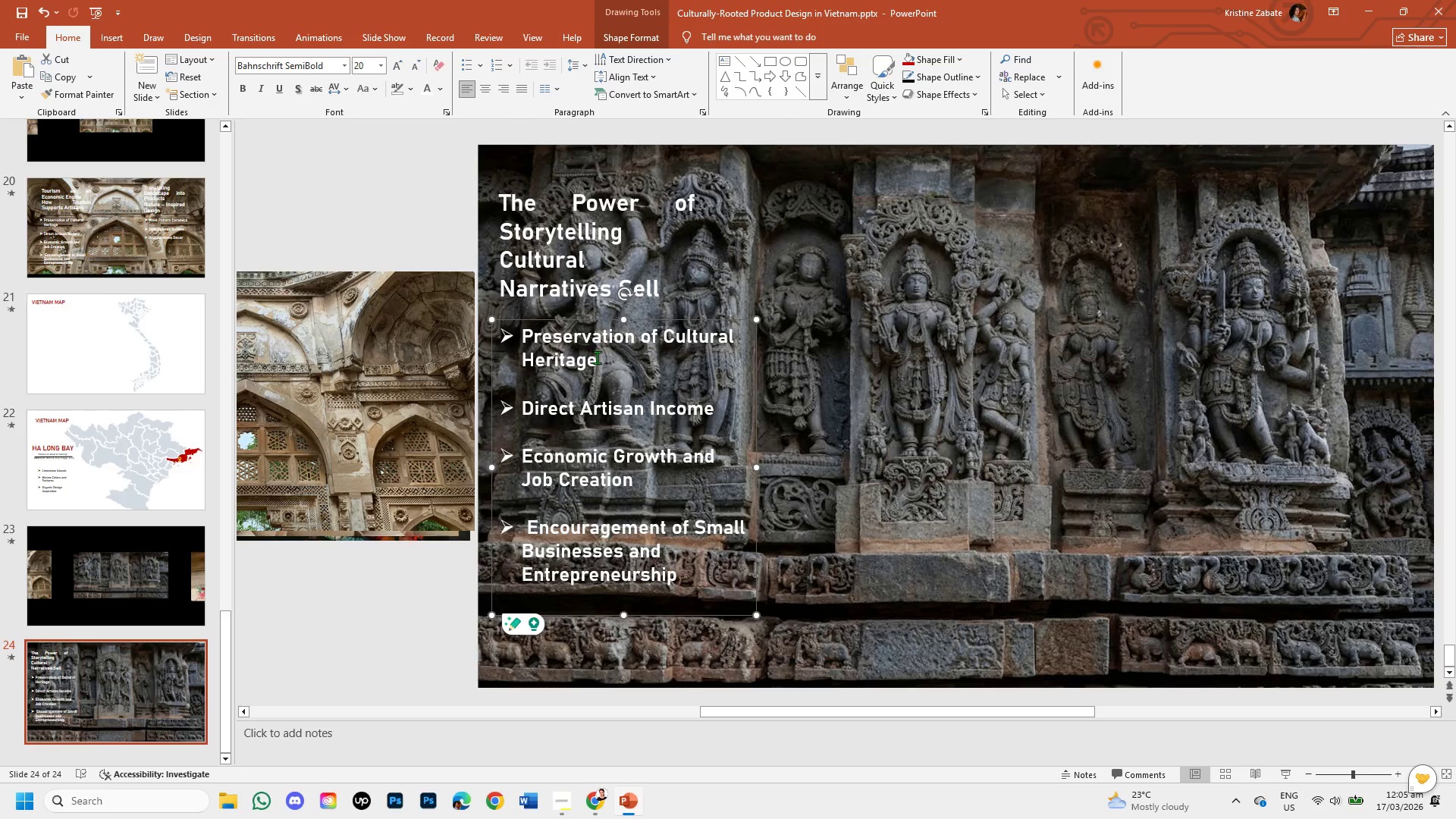 
left_click([597, 357])
 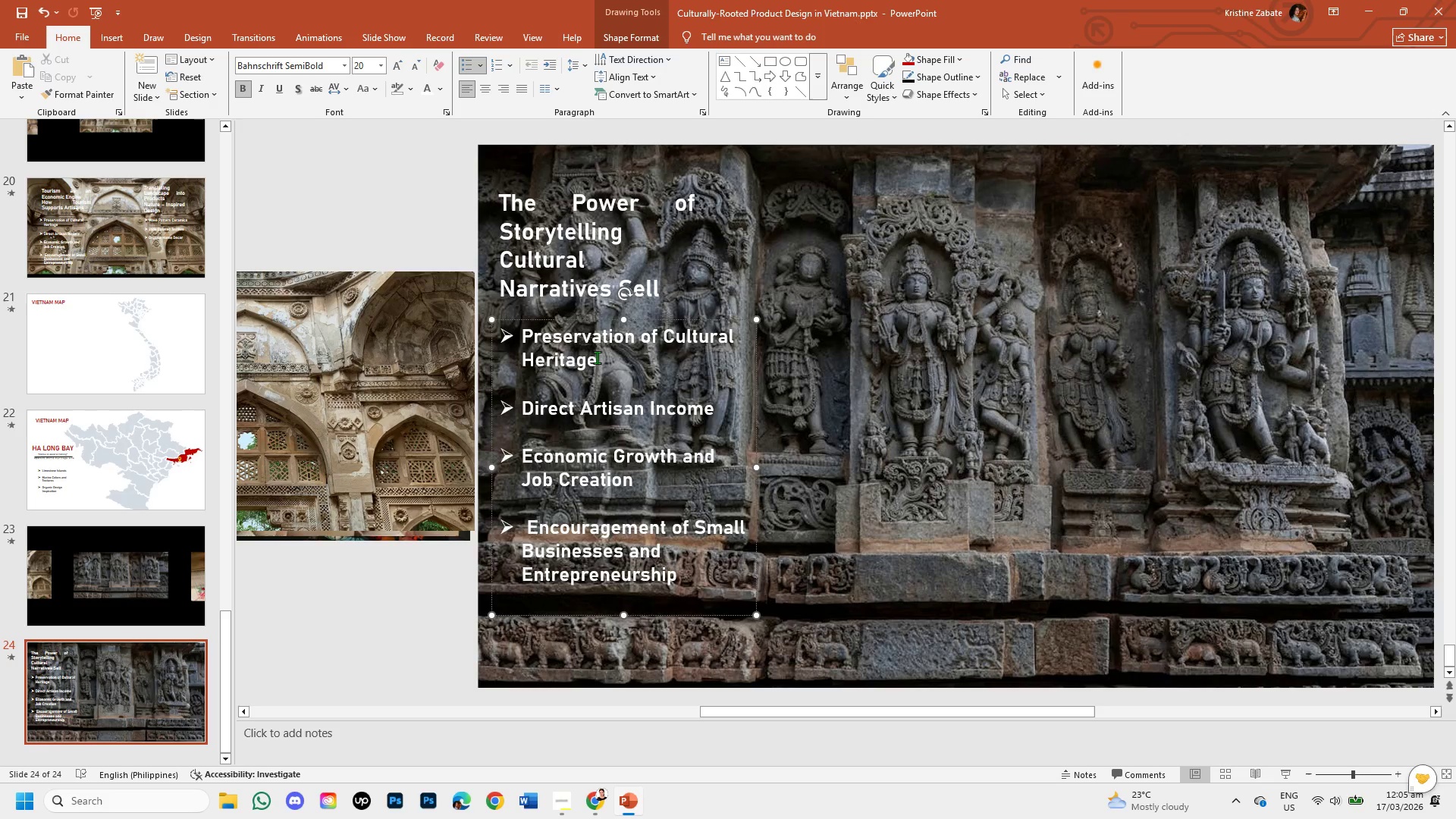 
left_click_drag(start_coordinate=[597, 357], to_coordinate=[549, 340])
 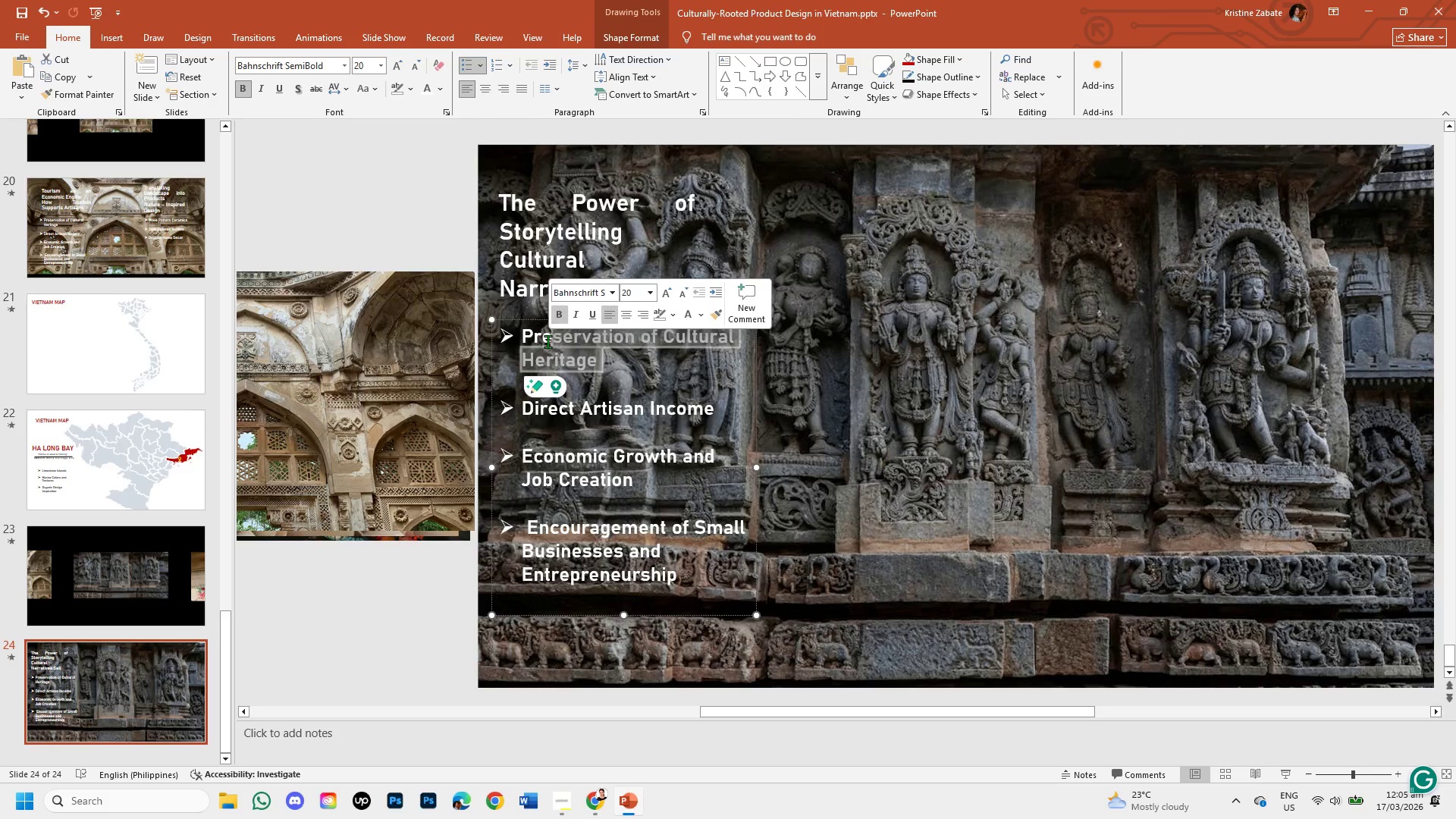 
key(Backspace)
 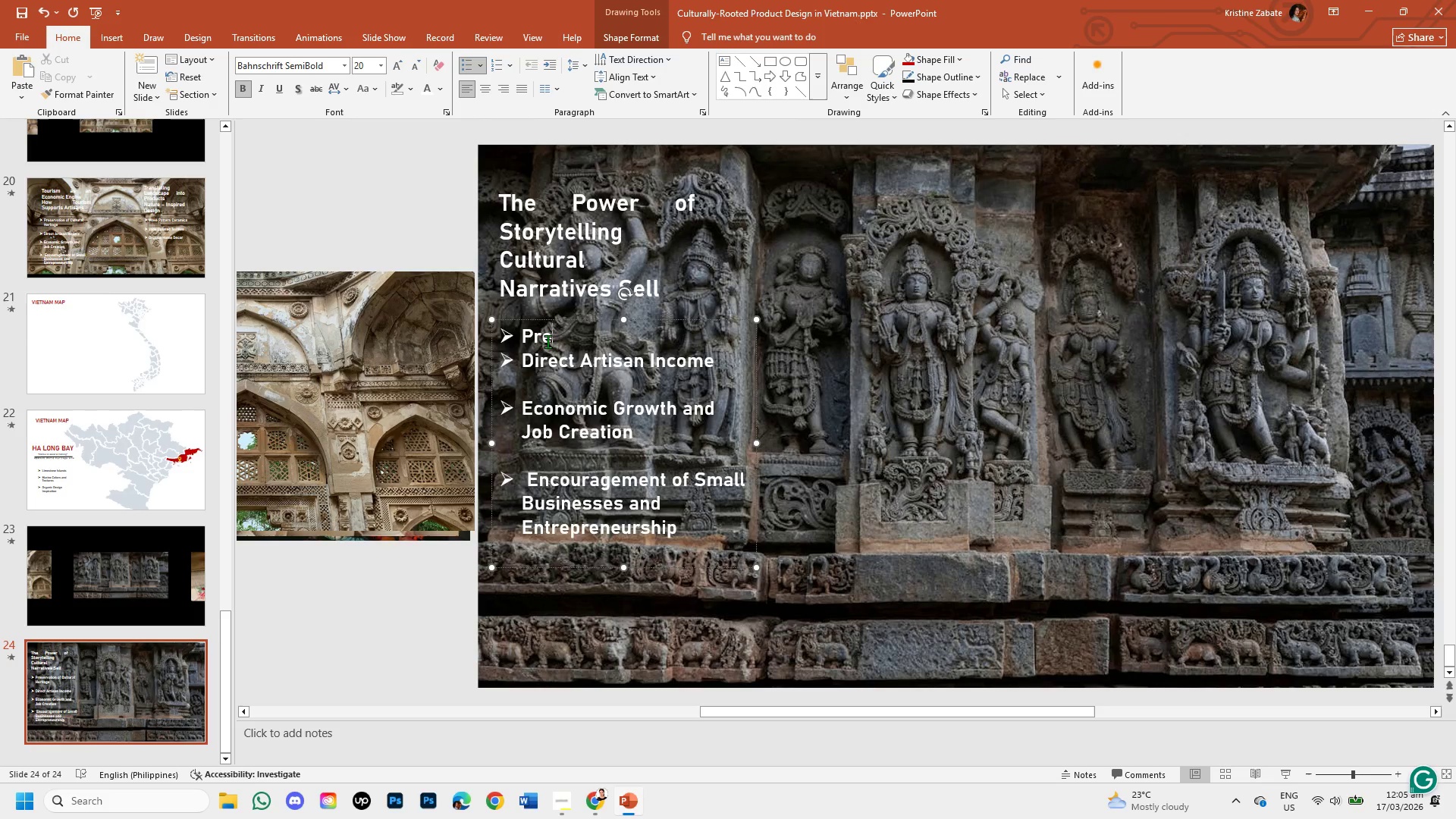 
key(Backspace)
 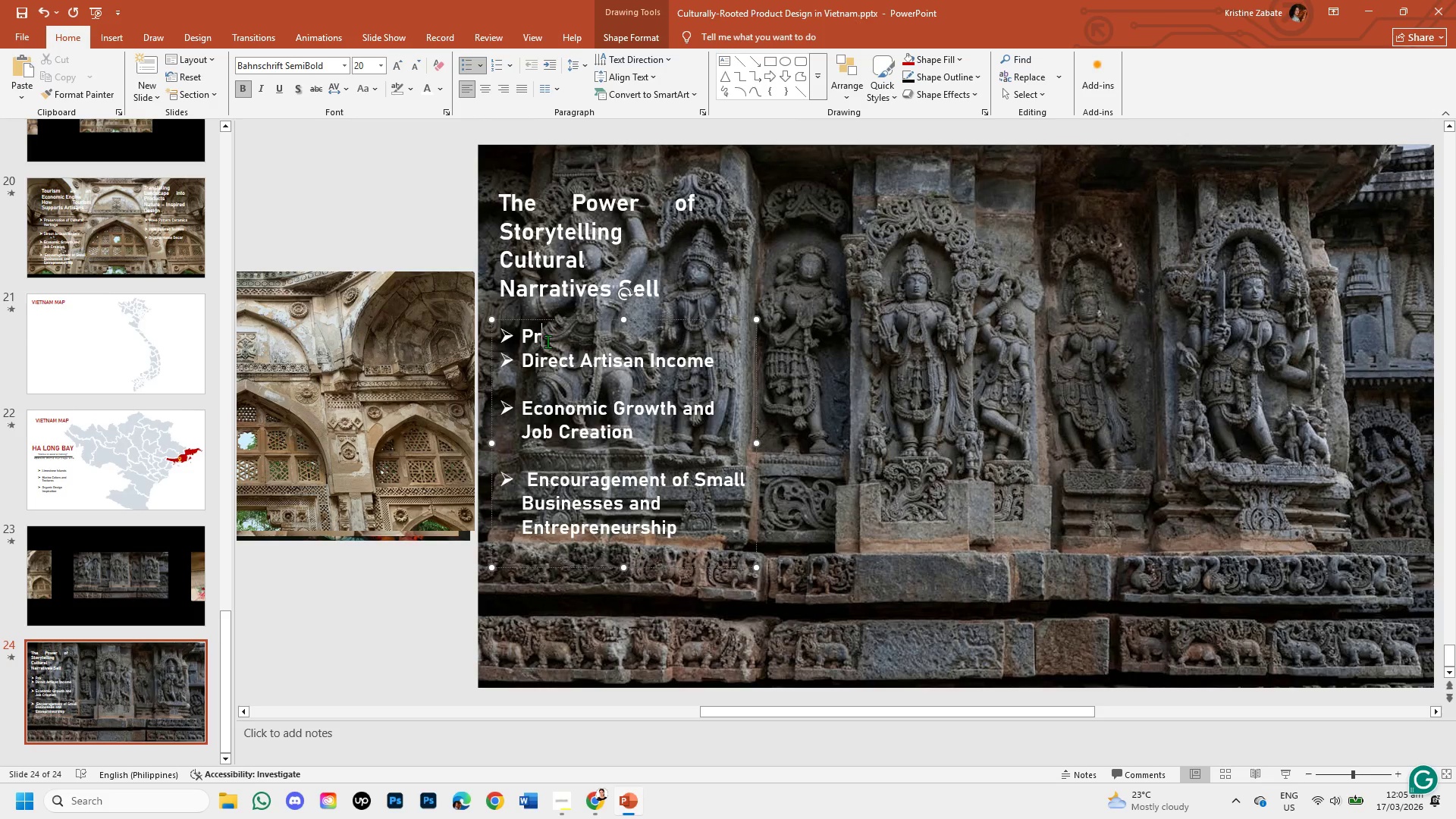 
key(Backspace)
 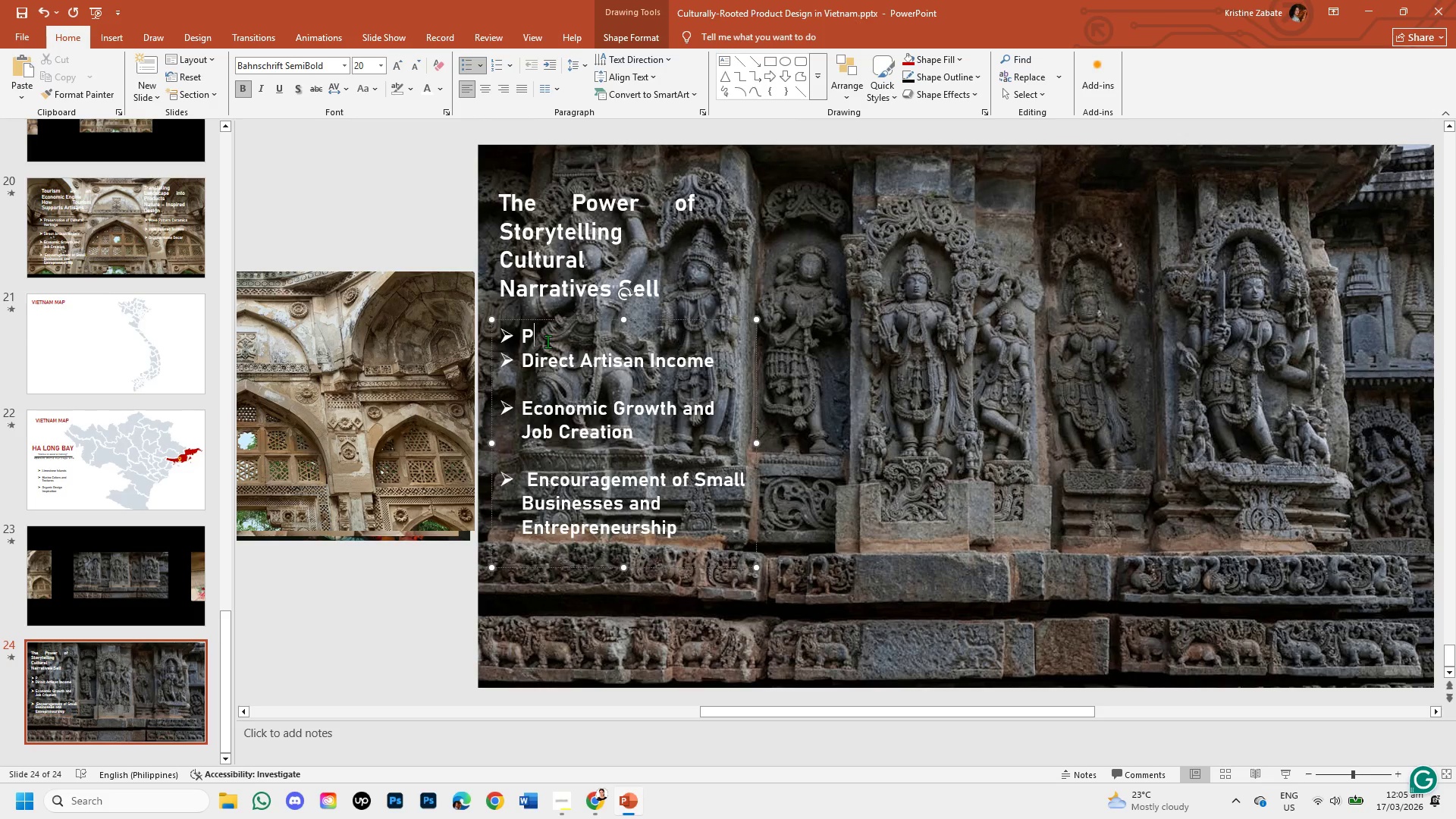 
key(Backspace)
type(Story)
 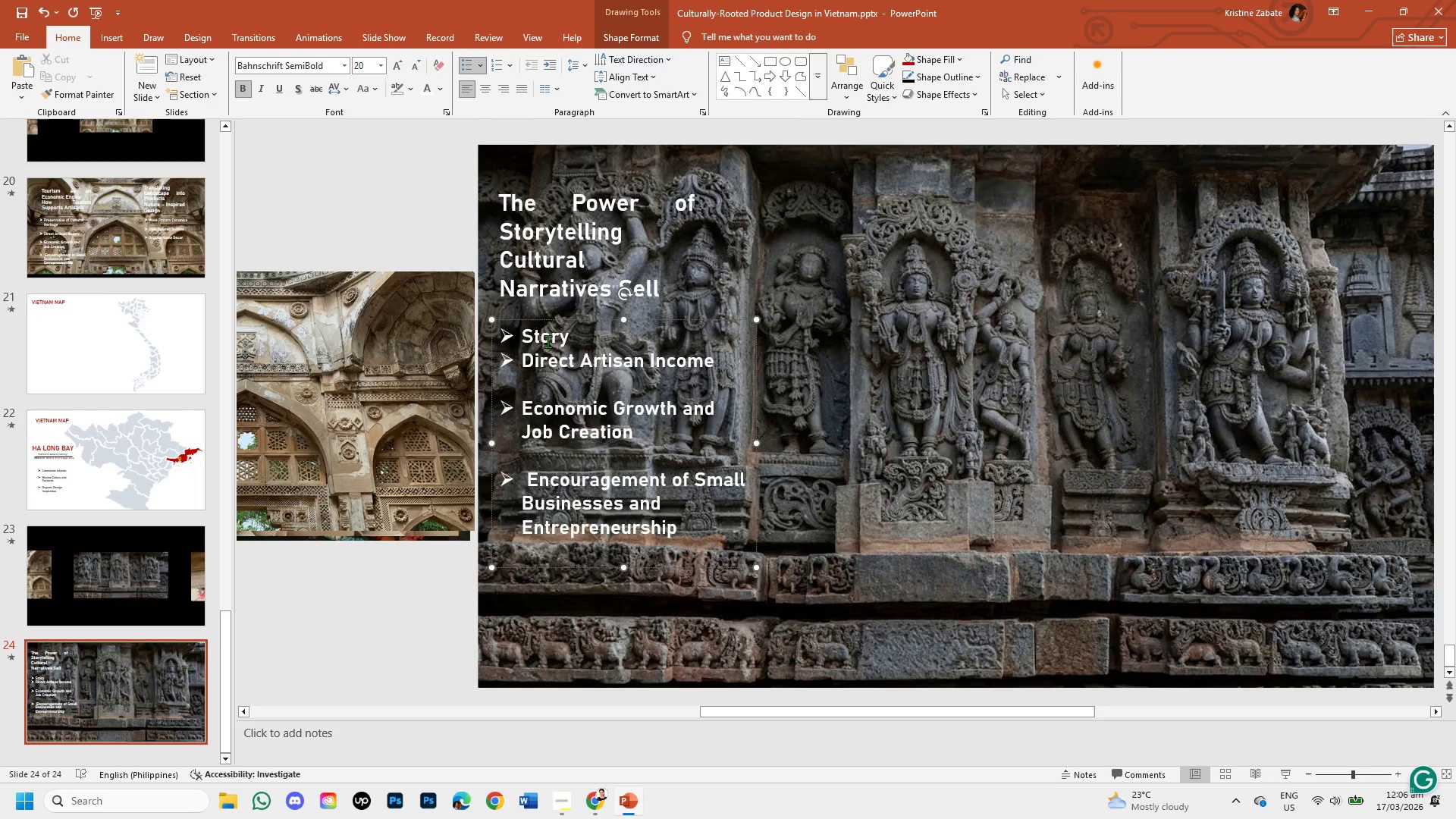 
key(Enter)
 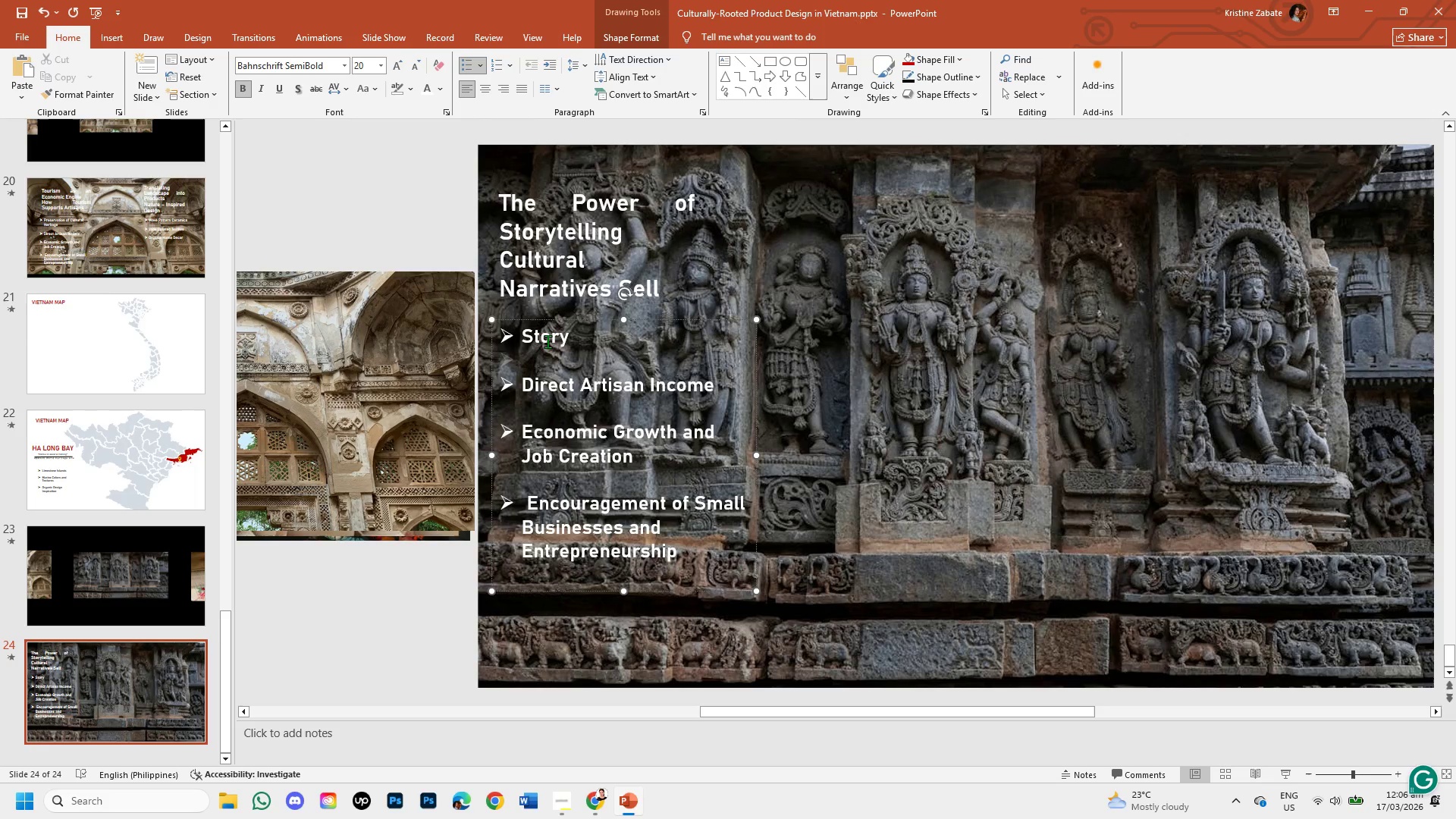 
type(Authenticity )
 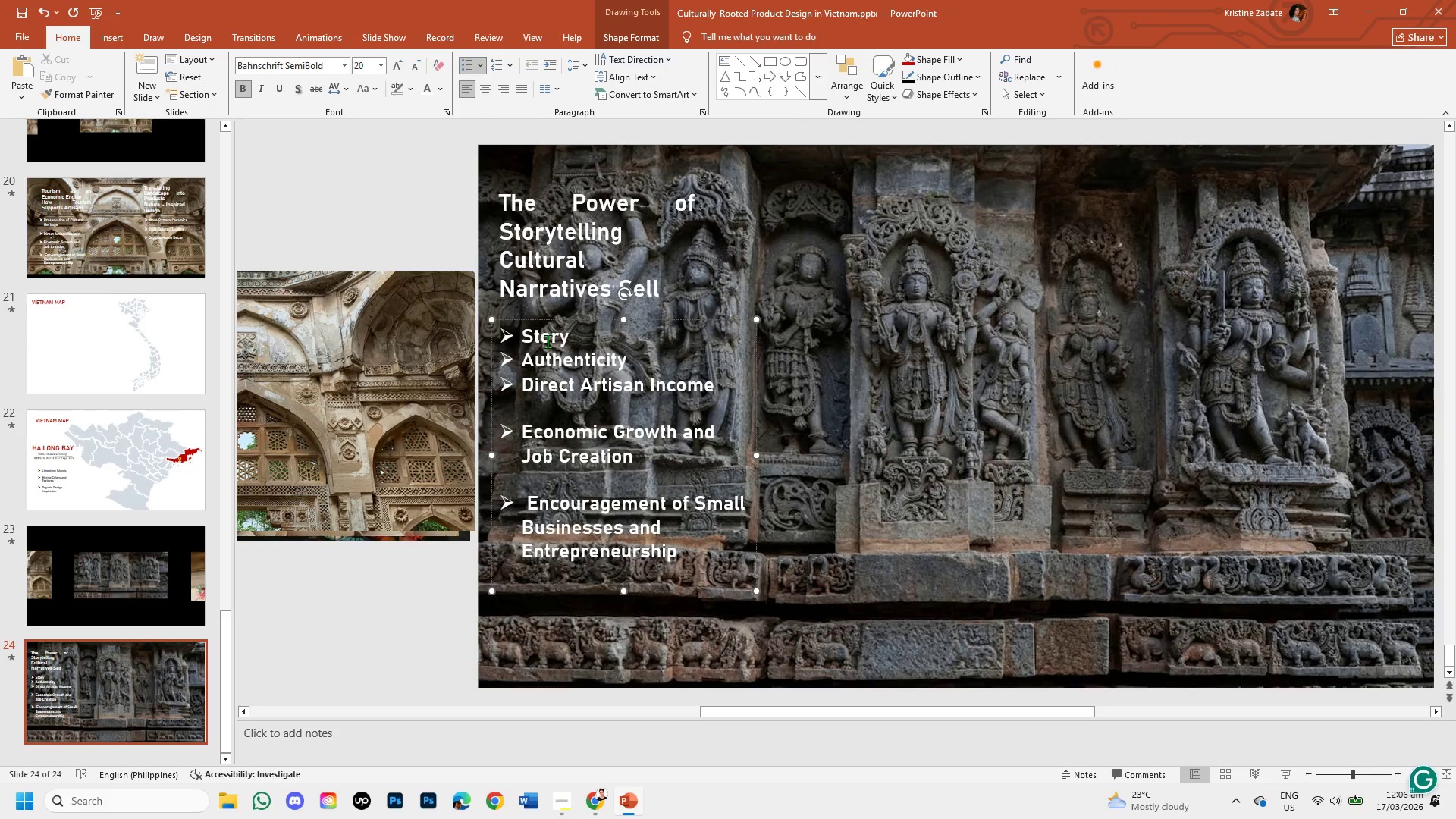 
key(Enter)
 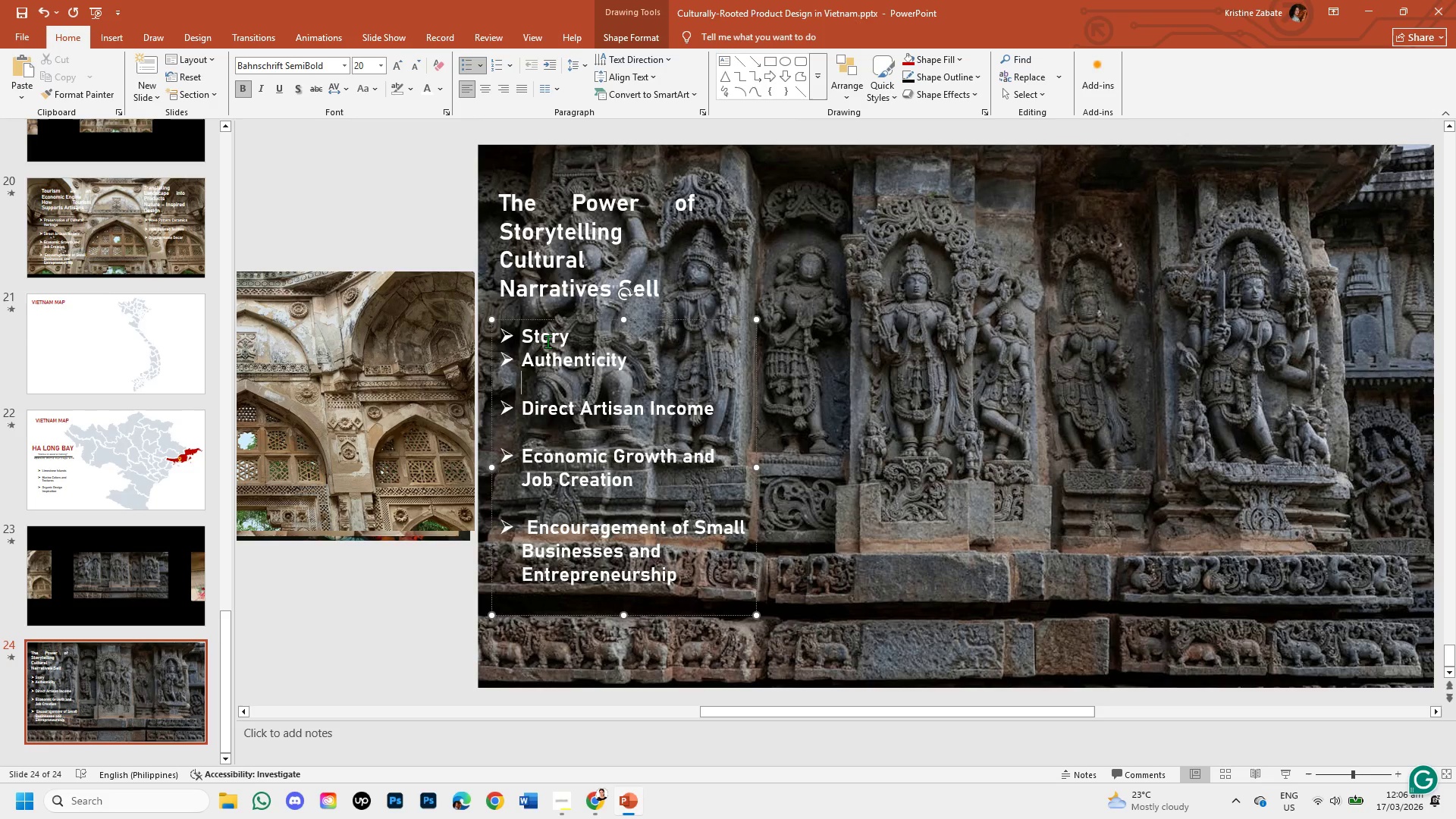 
type(Ethical Sourcing )
 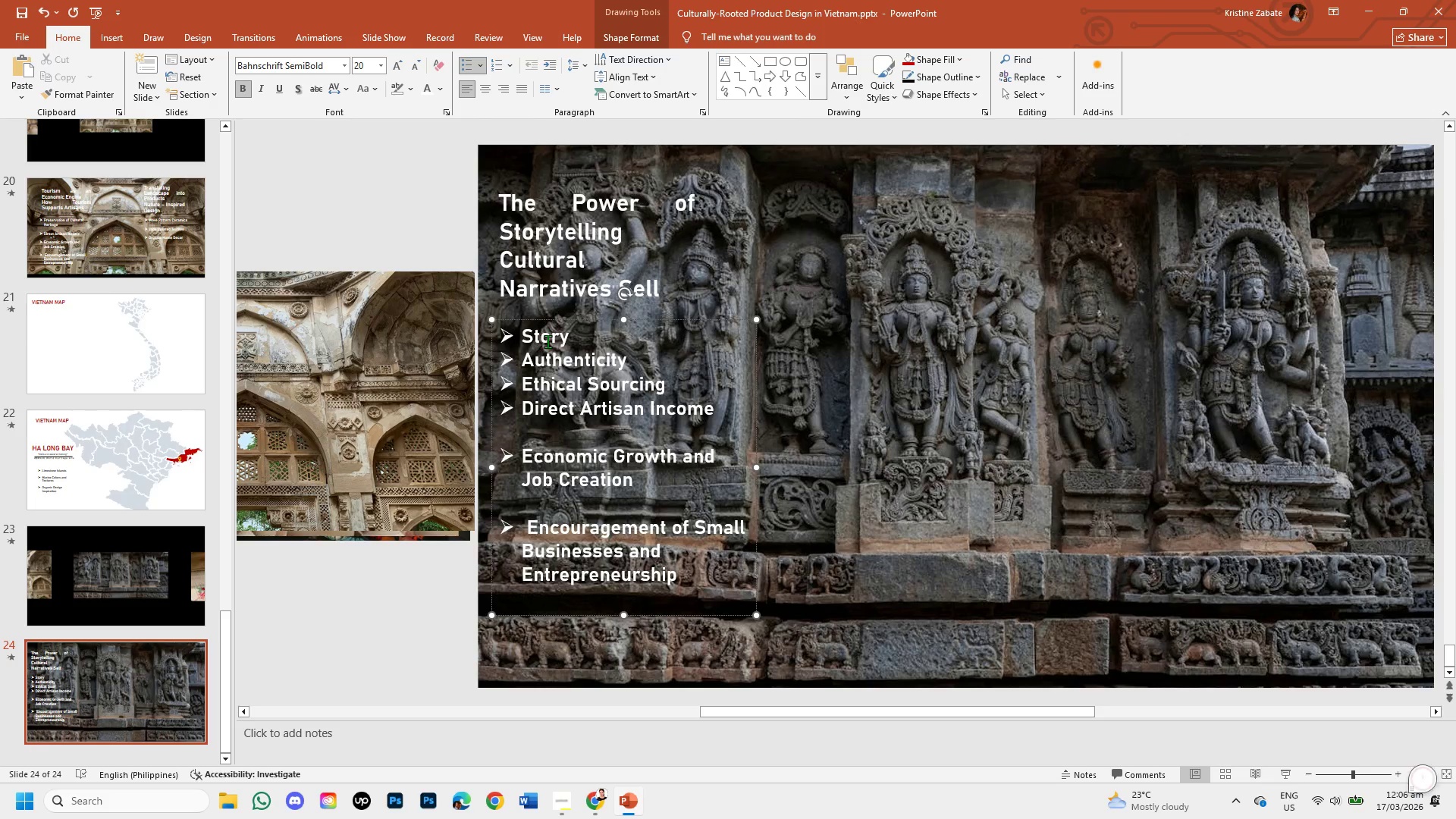 
key(Enter)
 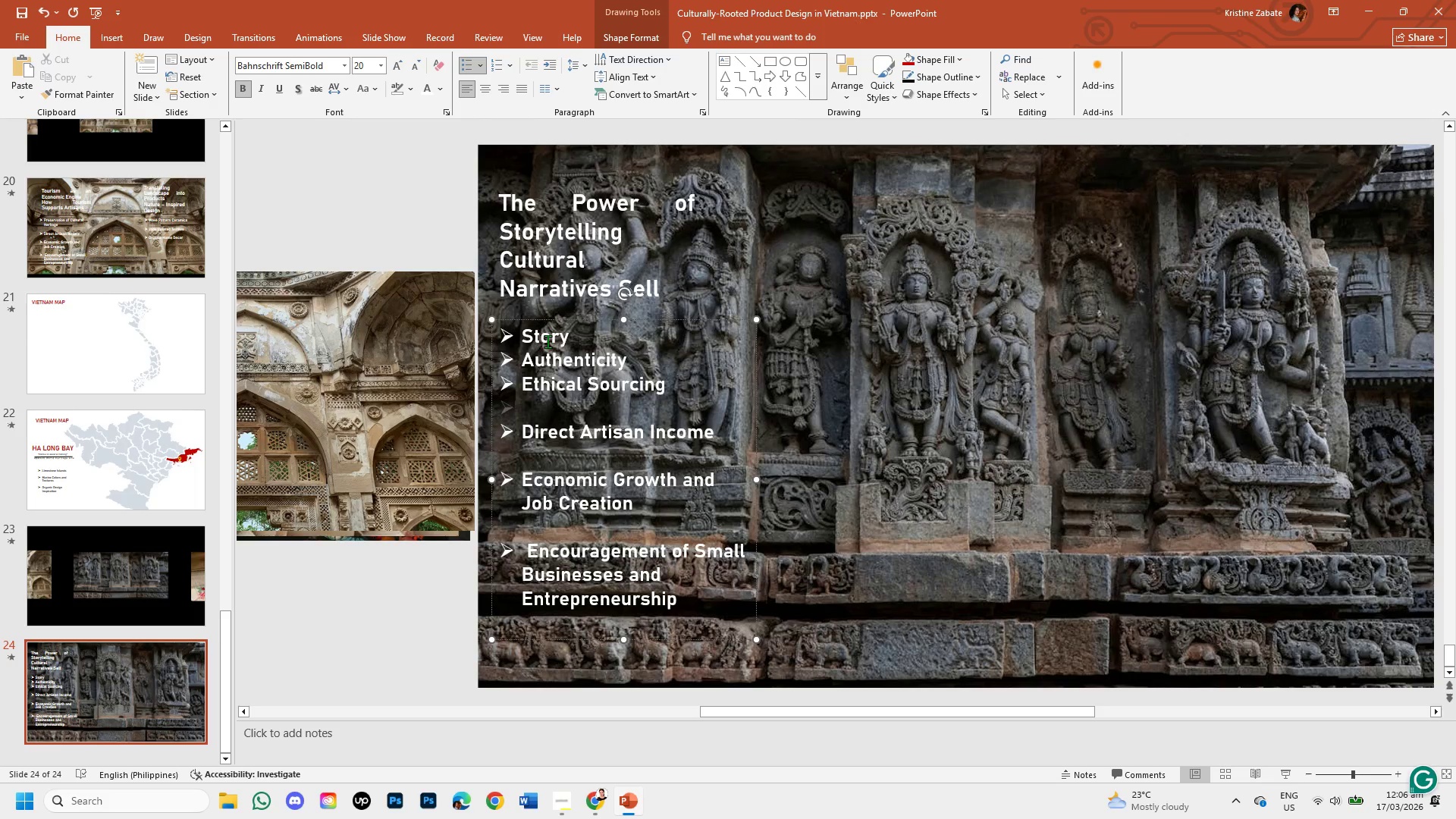 
type(Craftmanship )
 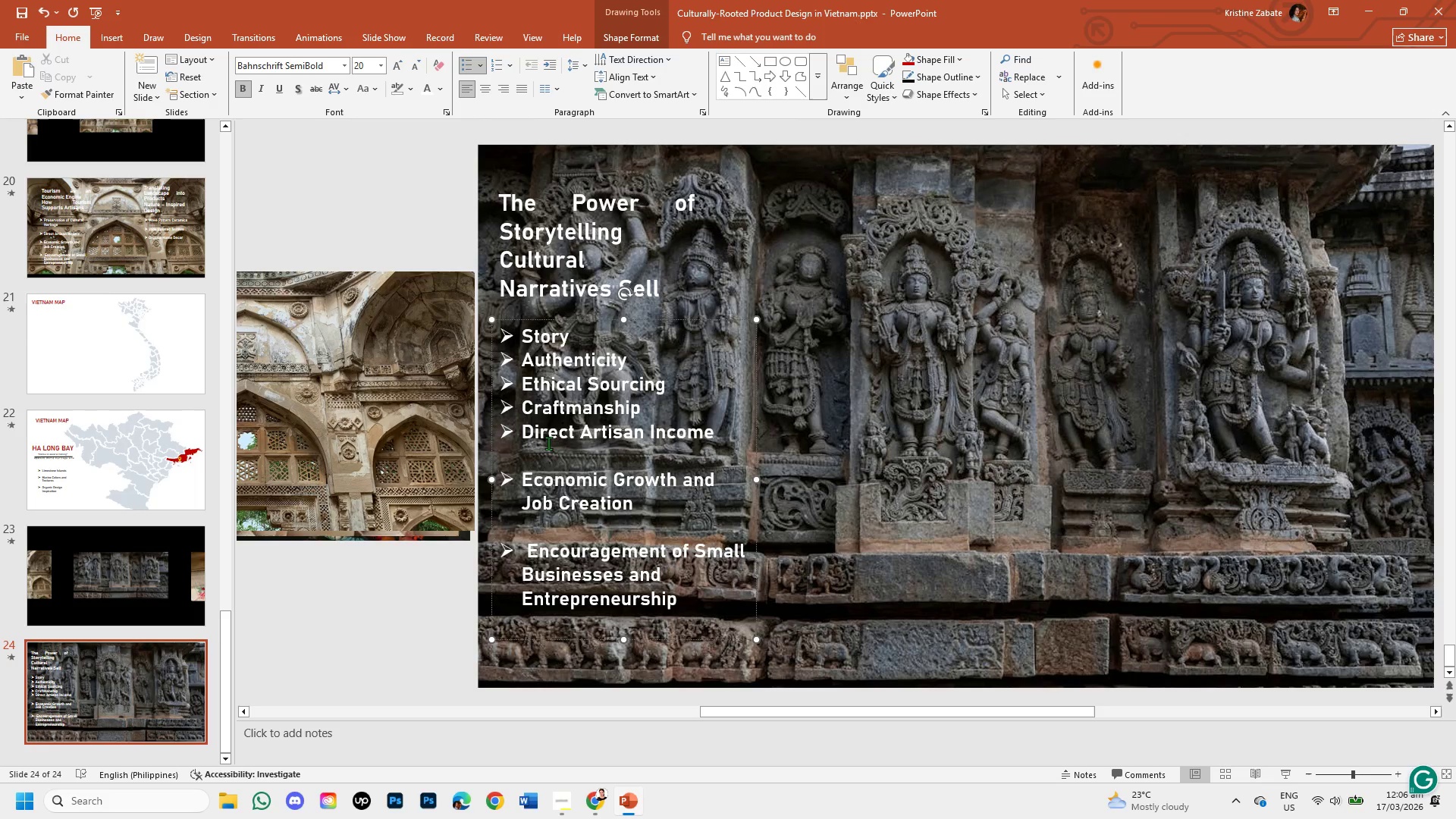 
left_click_drag(start_coordinate=[522, 428], to_coordinate=[714, 624])
 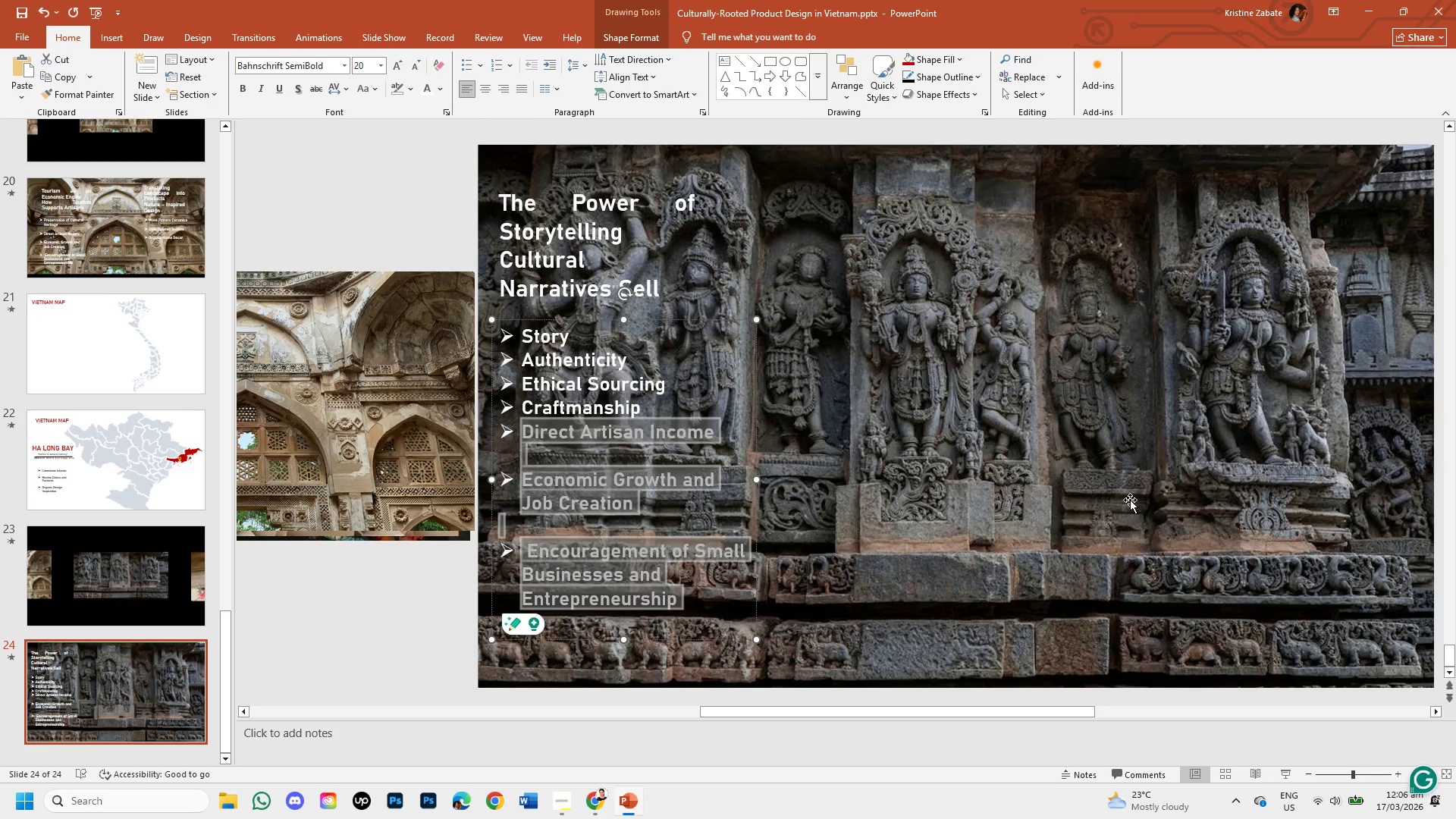 
key(Backspace)
 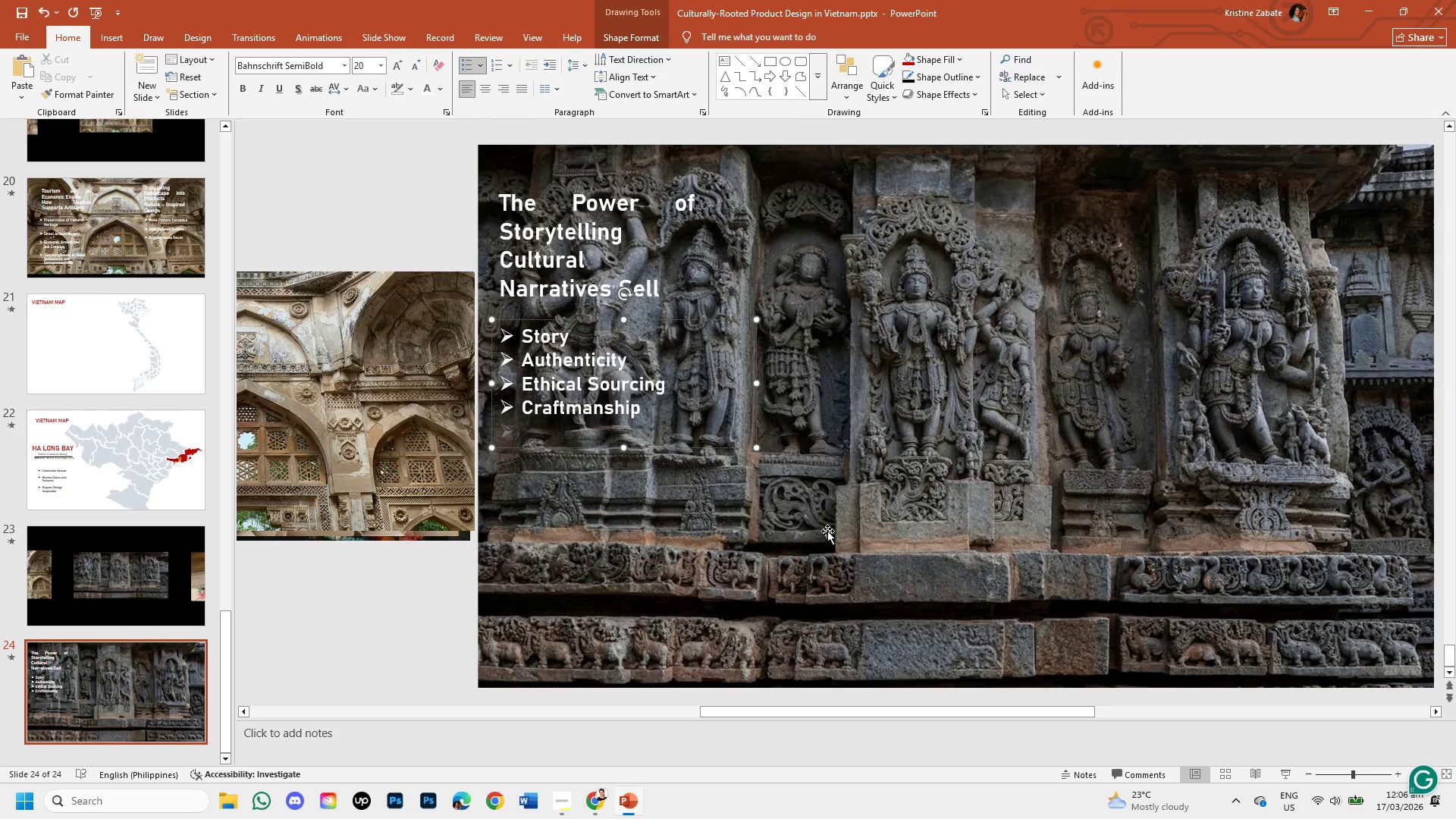 
left_click([617, 346])
 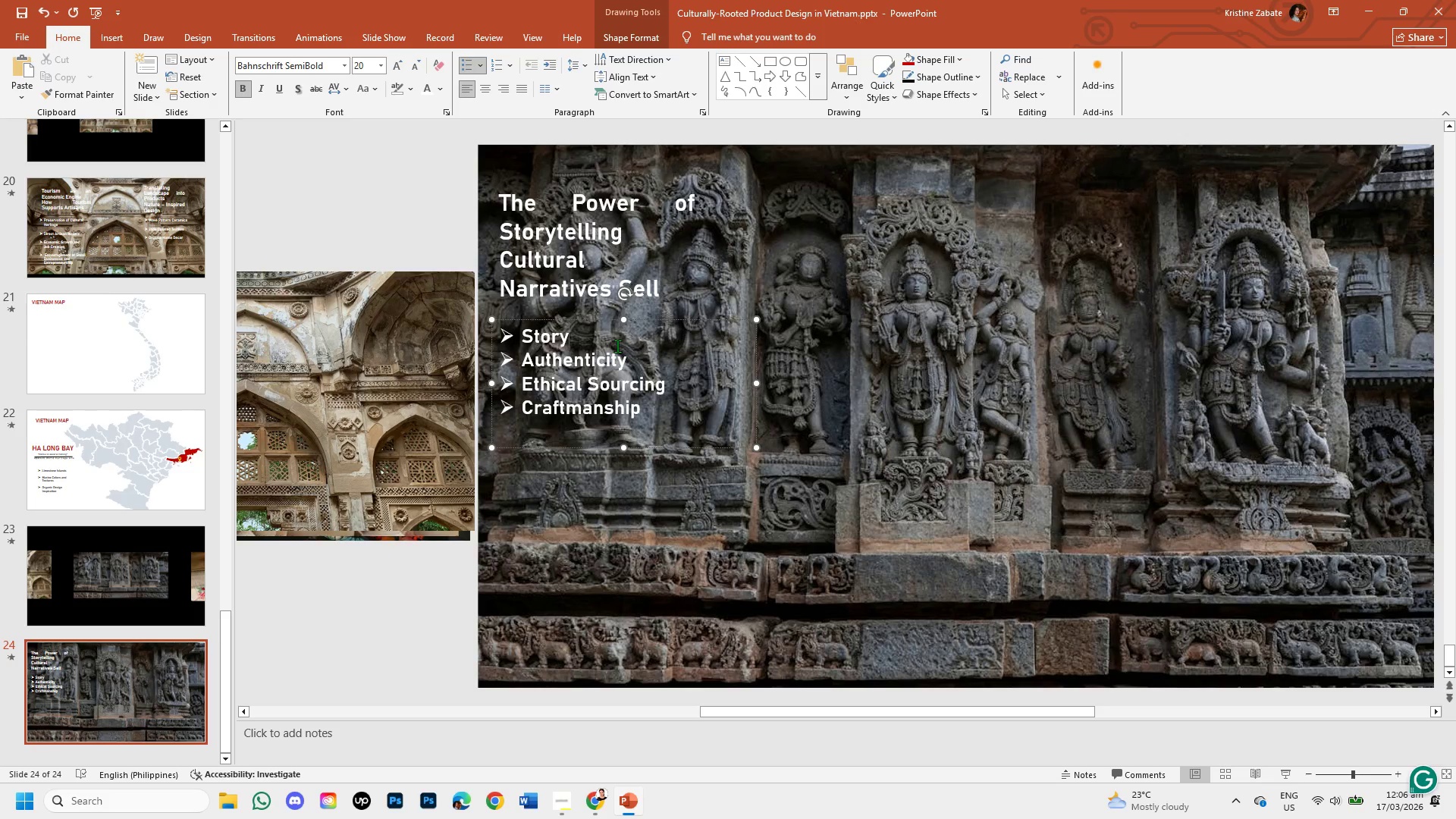 
key(Enter)
 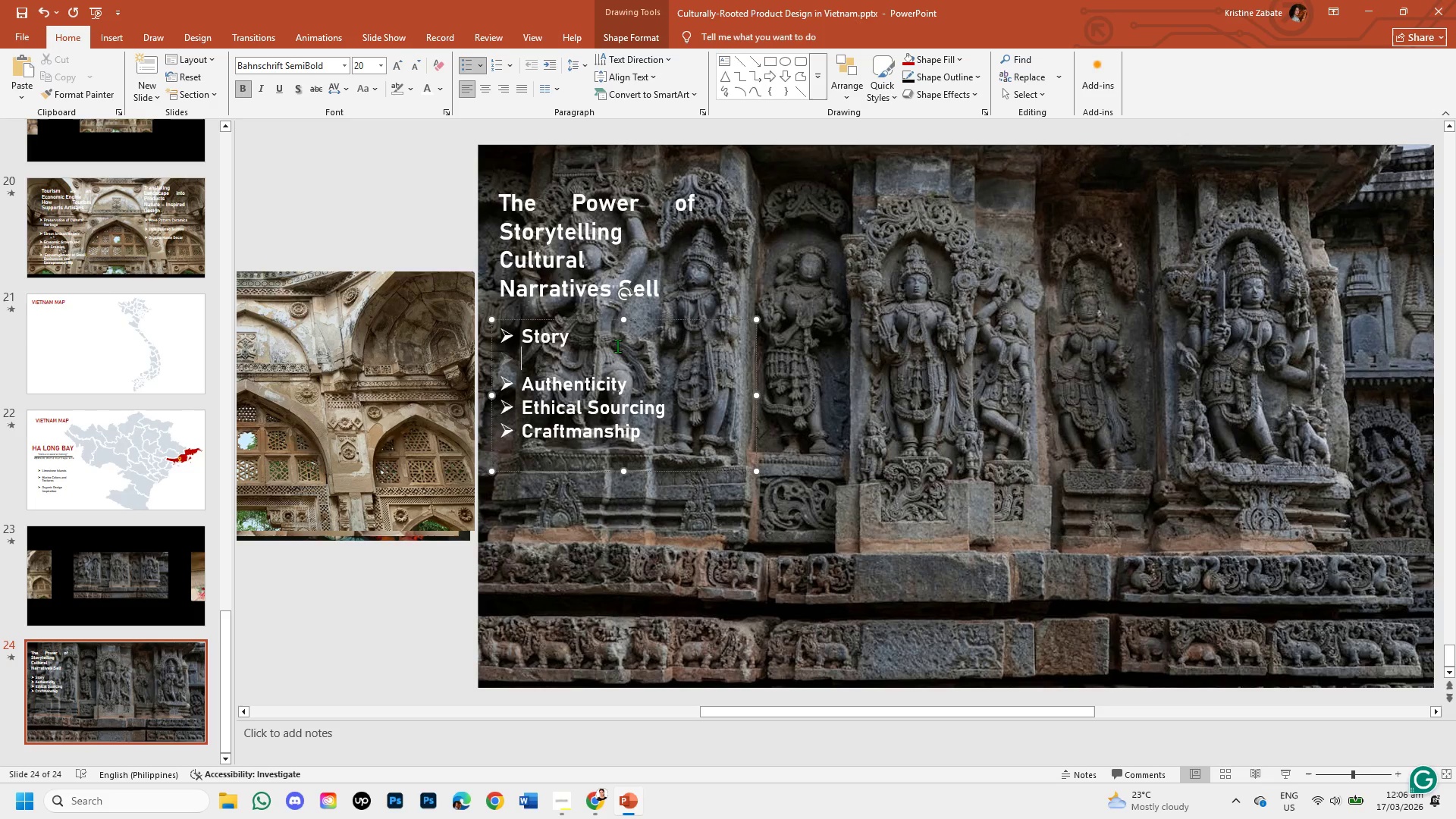 
key(Backspace)
 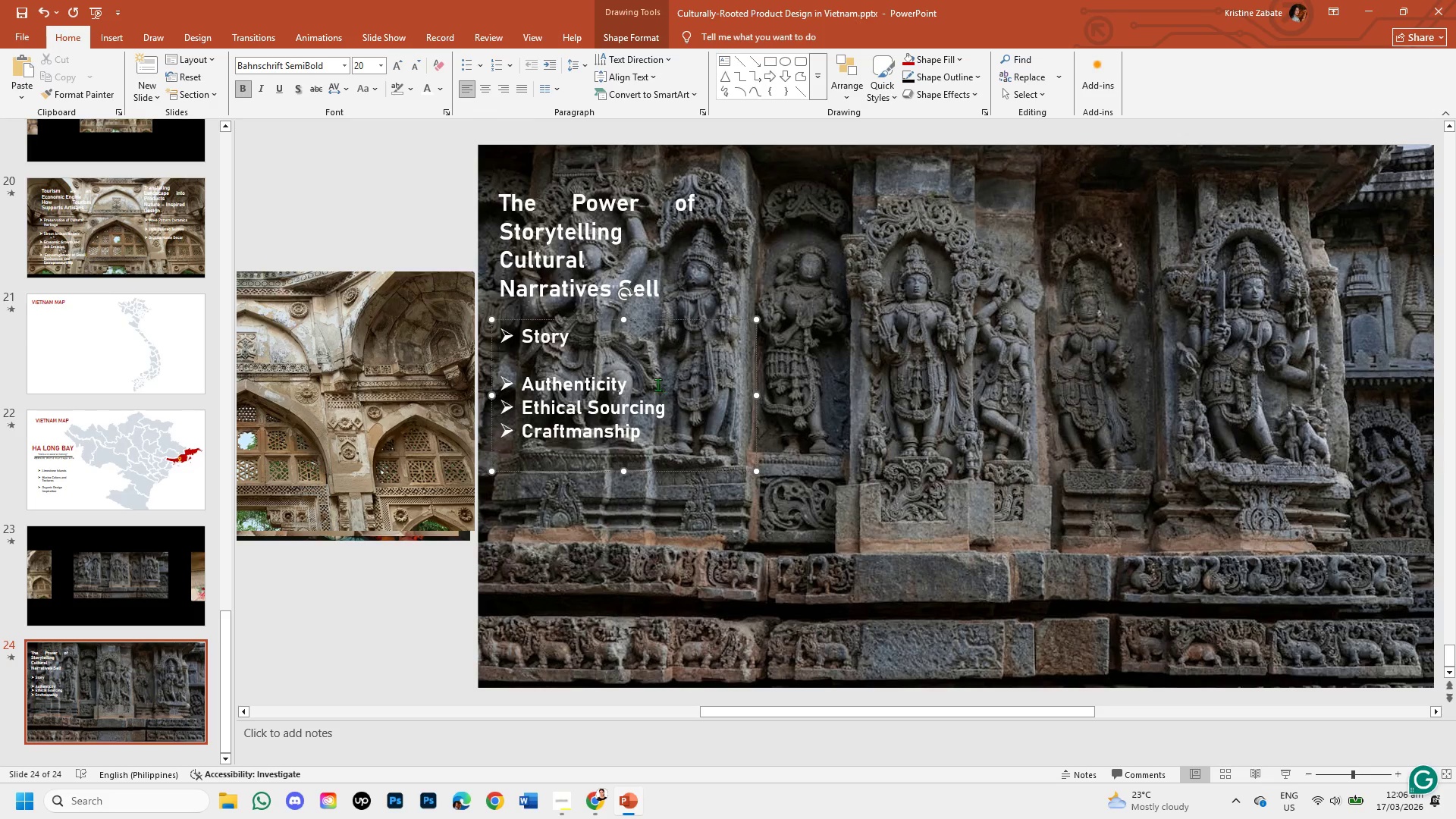 
left_click([648, 381])
 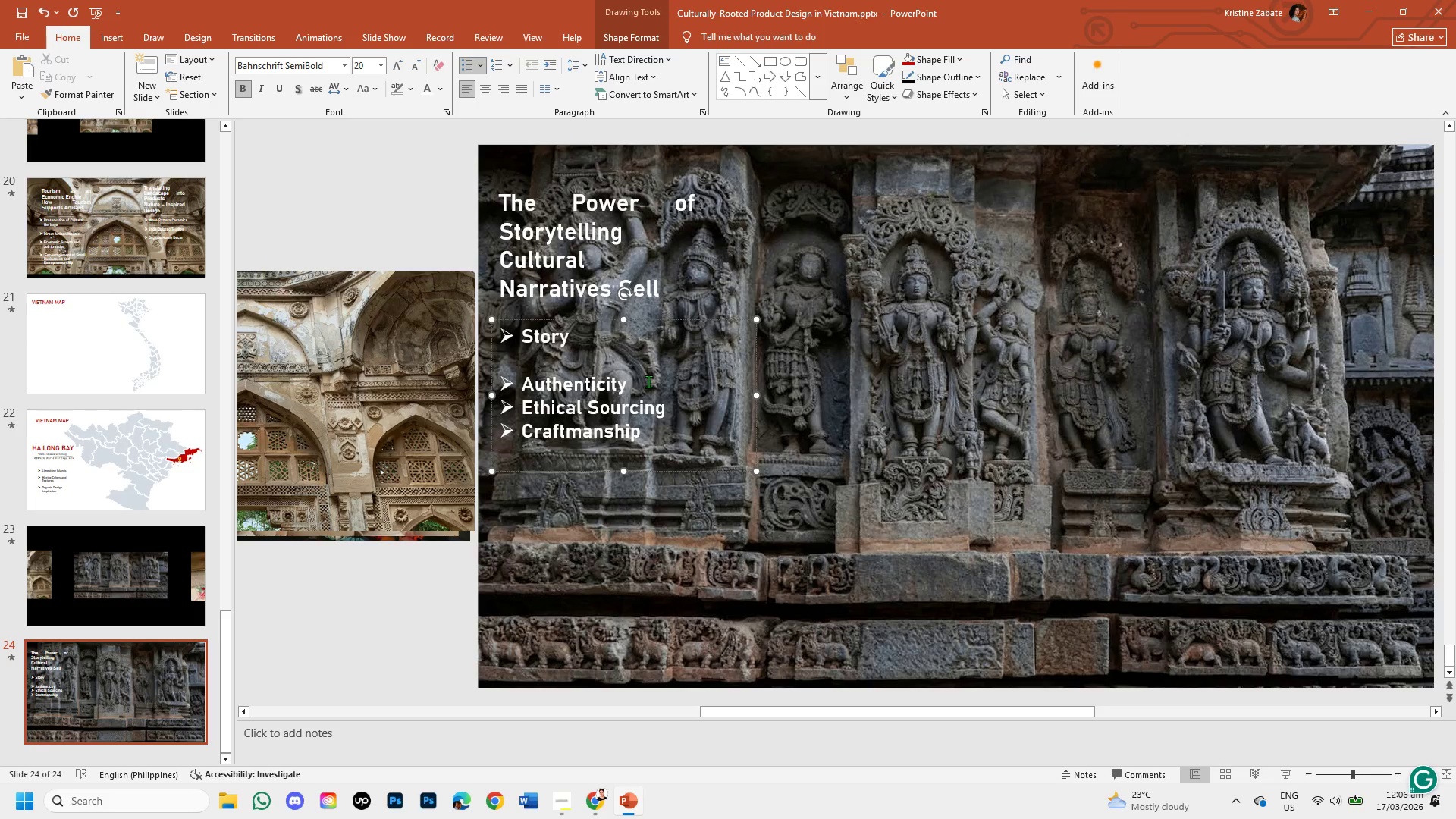 
key(Enter)
 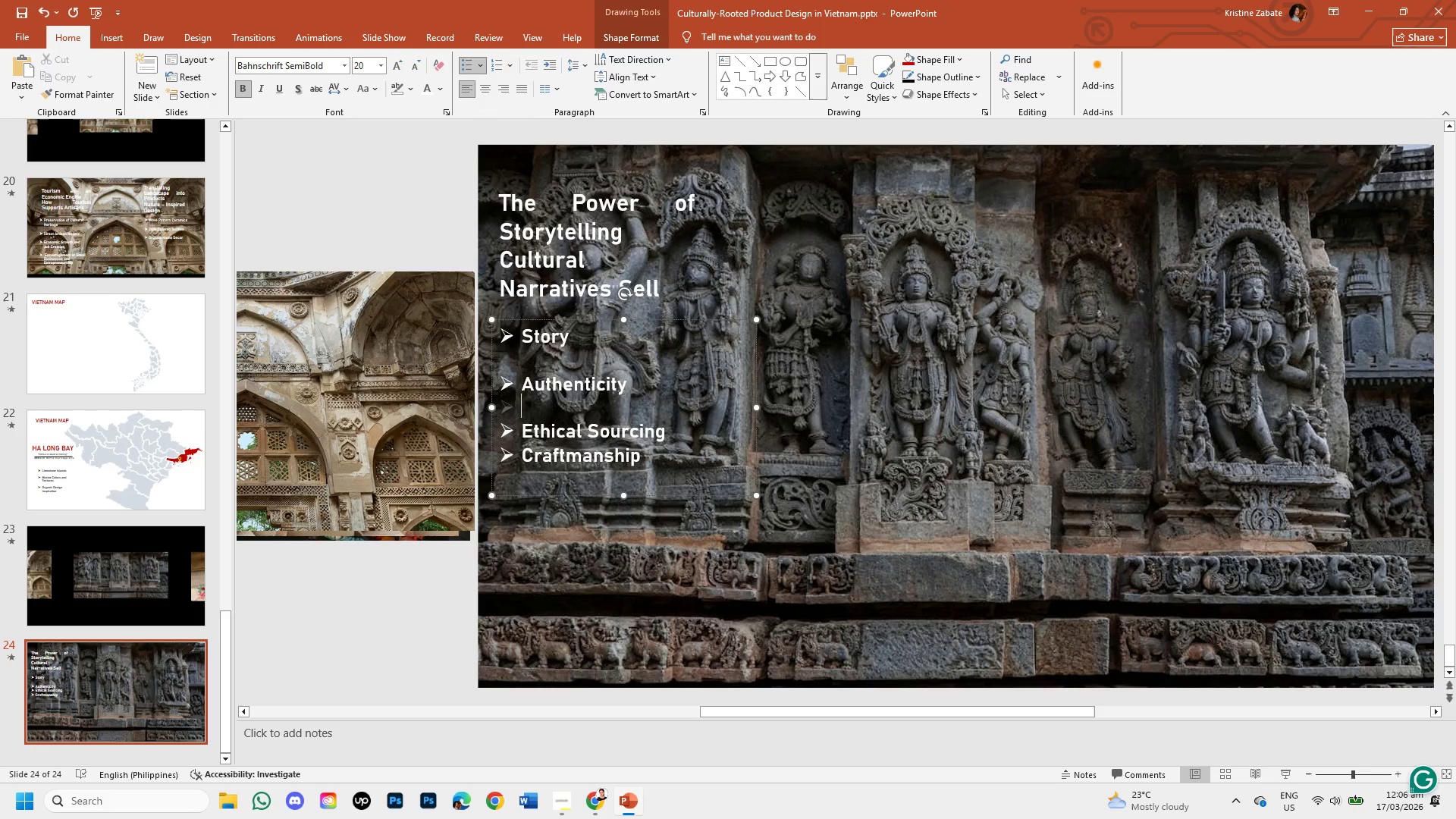 
key(Backspace)
 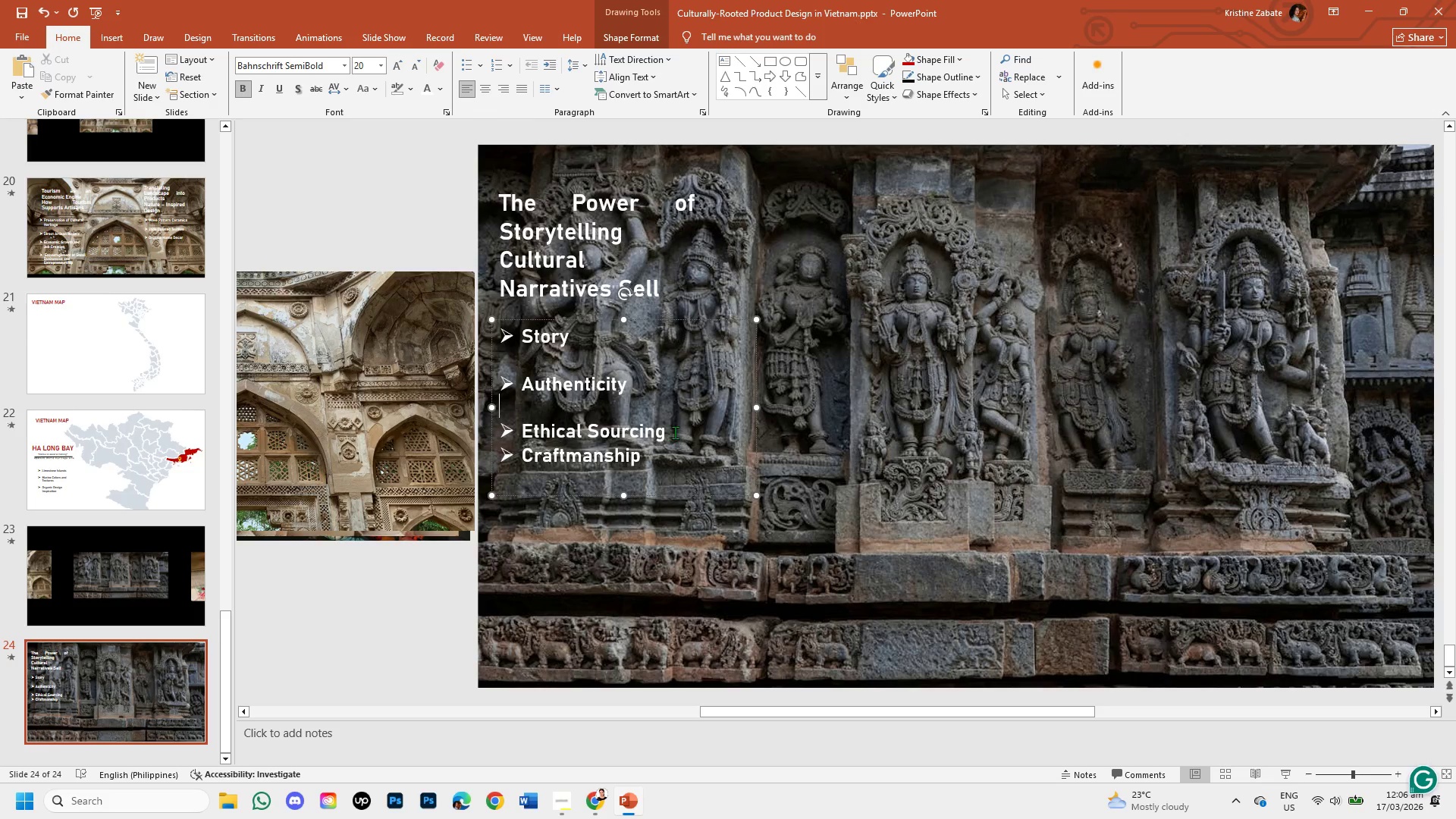 
left_click([668, 428])
 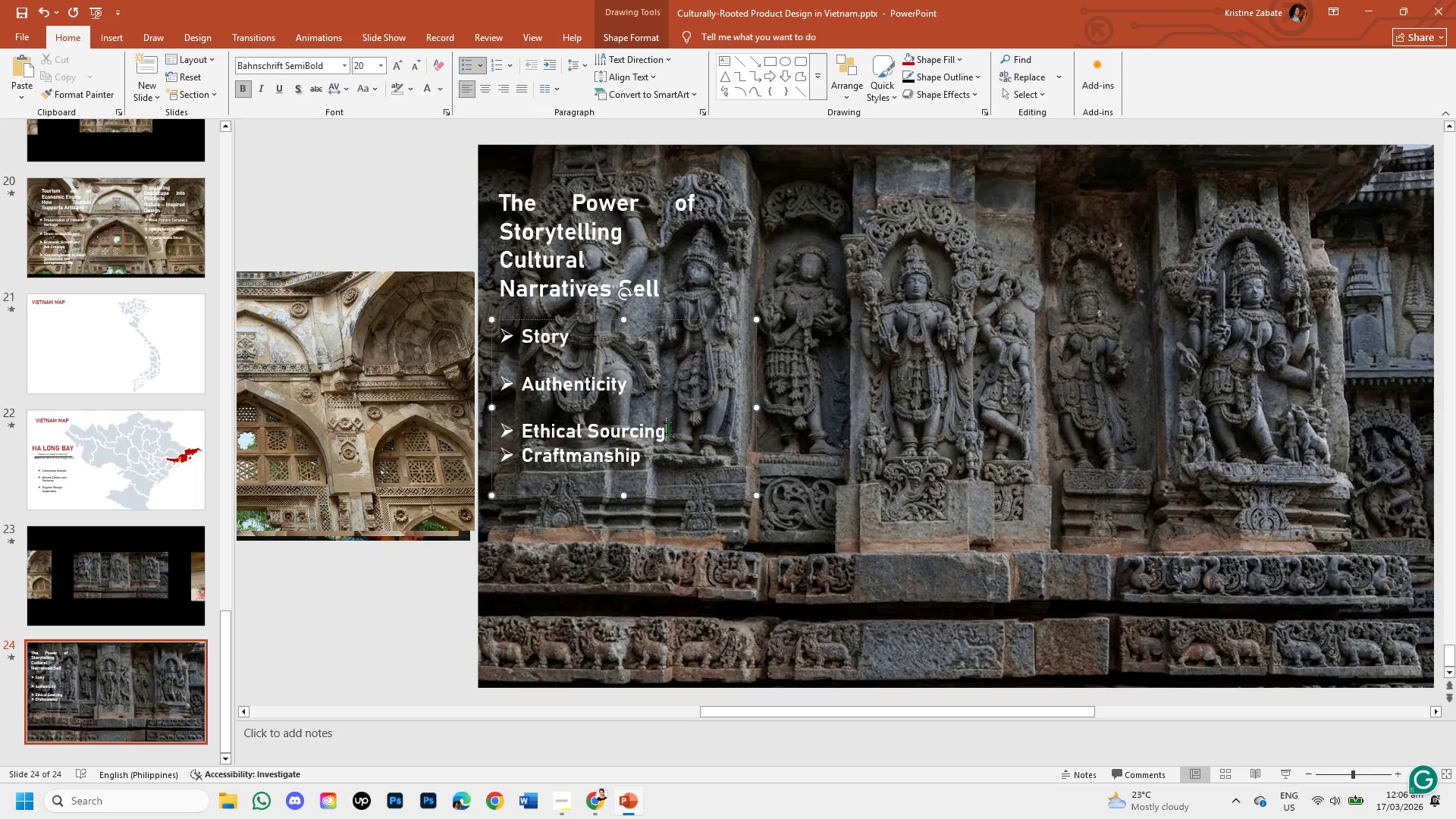 
key(Enter)
 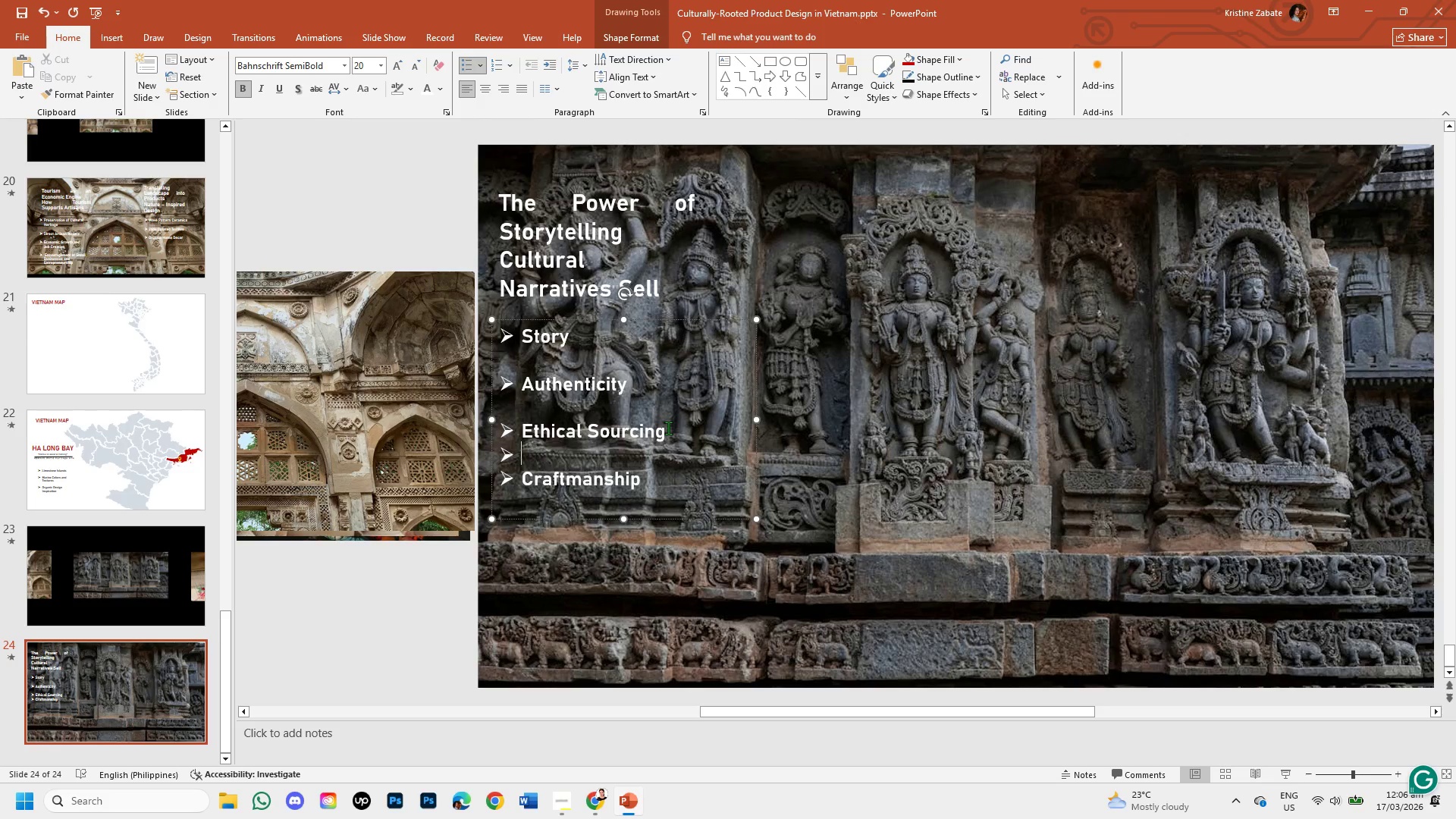 
key(Backspace)
 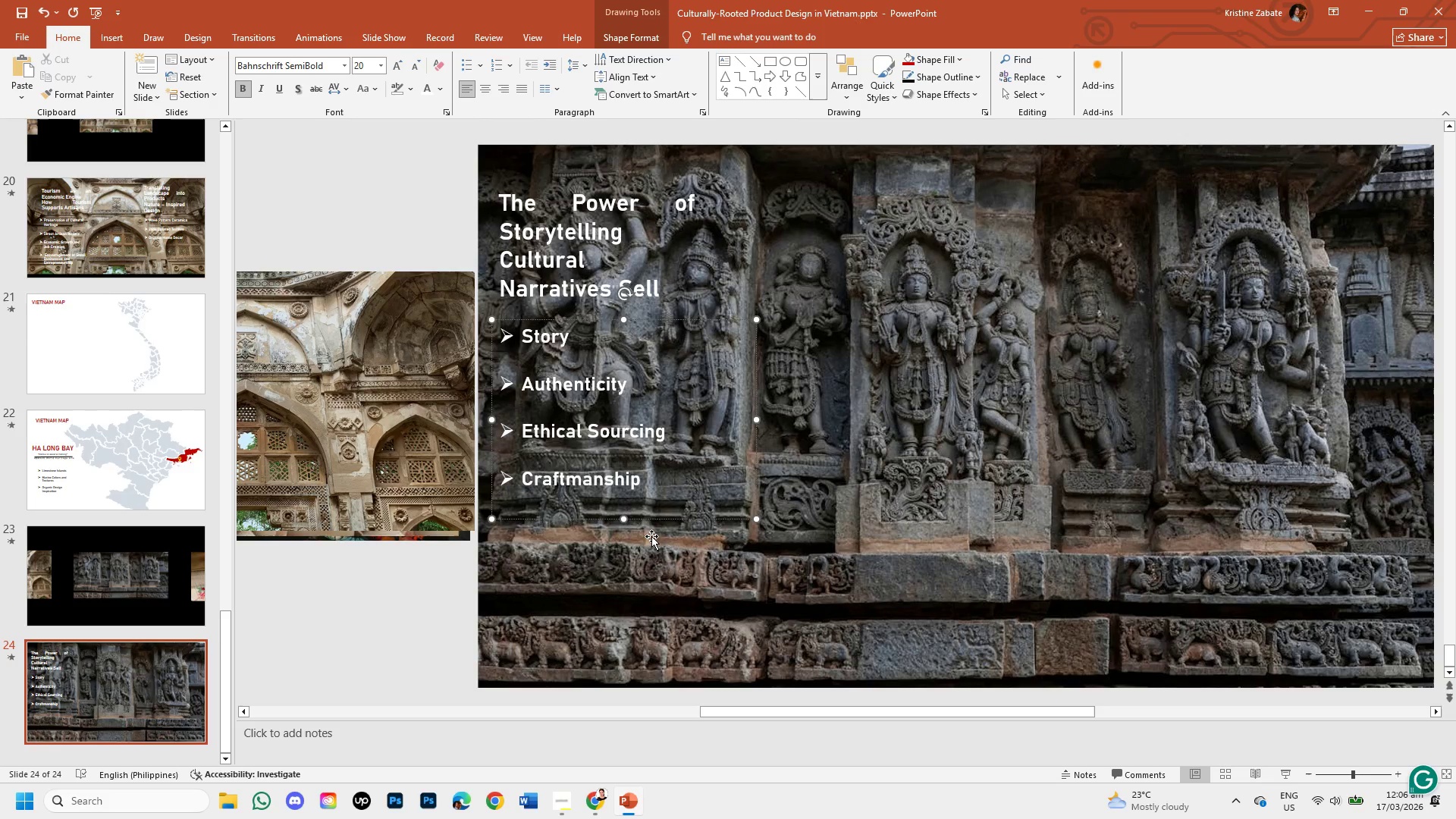 
left_click([427, 593])
 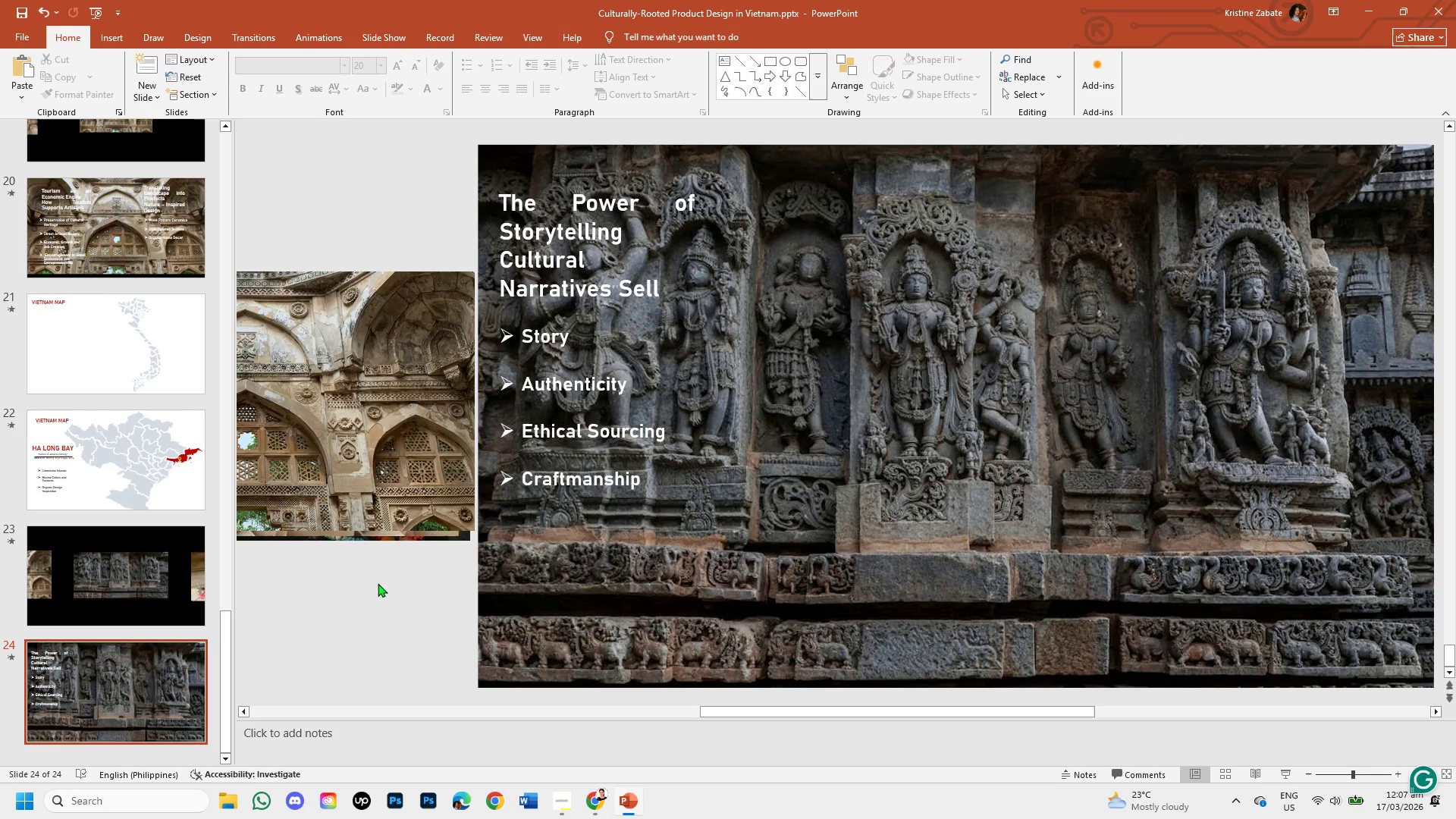 
wait(26.7)
 